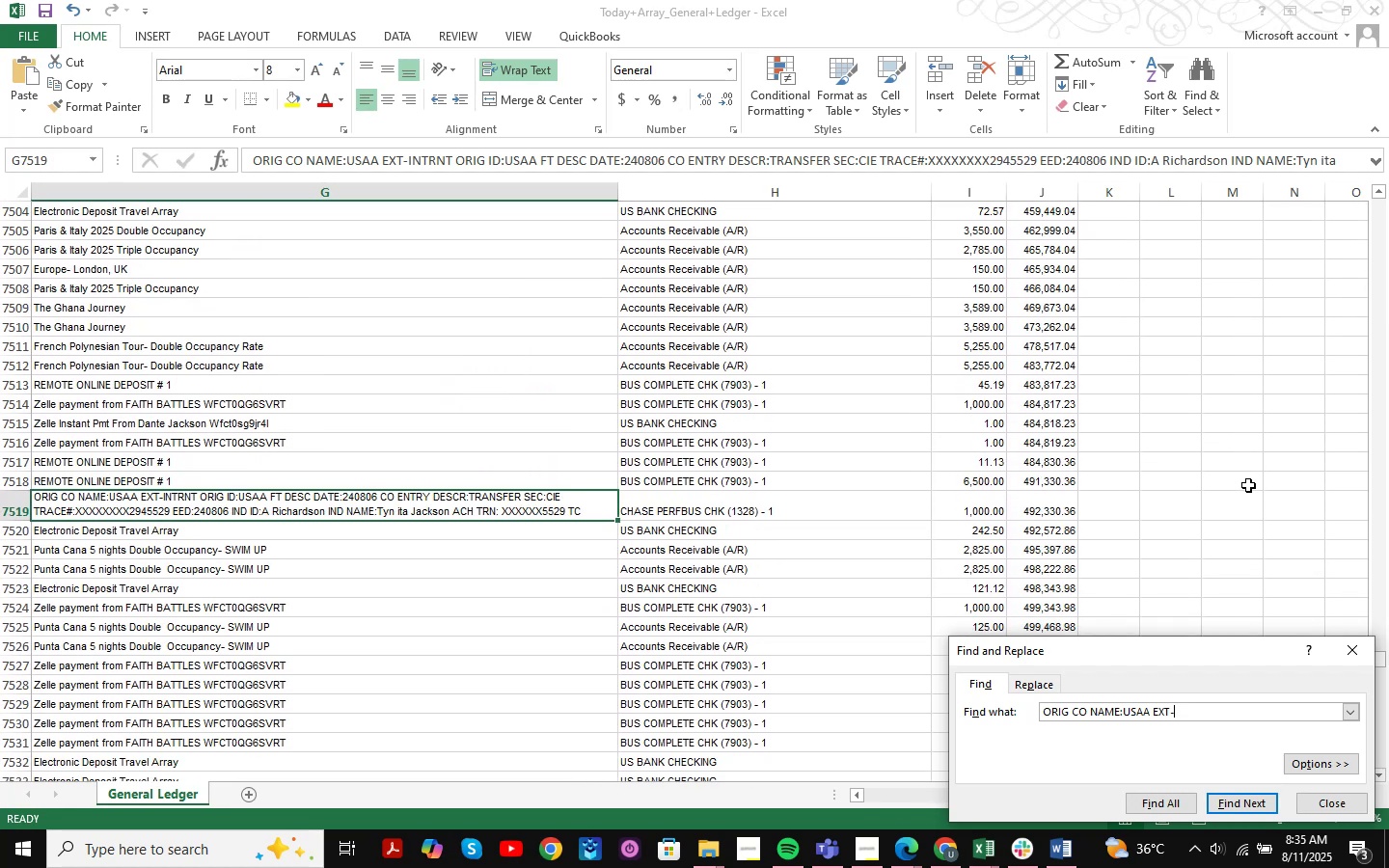 
key(NumpadEnter)
 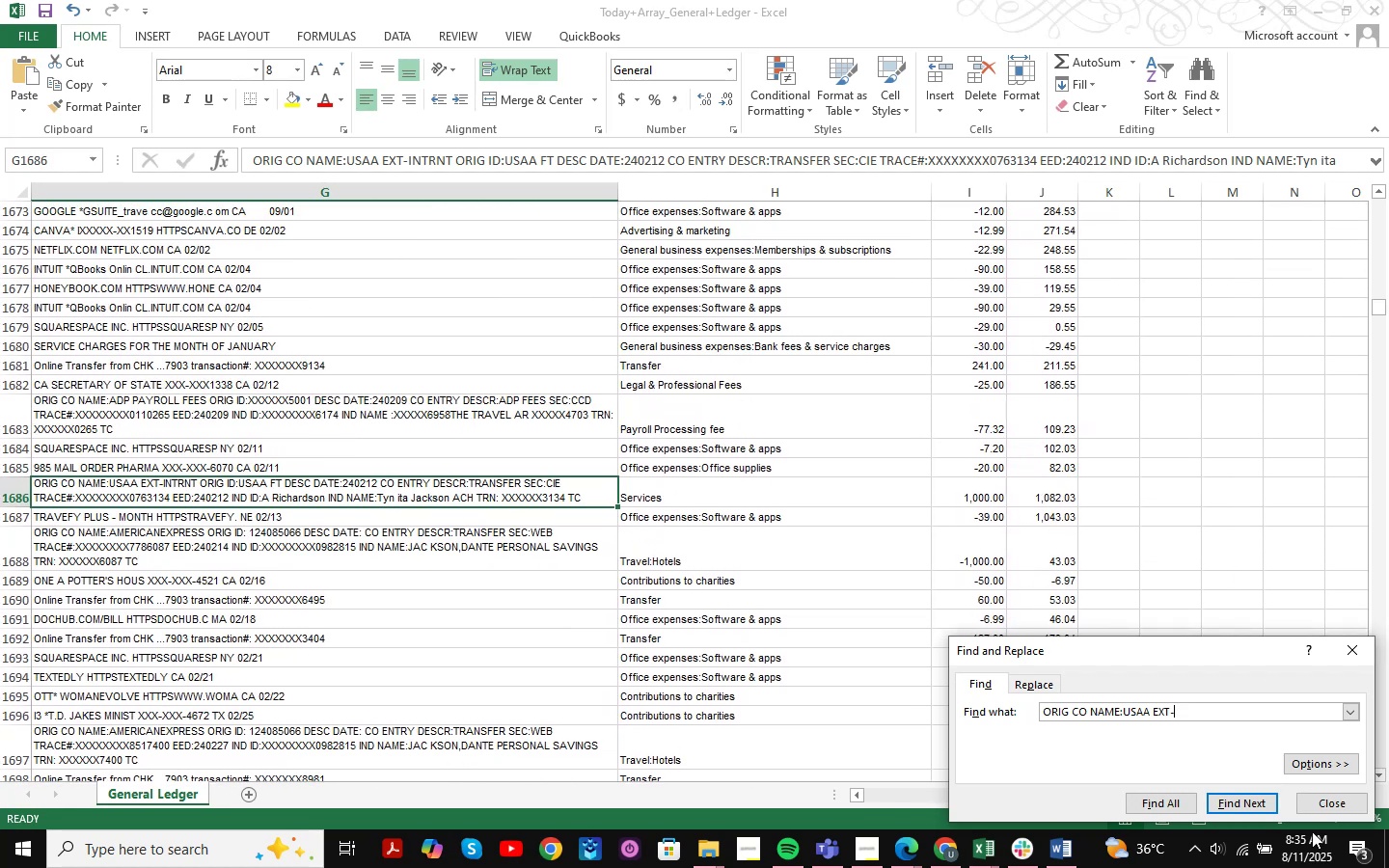 
left_click([1323, 797])
 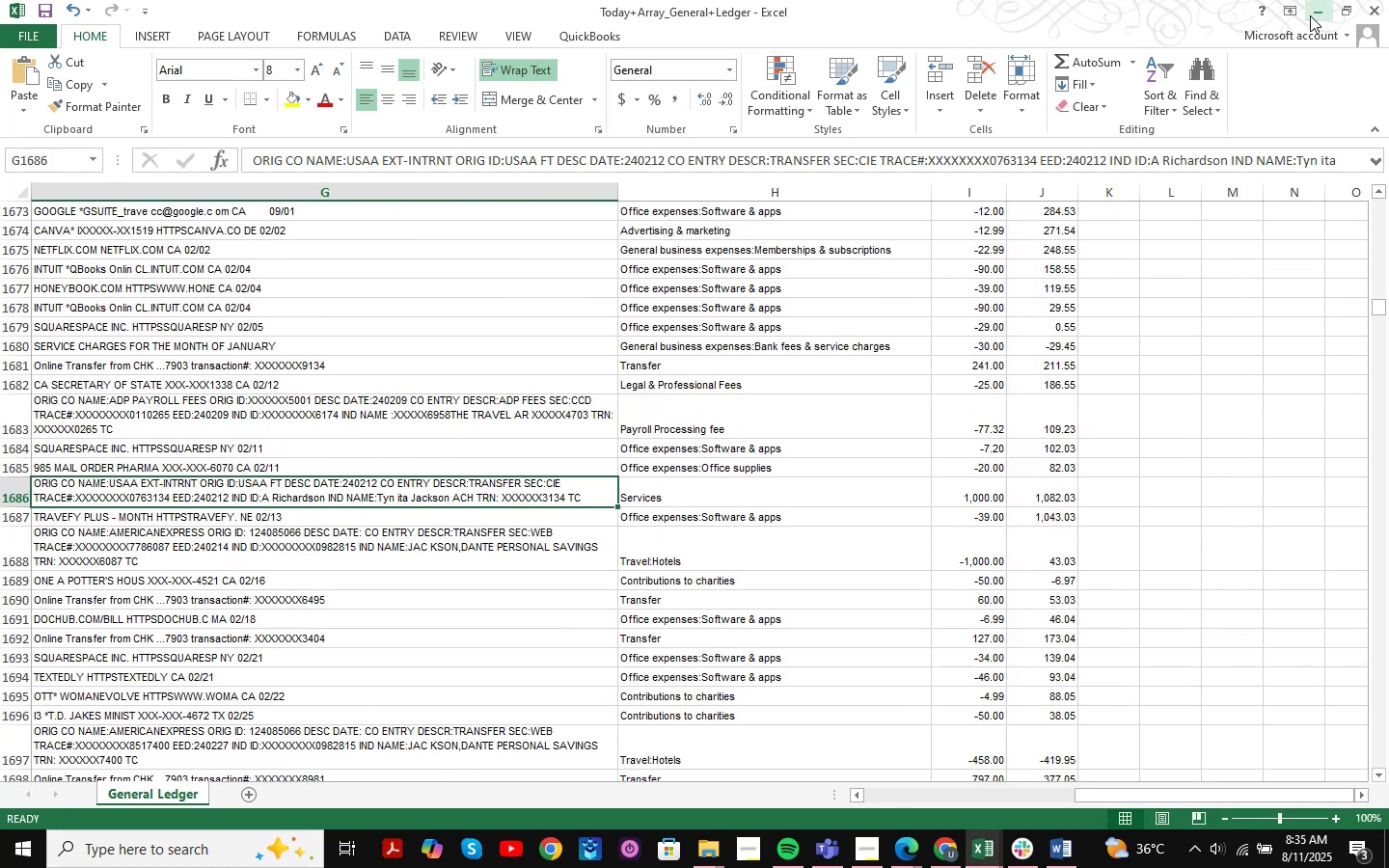 
left_click([1308, 14])
 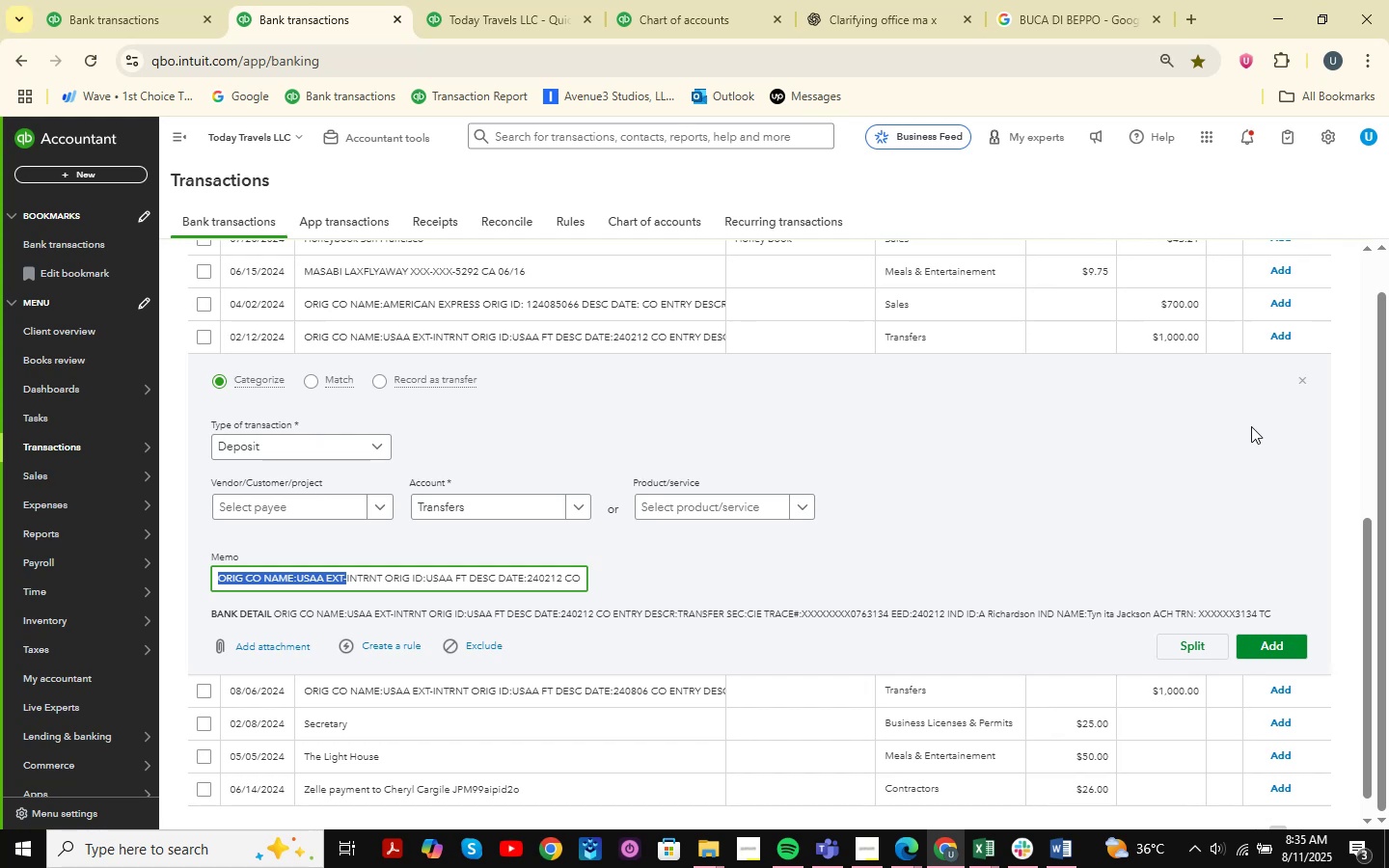 
left_click([1306, 383])
 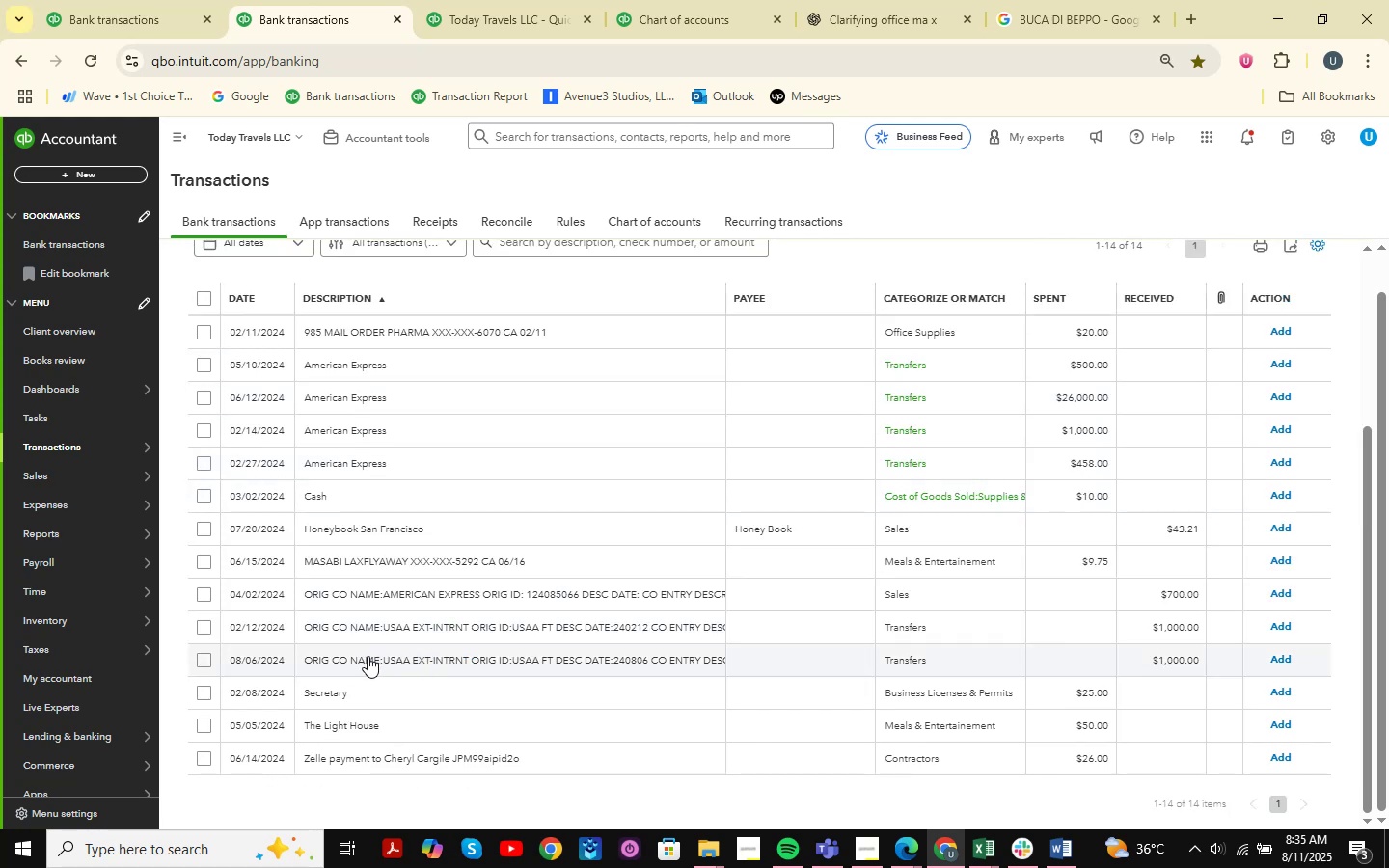 
left_click([202, 626])
 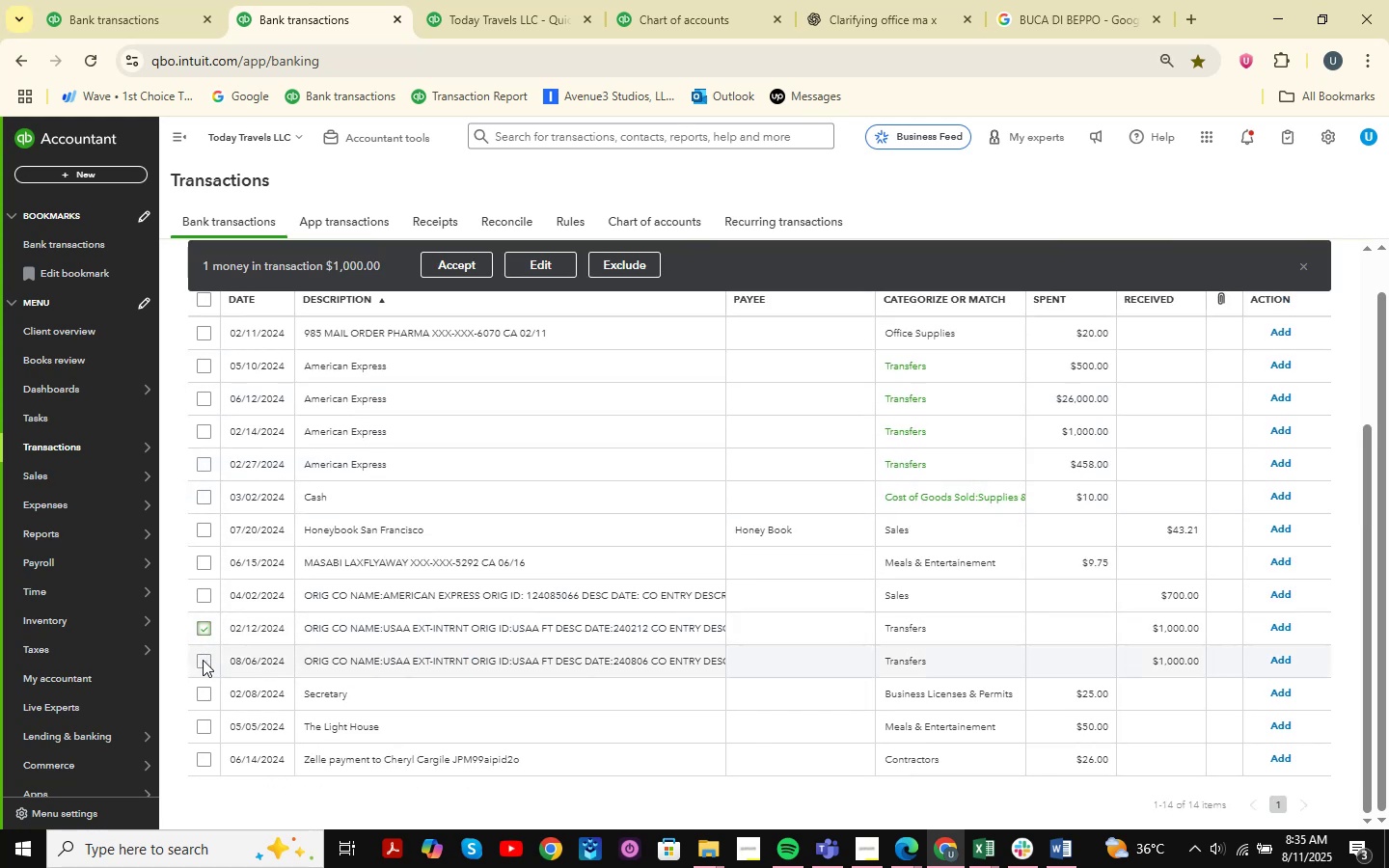 
left_click([203, 660])
 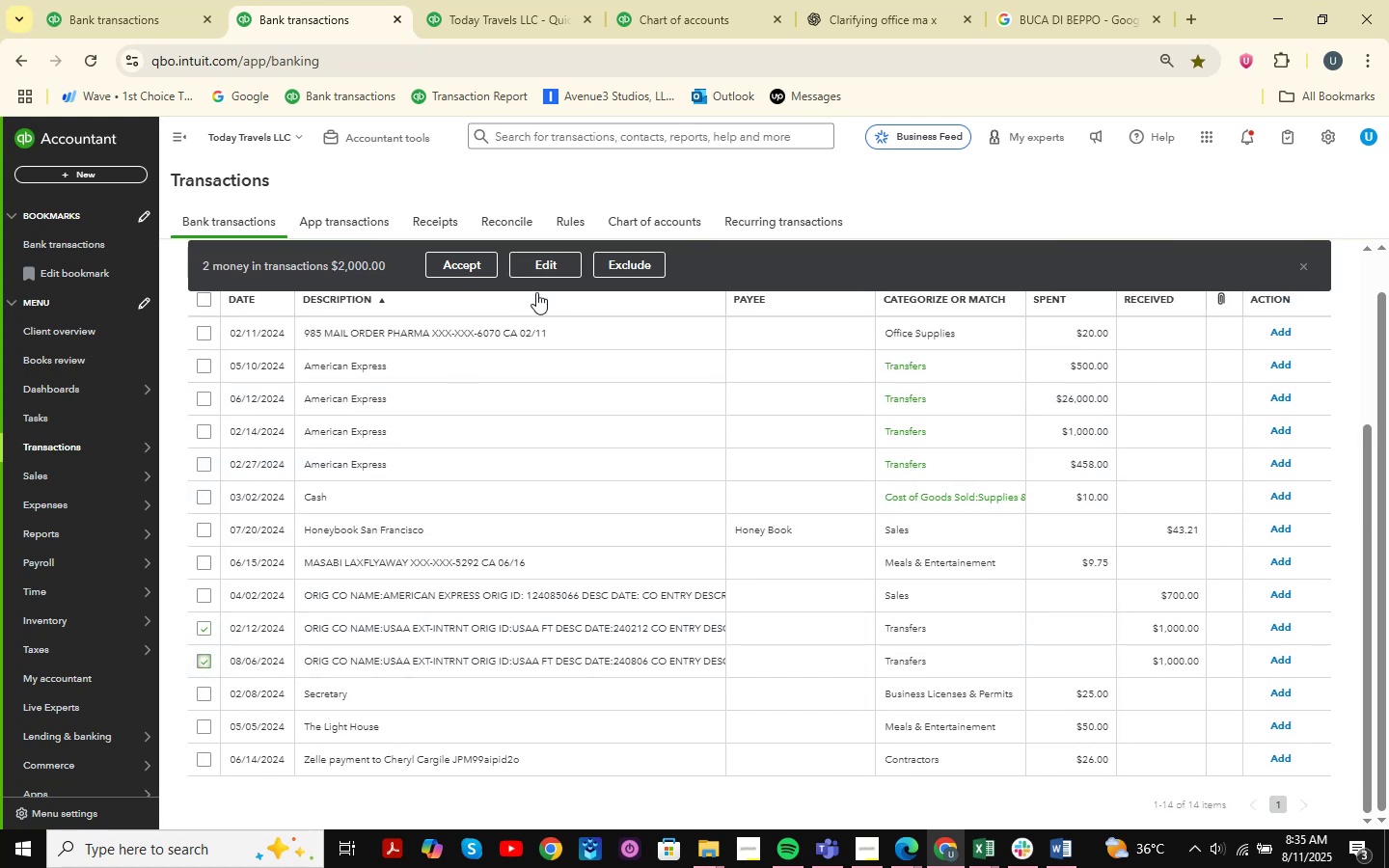 
left_click([558, 262])
 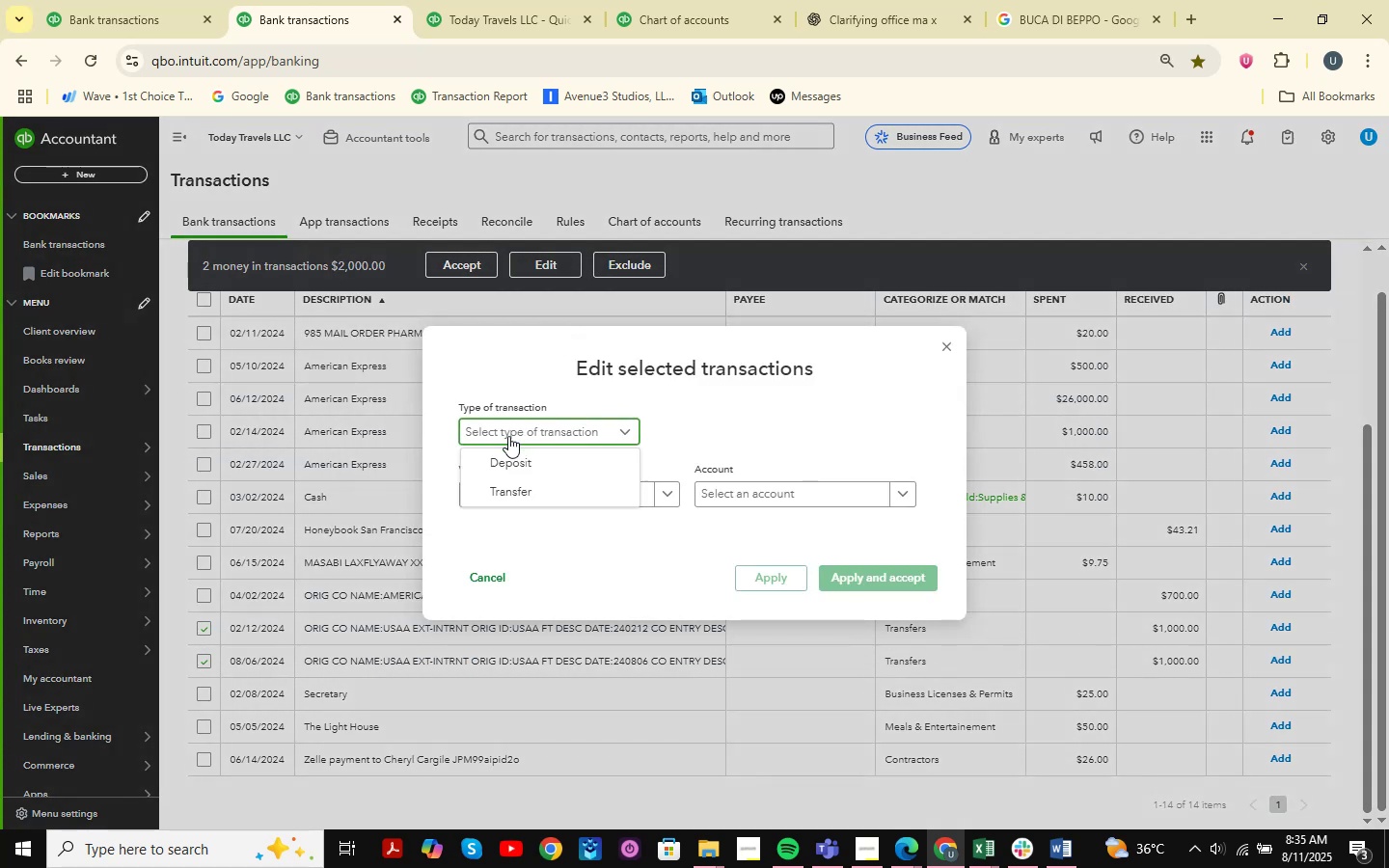 
double_click([497, 454])
 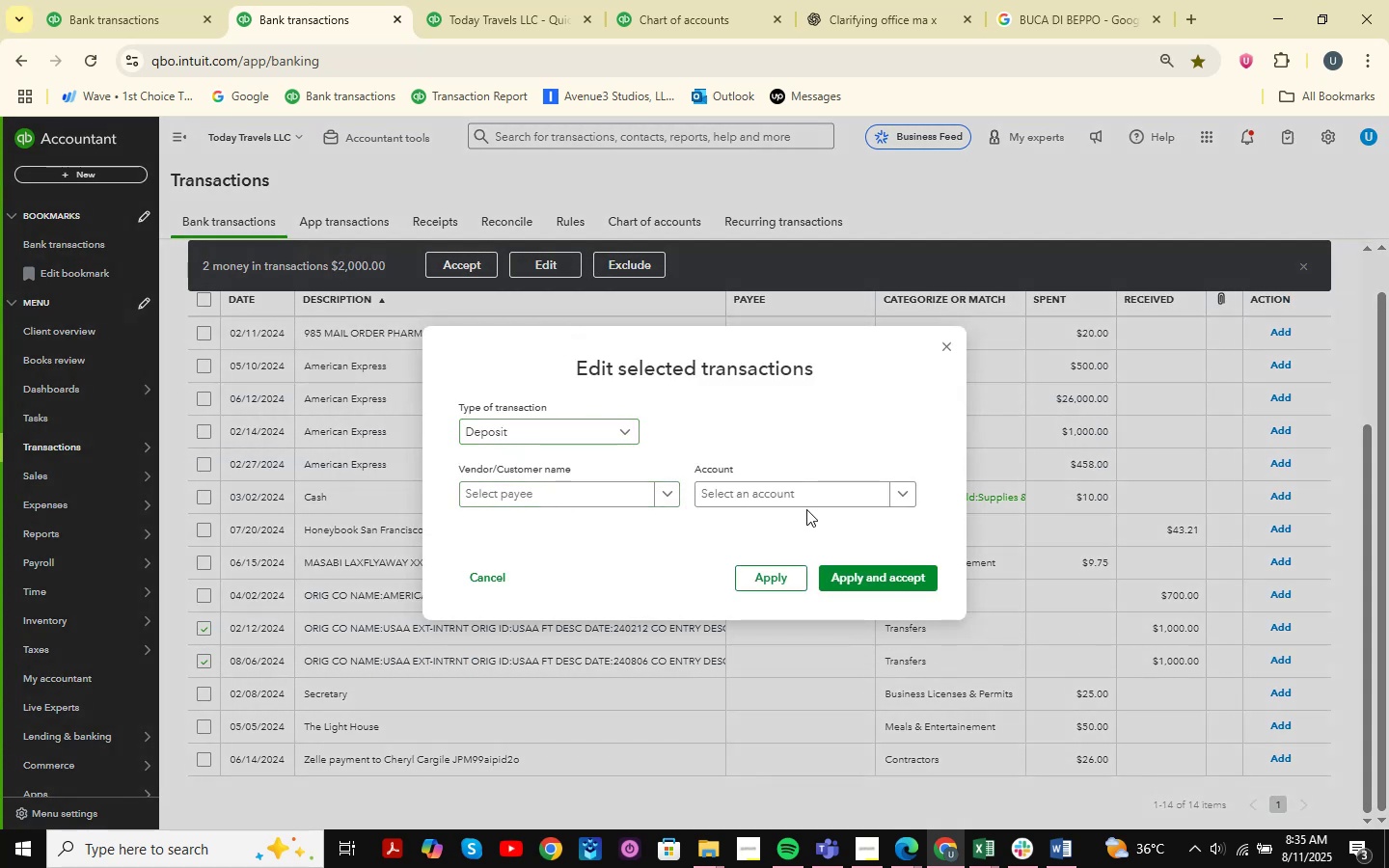 
left_click([802, 500])
 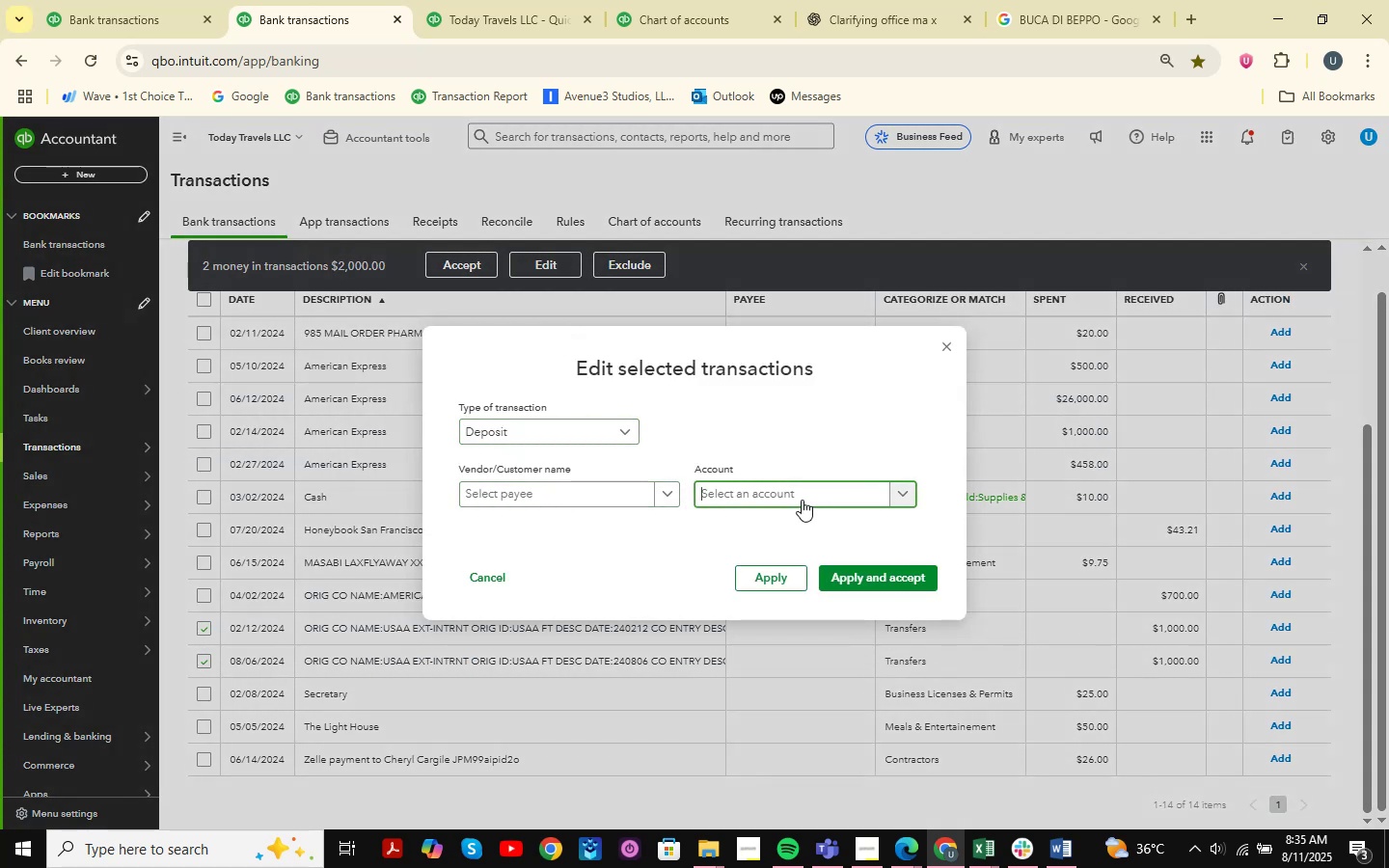 
type(Servic)
 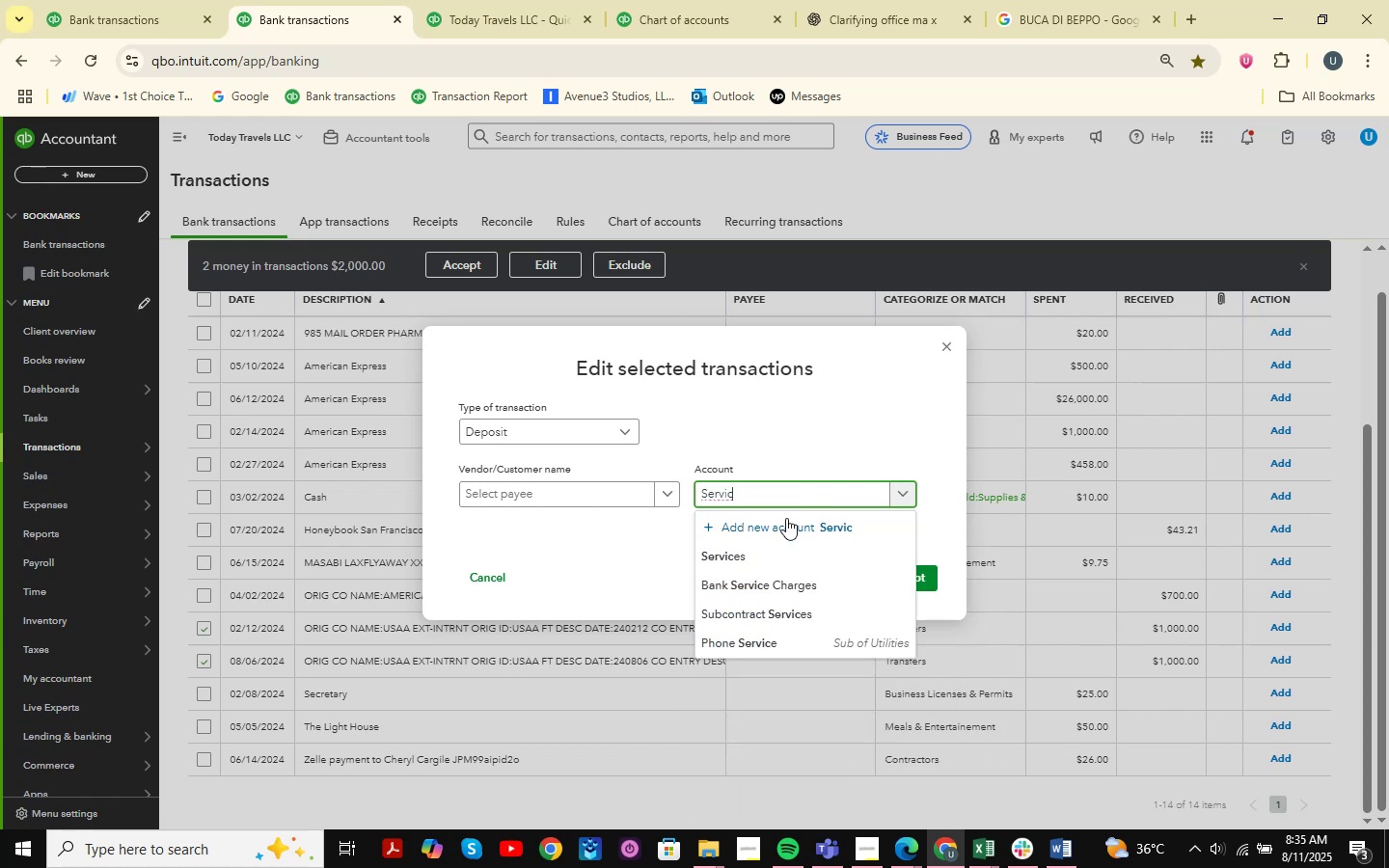 
left_click([749, 555])
 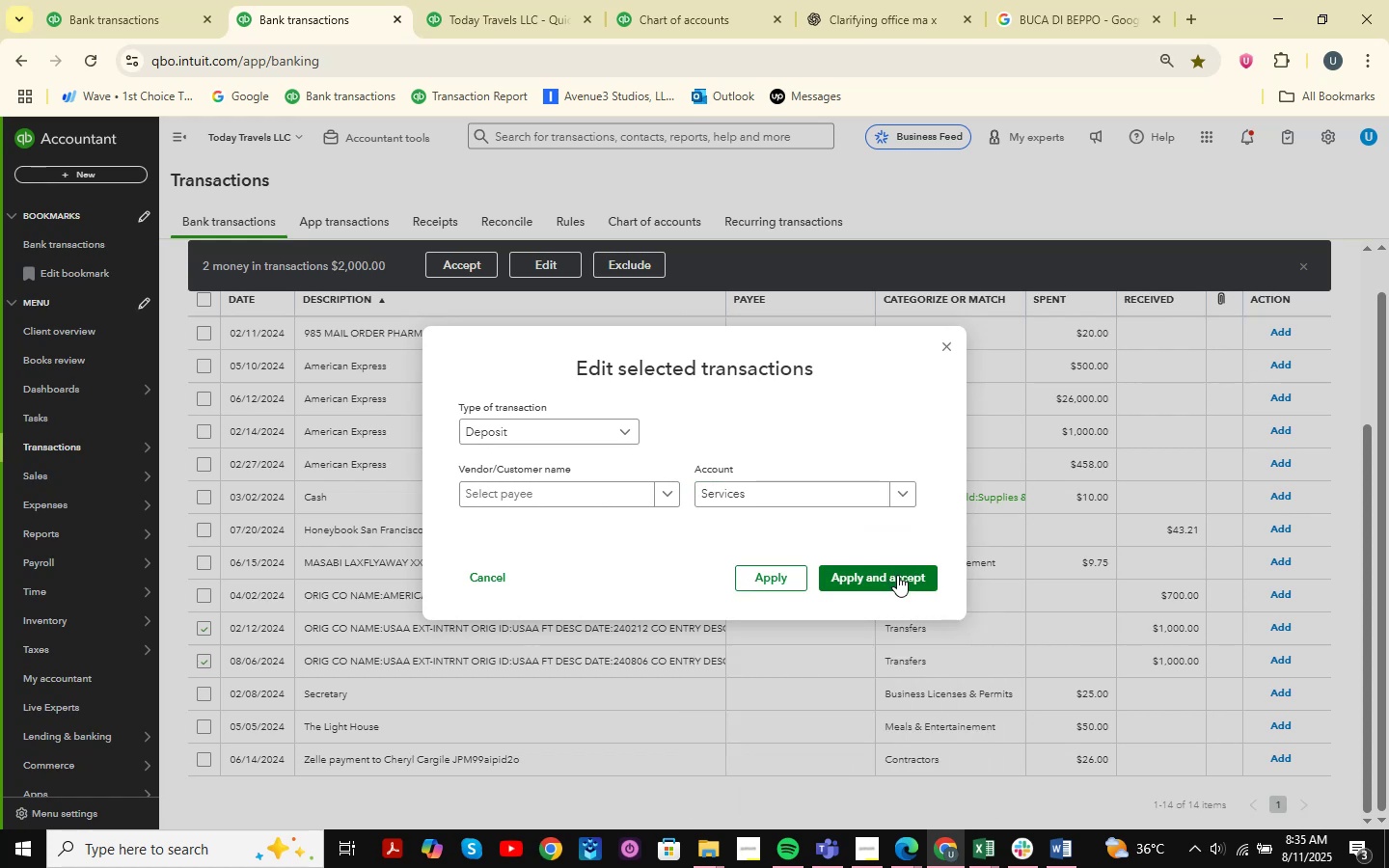 
left_click([897, 577])
 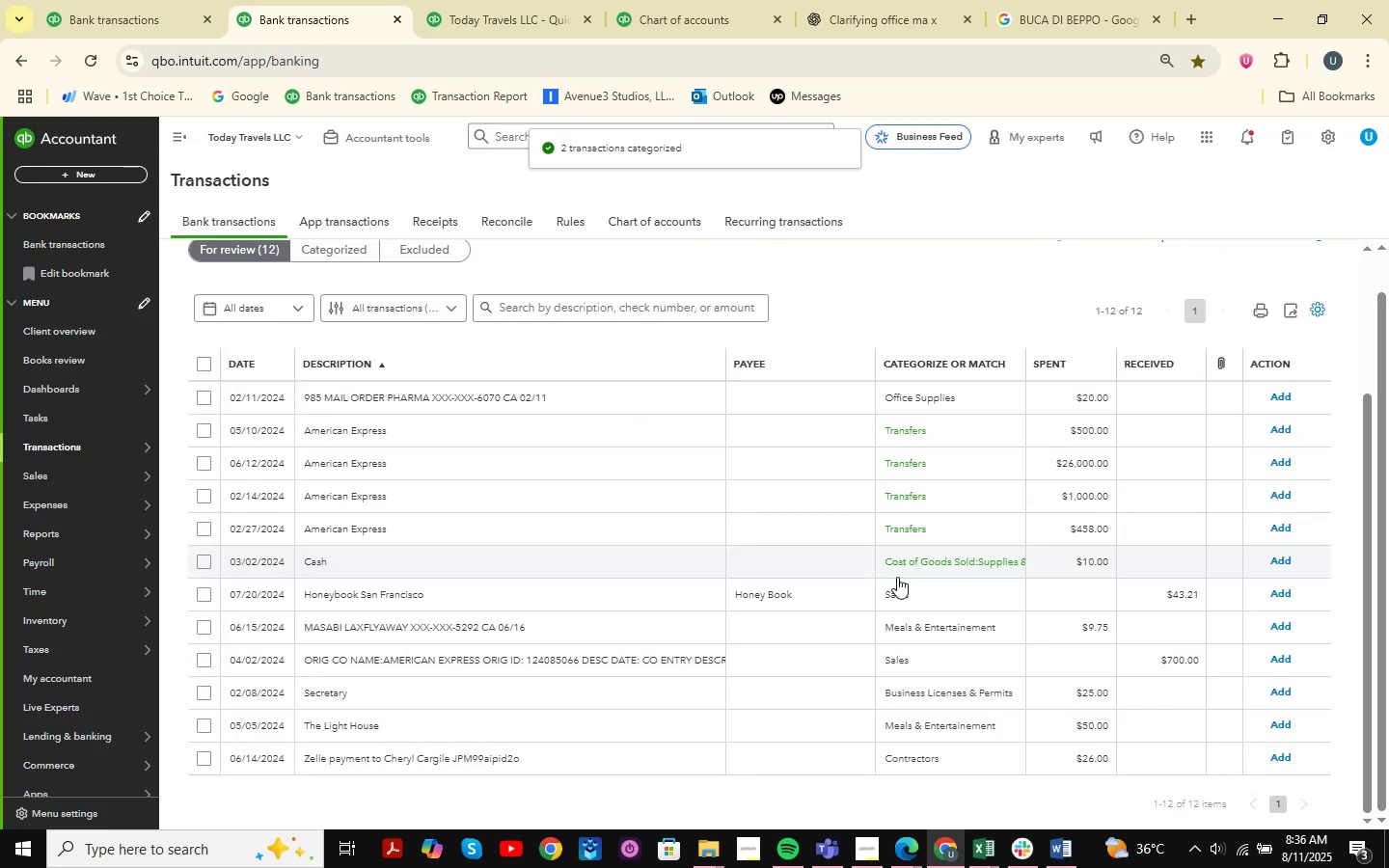 
wait(5.92)
 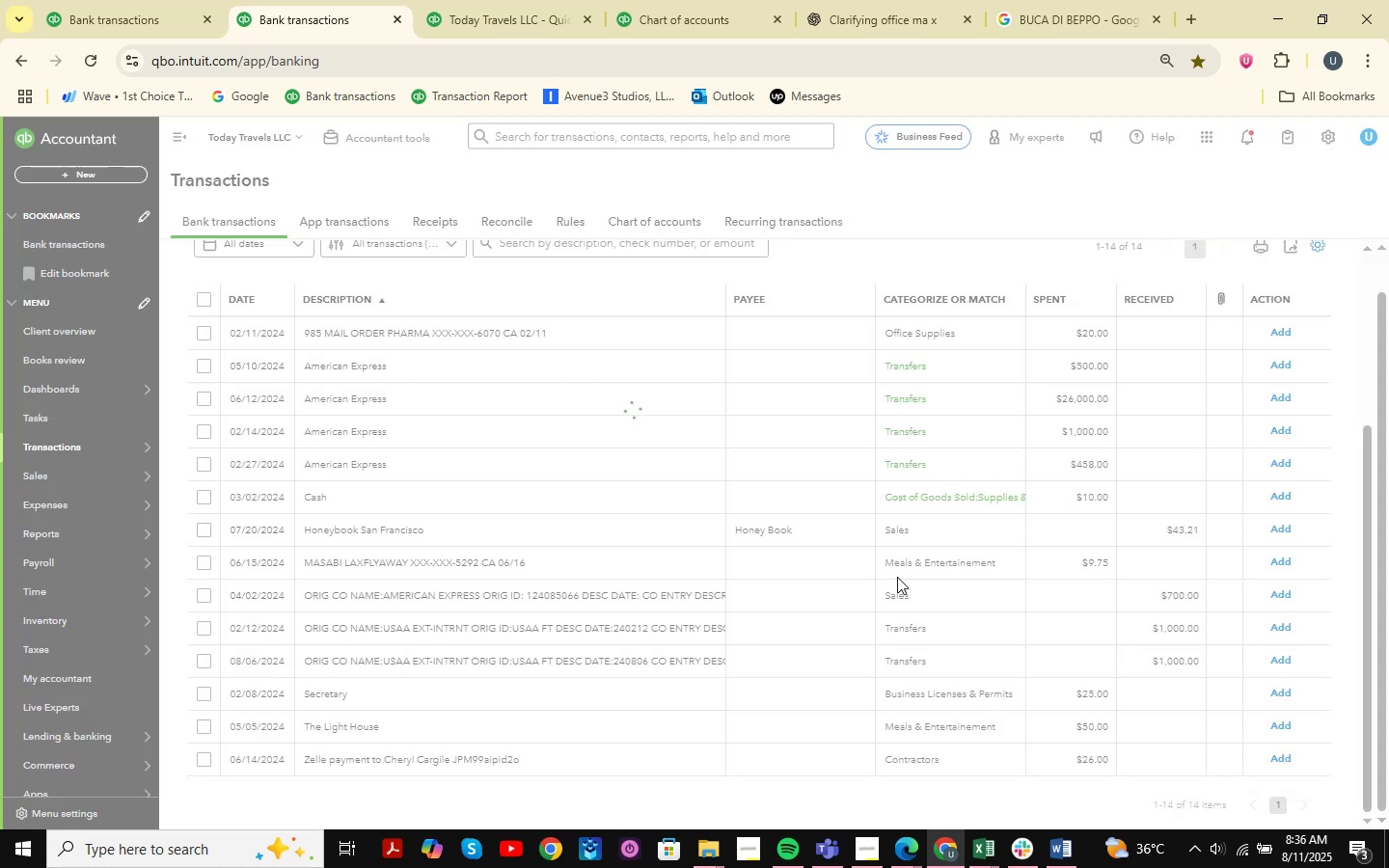 
scroll: coordinate [728, 584], scroll_direction: down, amount: 1.0
 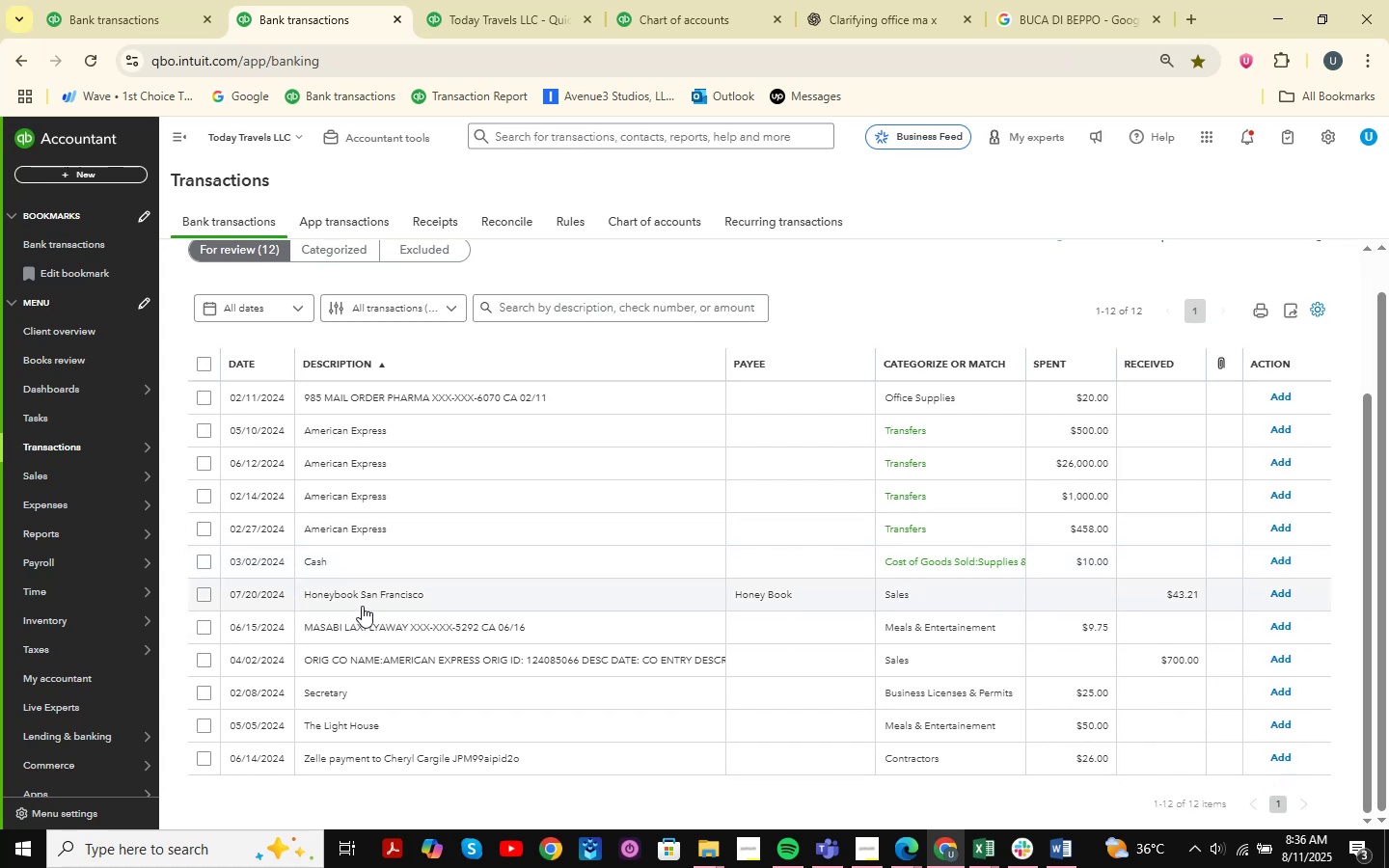 
left_click([362, 606])
 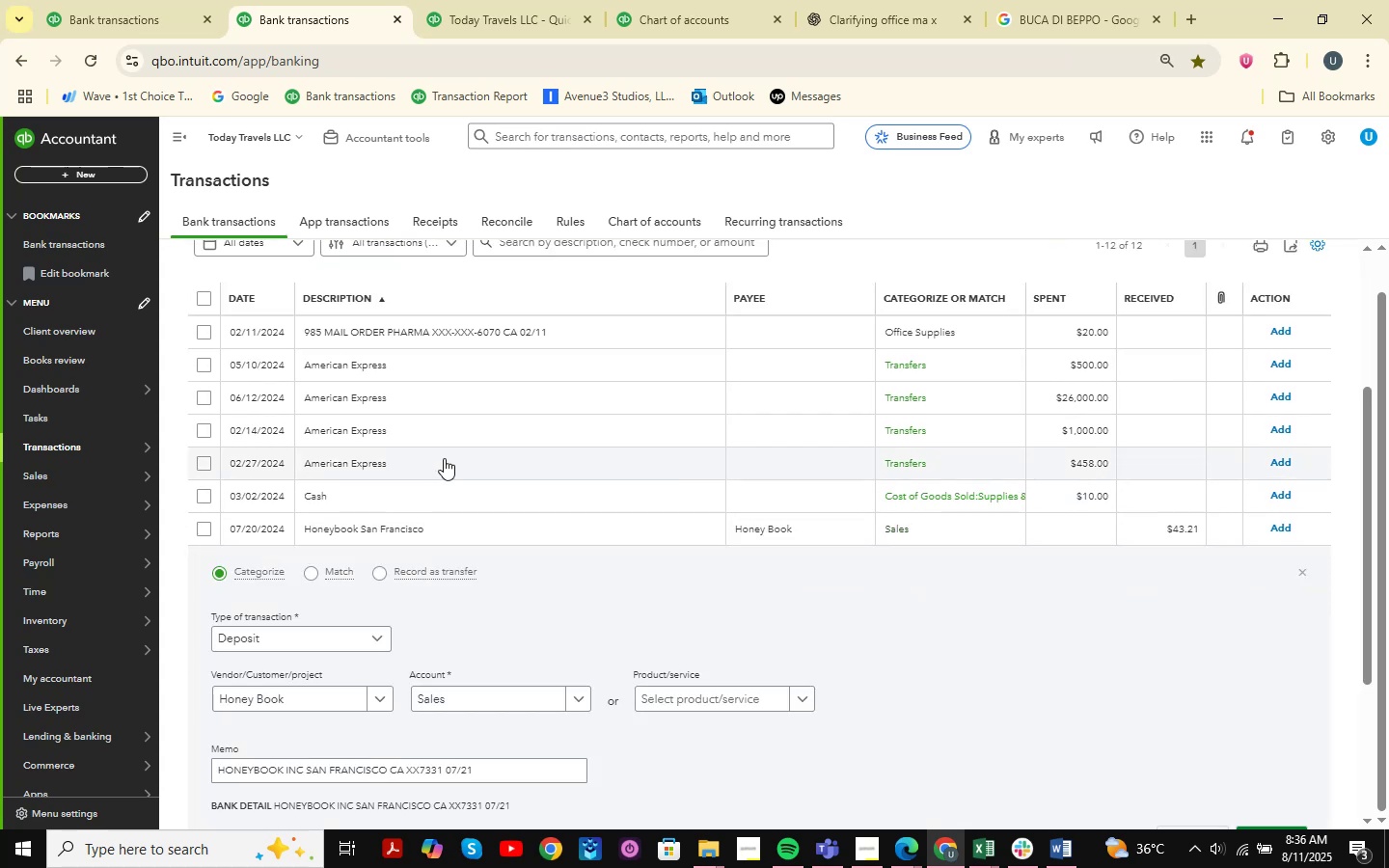 
wait(7.58)
 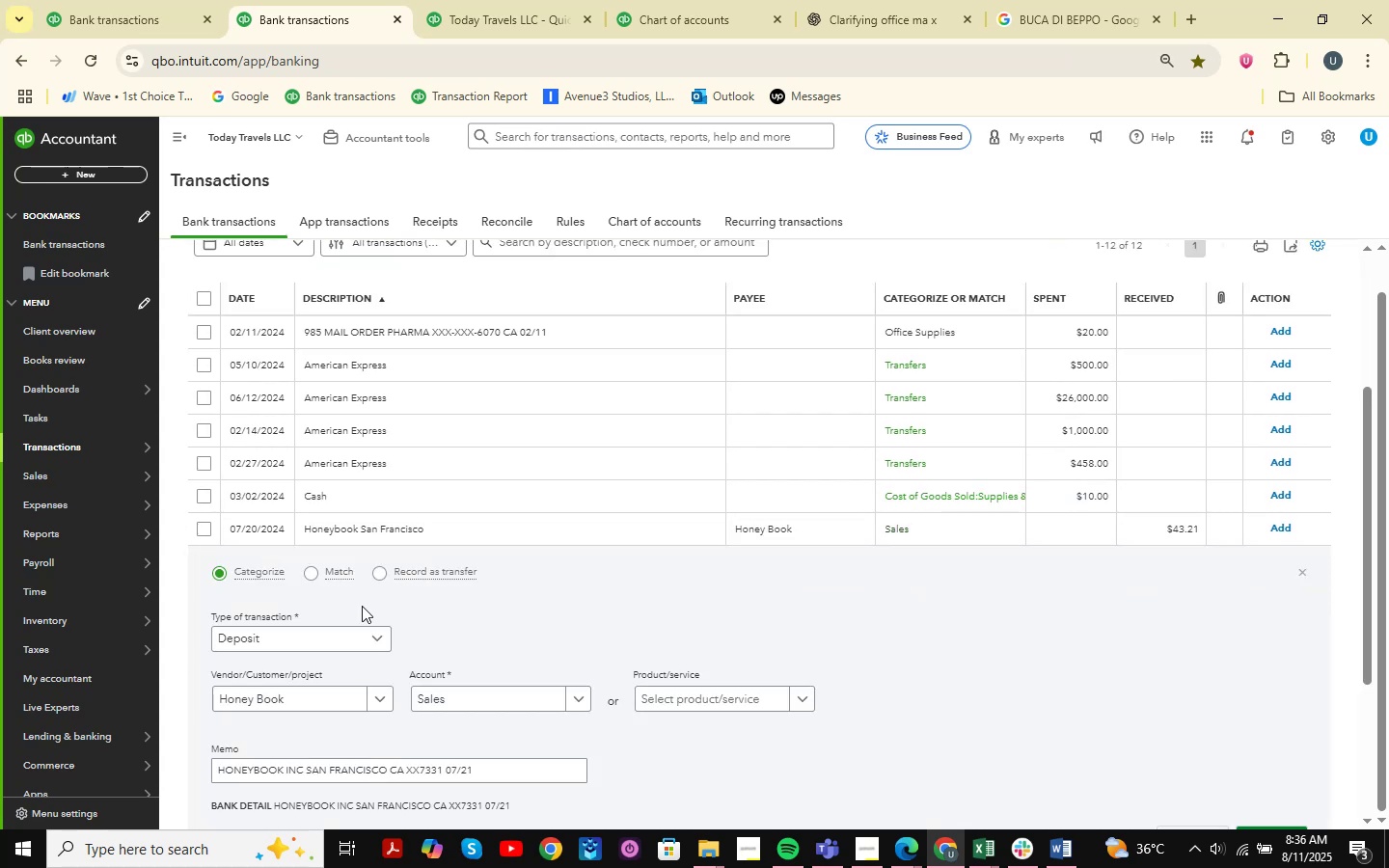 
scroll: coordinate [517, 507], scroll_direction: down, amount: 6.0
 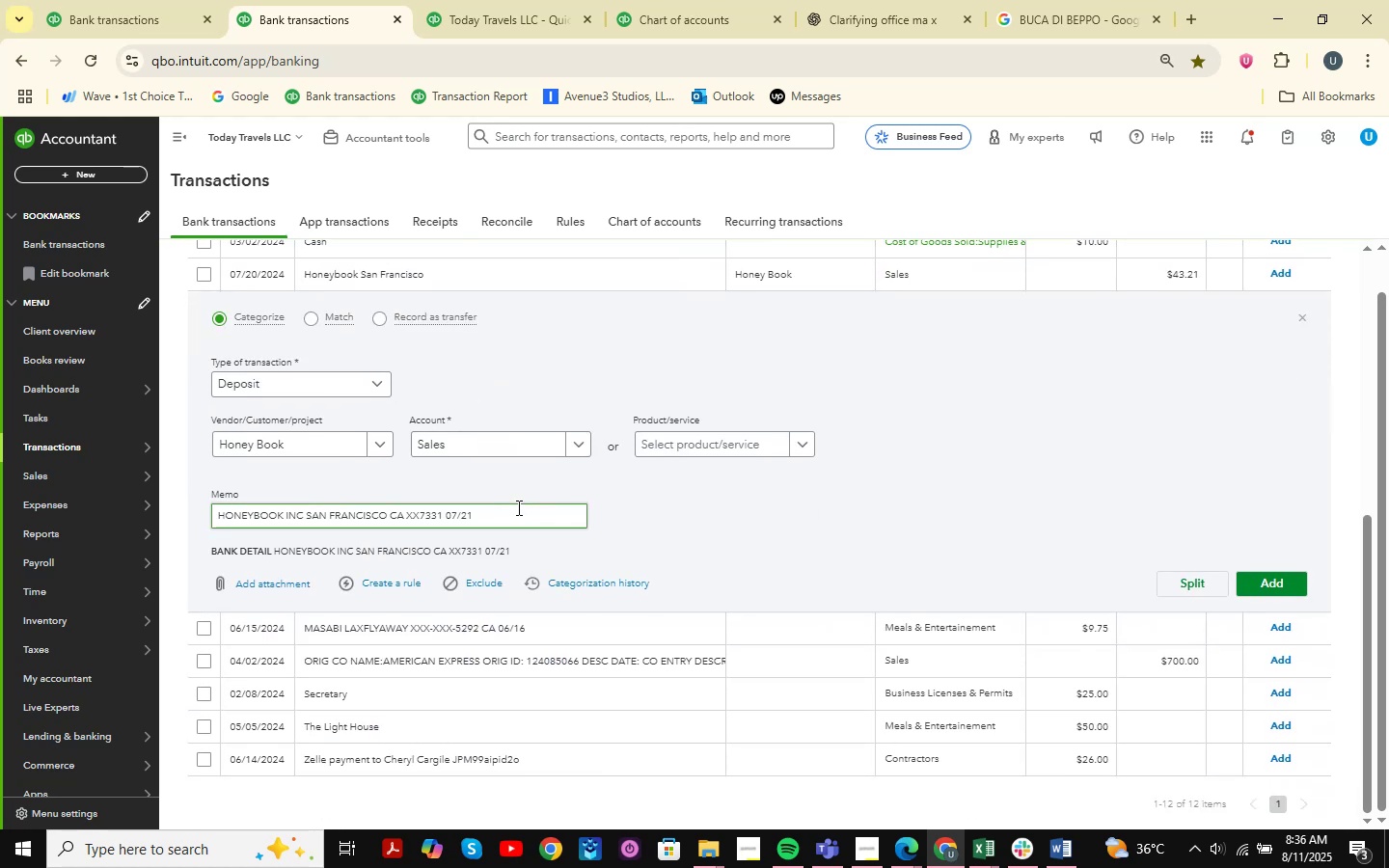 
scroll: coordinate [483, 672], scroll_direction: up, amount: 5.0
 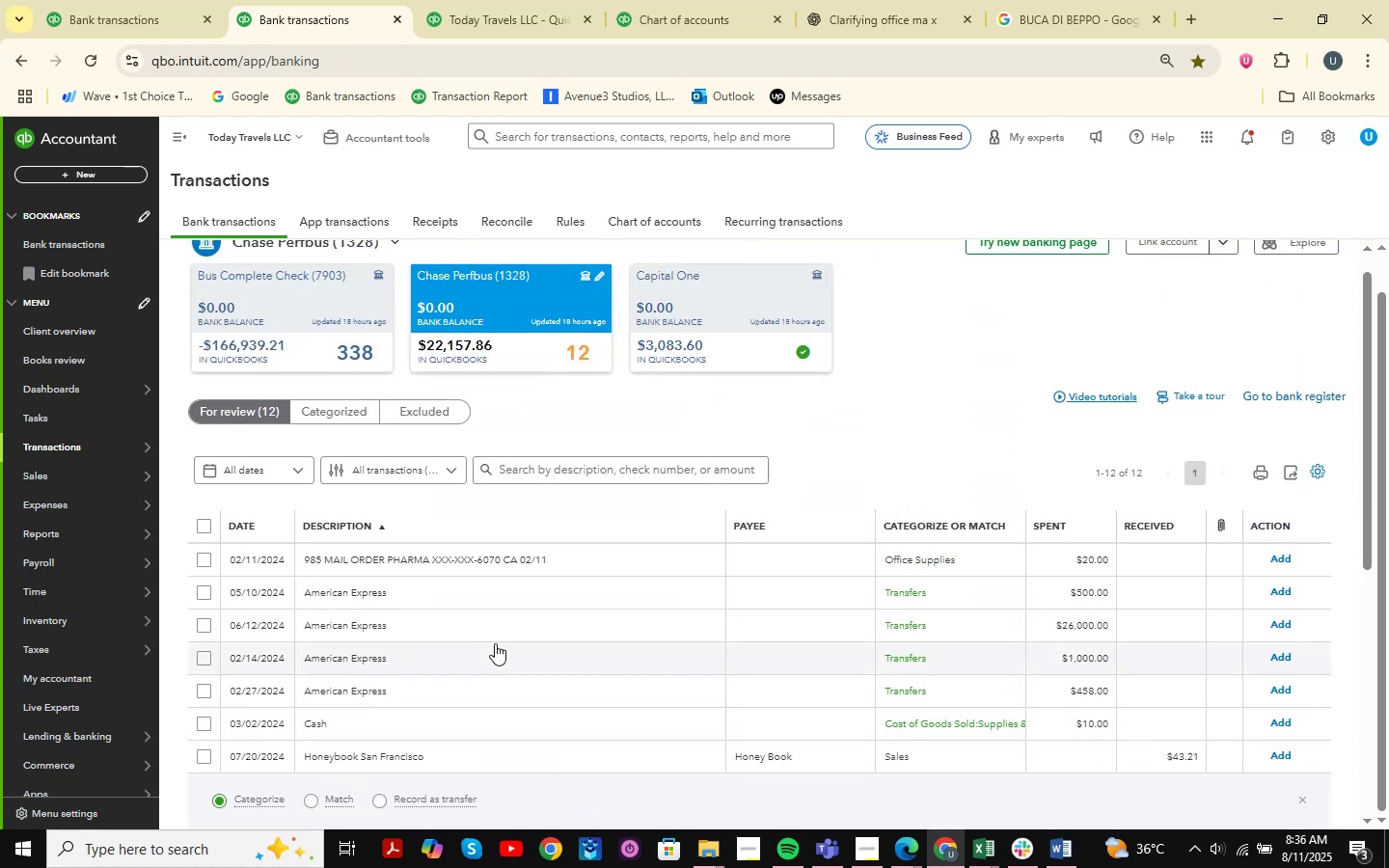 
scroll: coordinate [579, 446], scroll_direction: down, amount: 11.0
 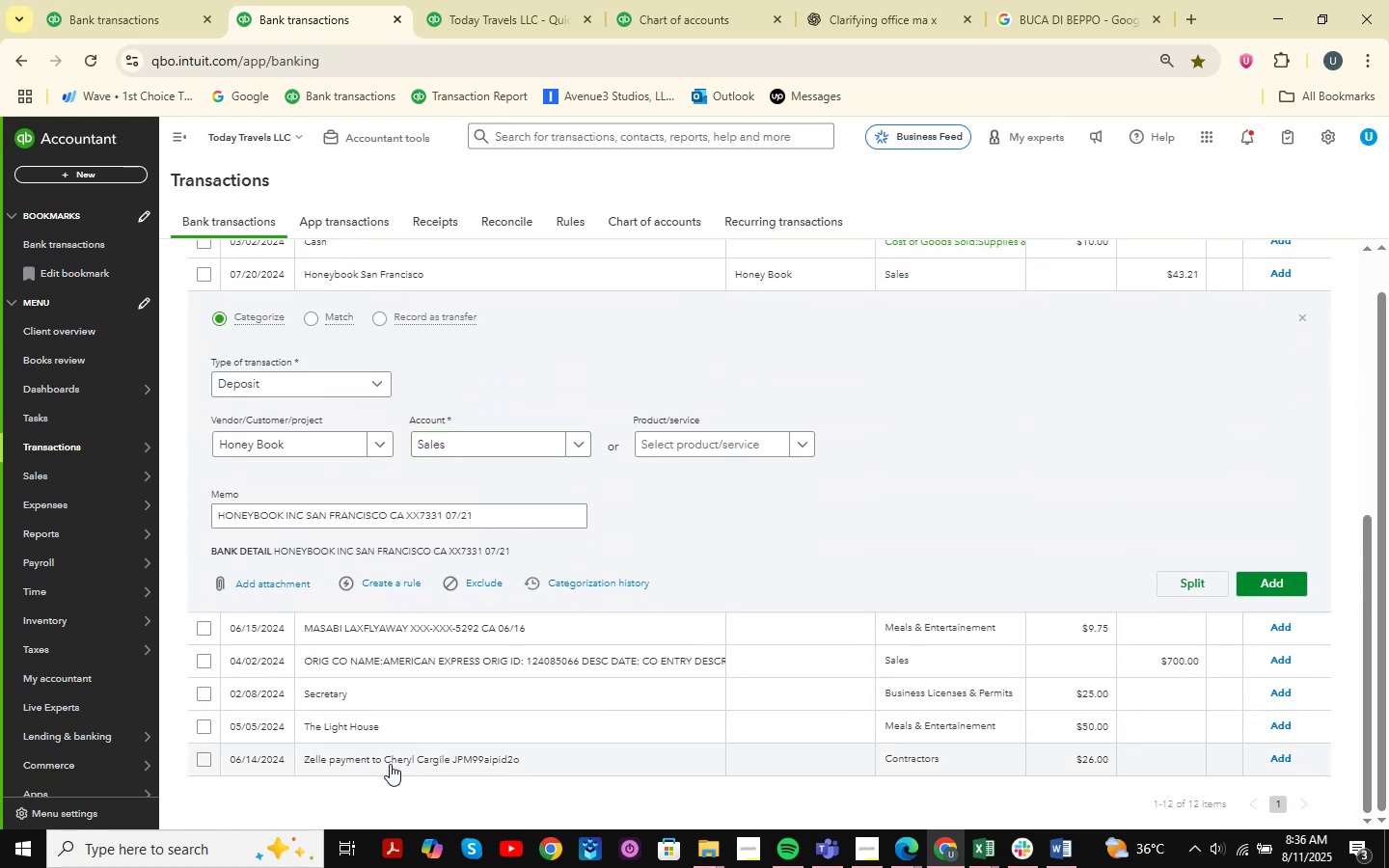 
scroll: coordinate [526, 653], scroll_direction: up, amount: 5.0
 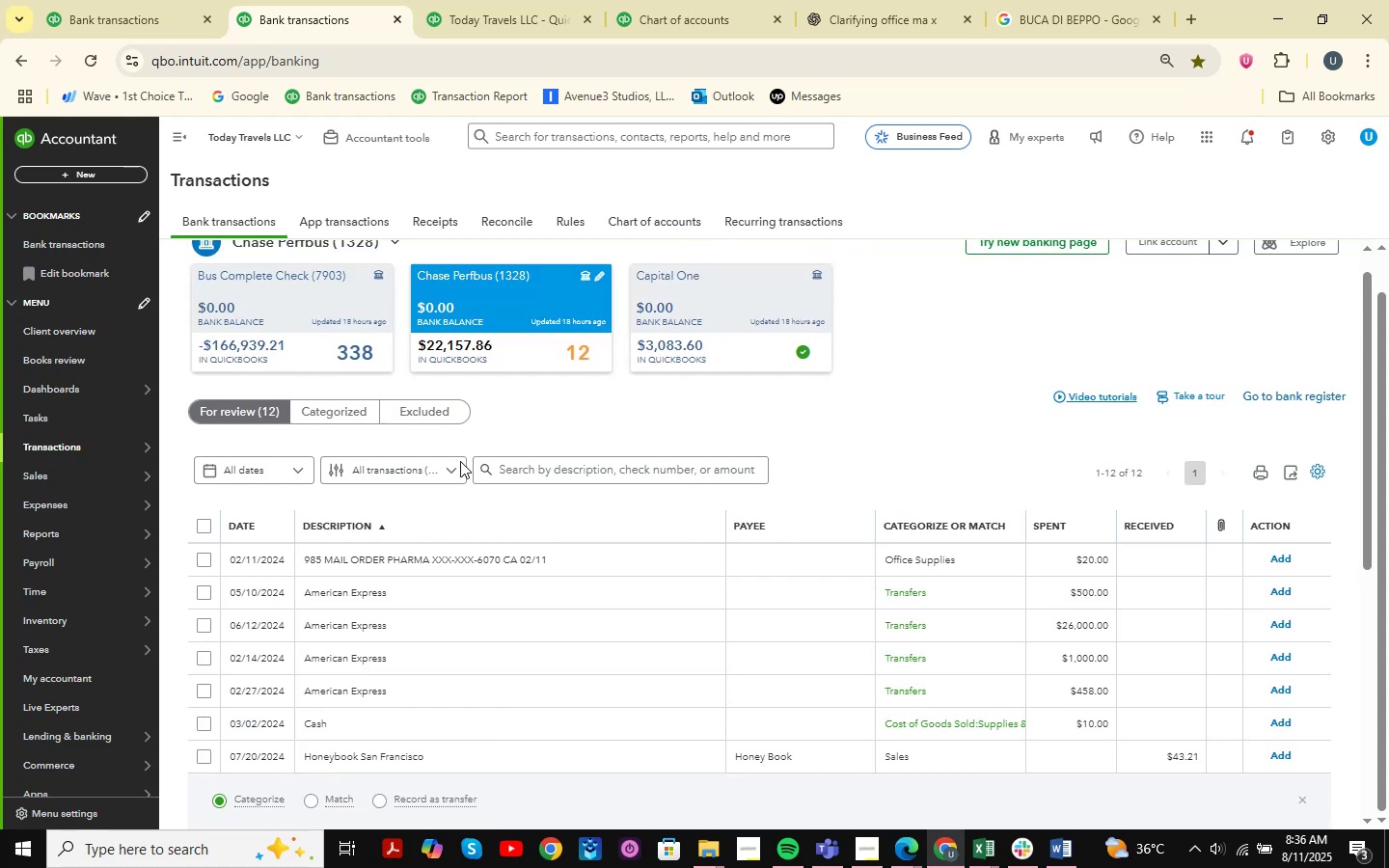 
left_click([394, 596])
 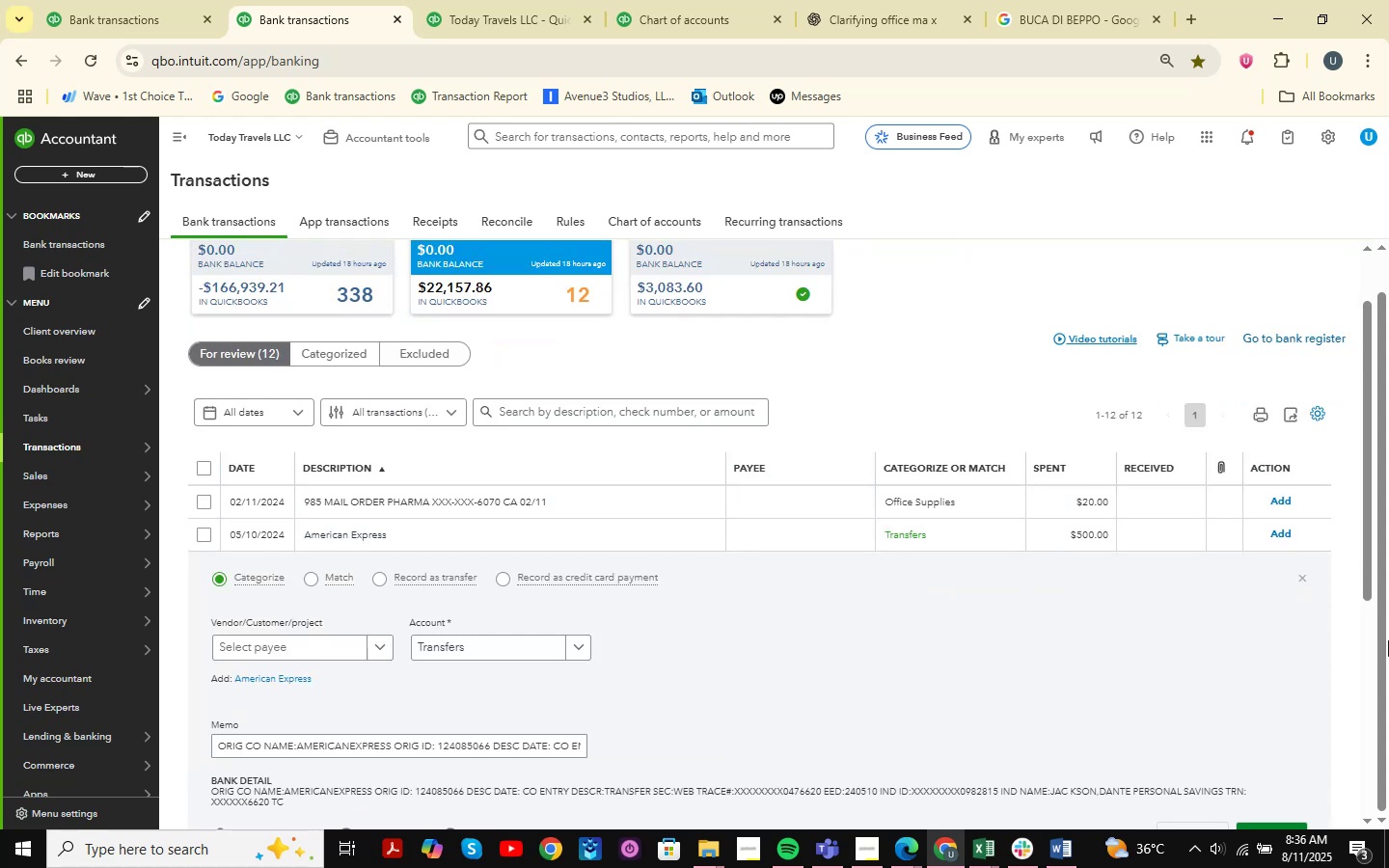 
wait(7.54)
 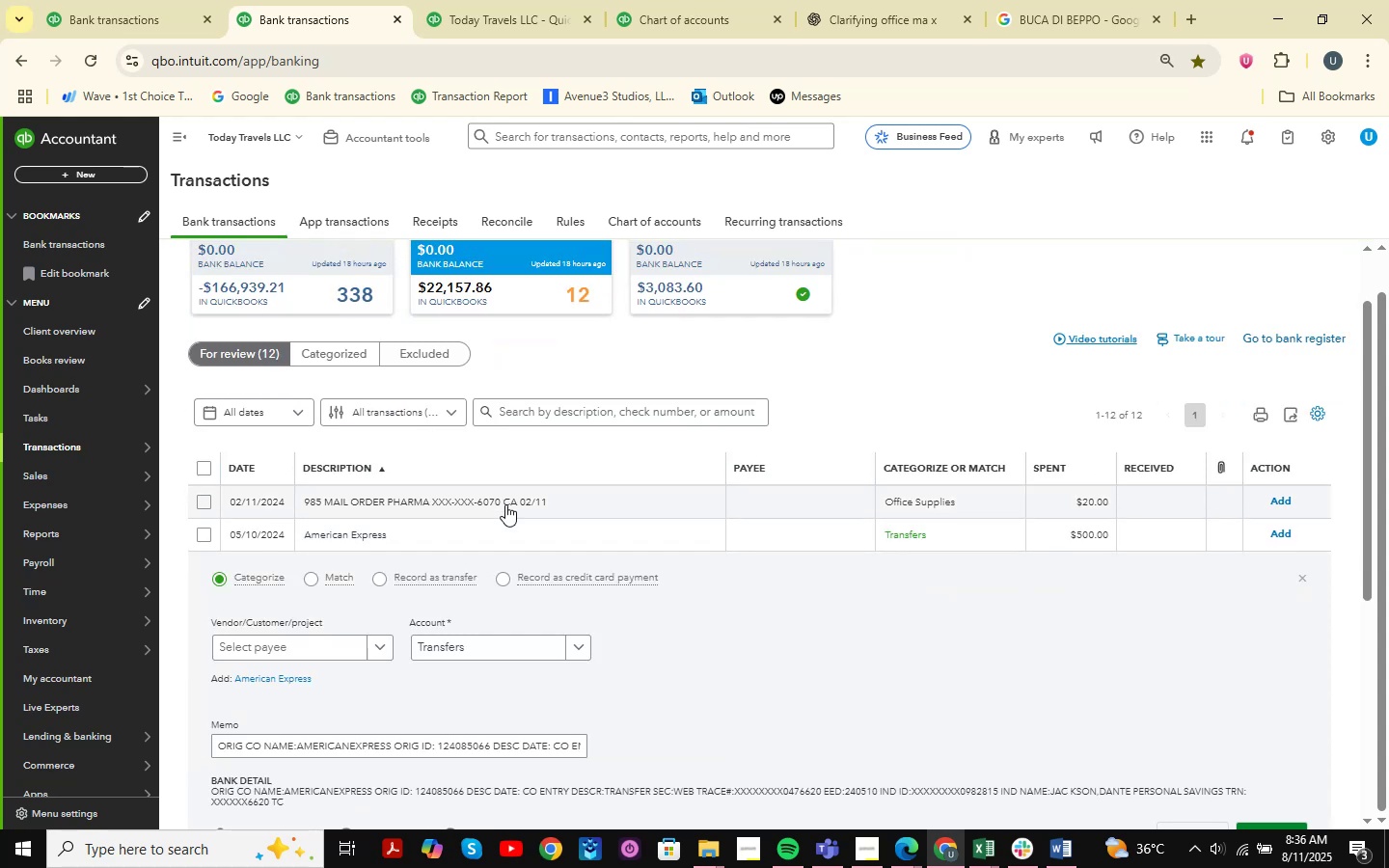 
left_click([1297, 577])
 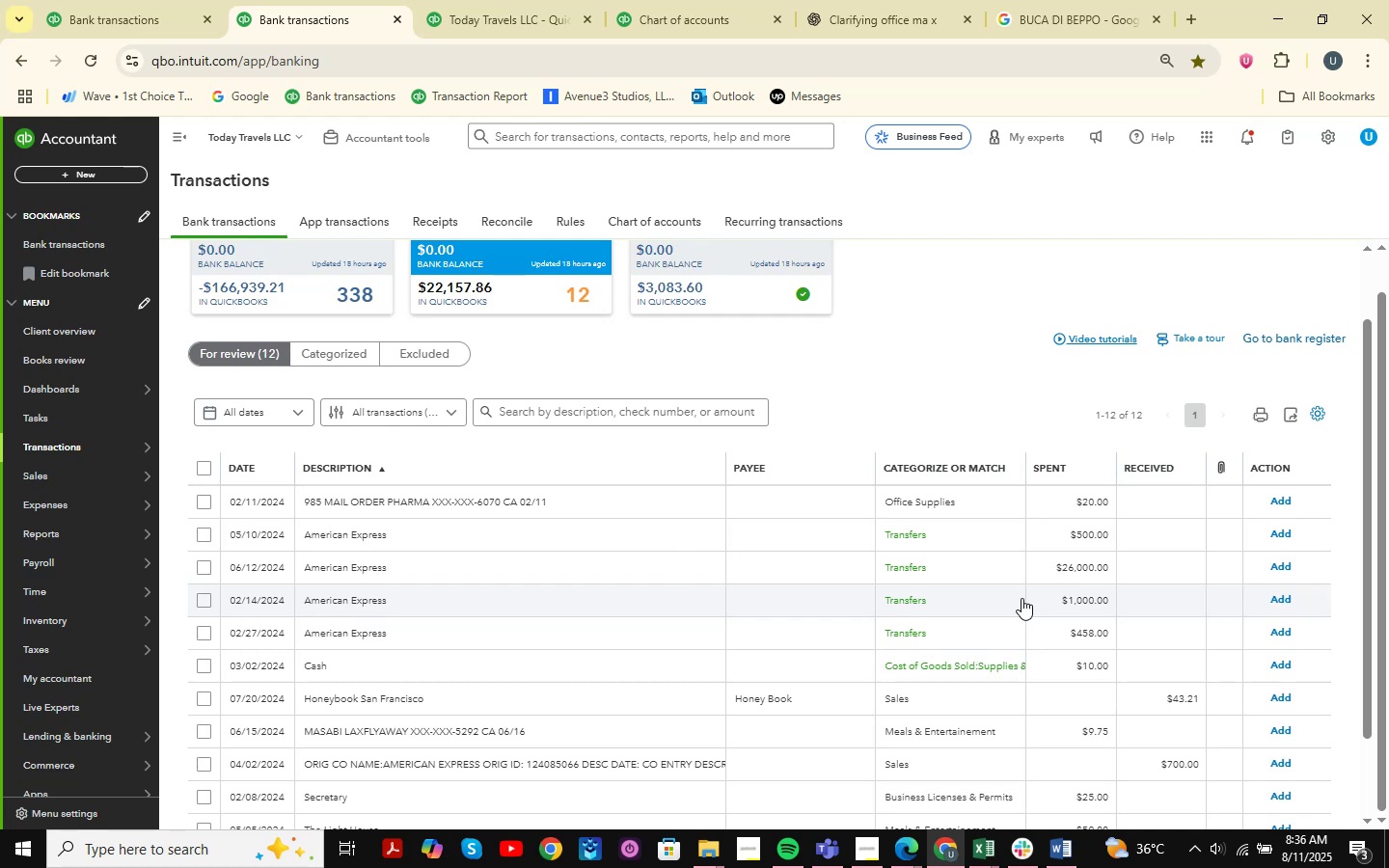 
scroll: coordinate [1021, 598], scroll_direction: down, amount: 5.0
 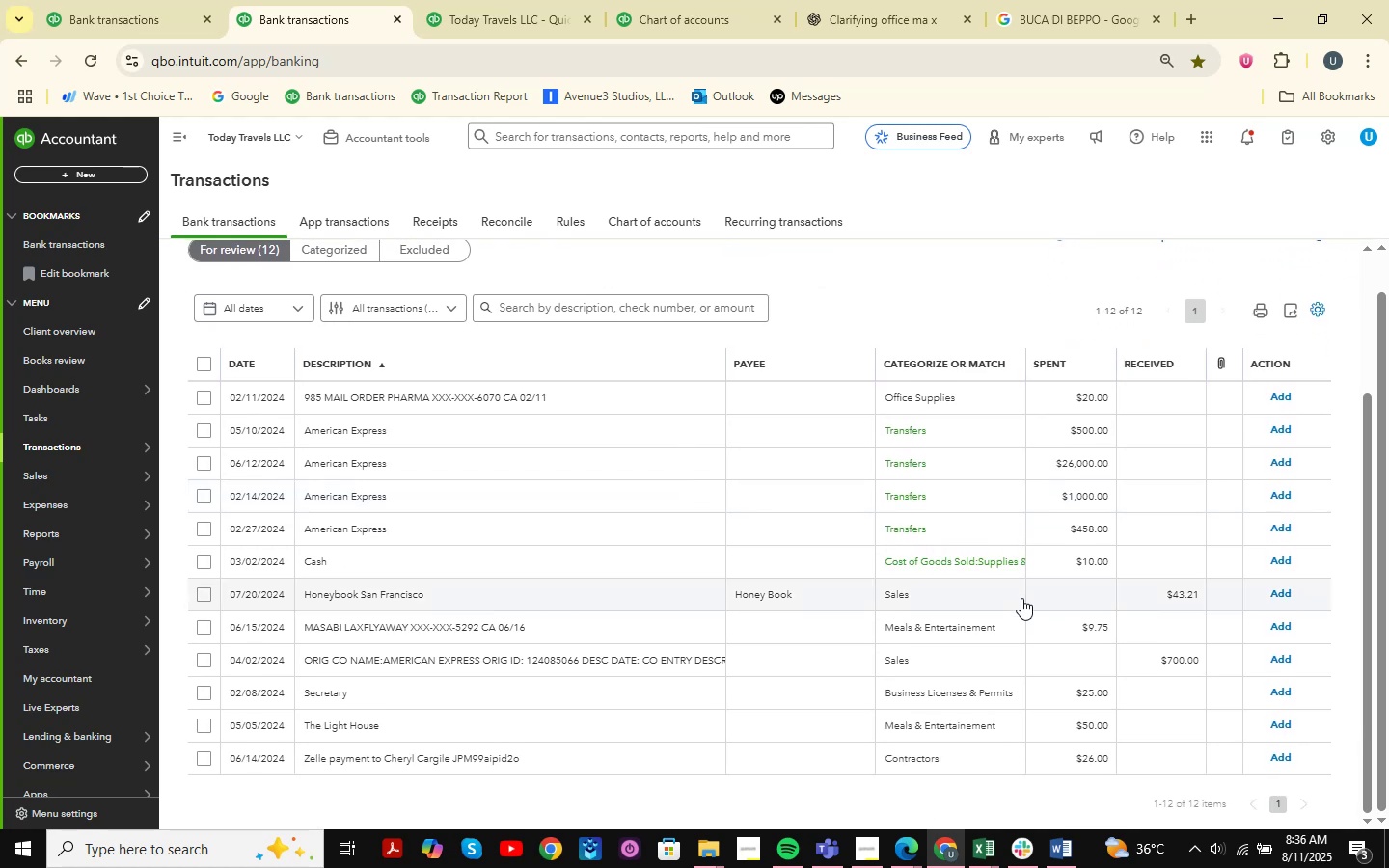 
scroll: coordinate [1021, 598], scroll_direction: up, amount: 4.0
 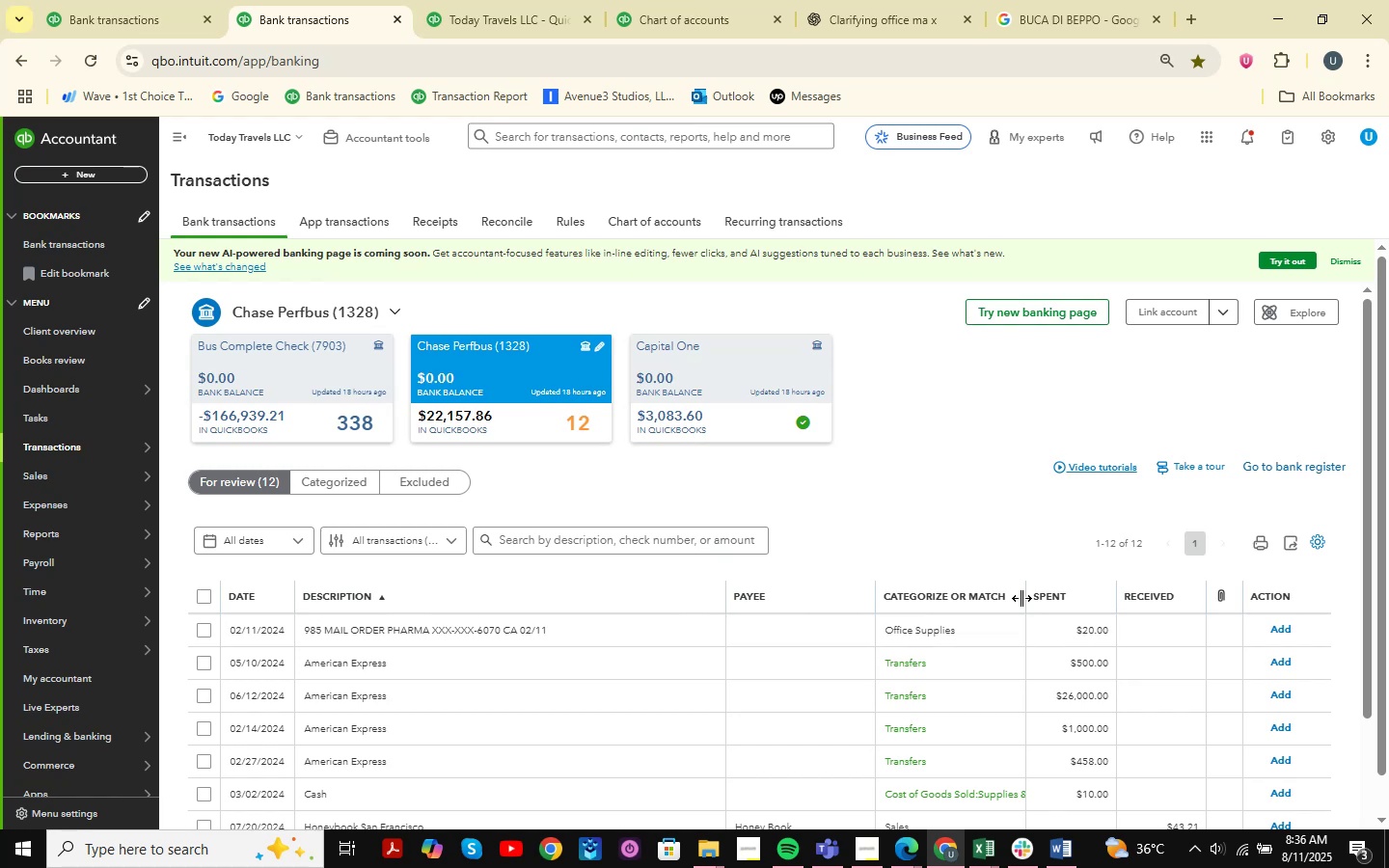 
wait(11.86)
 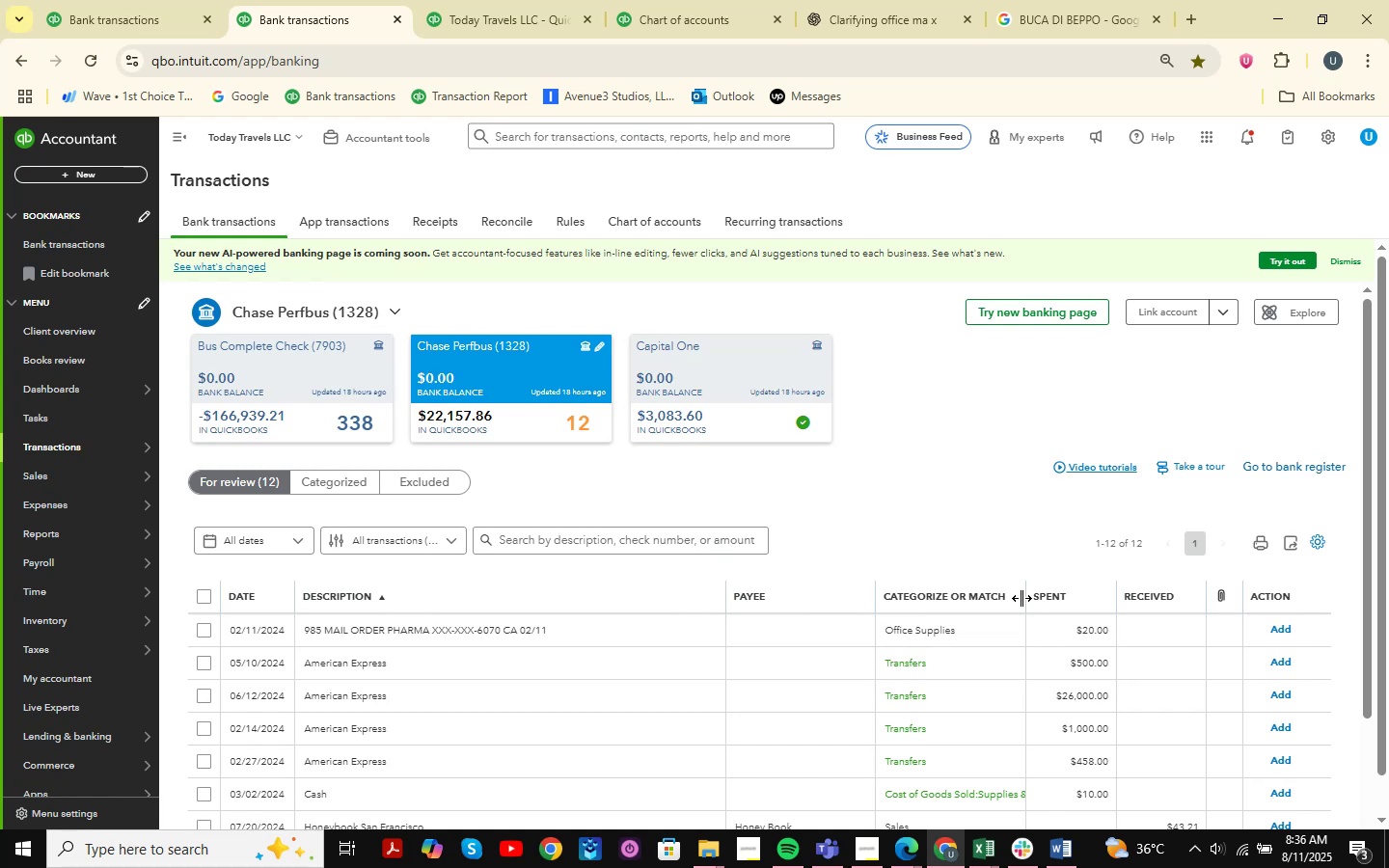 
scroll: coordinate [798, 514], scroll_direction: up, amount: 1.0
 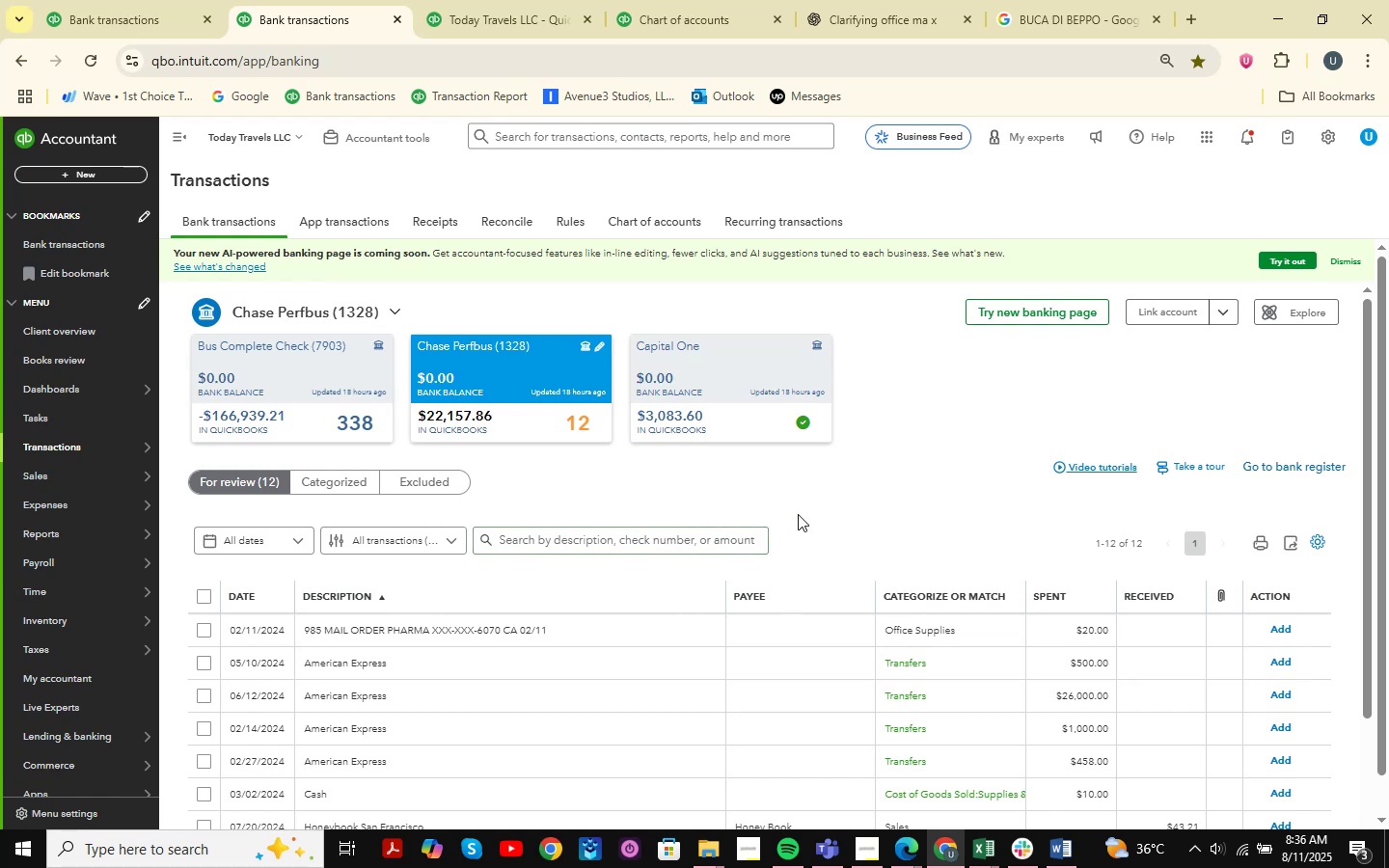 
scroll: coordinate [799, 514], scroll_direction: down, amount: 5.0
 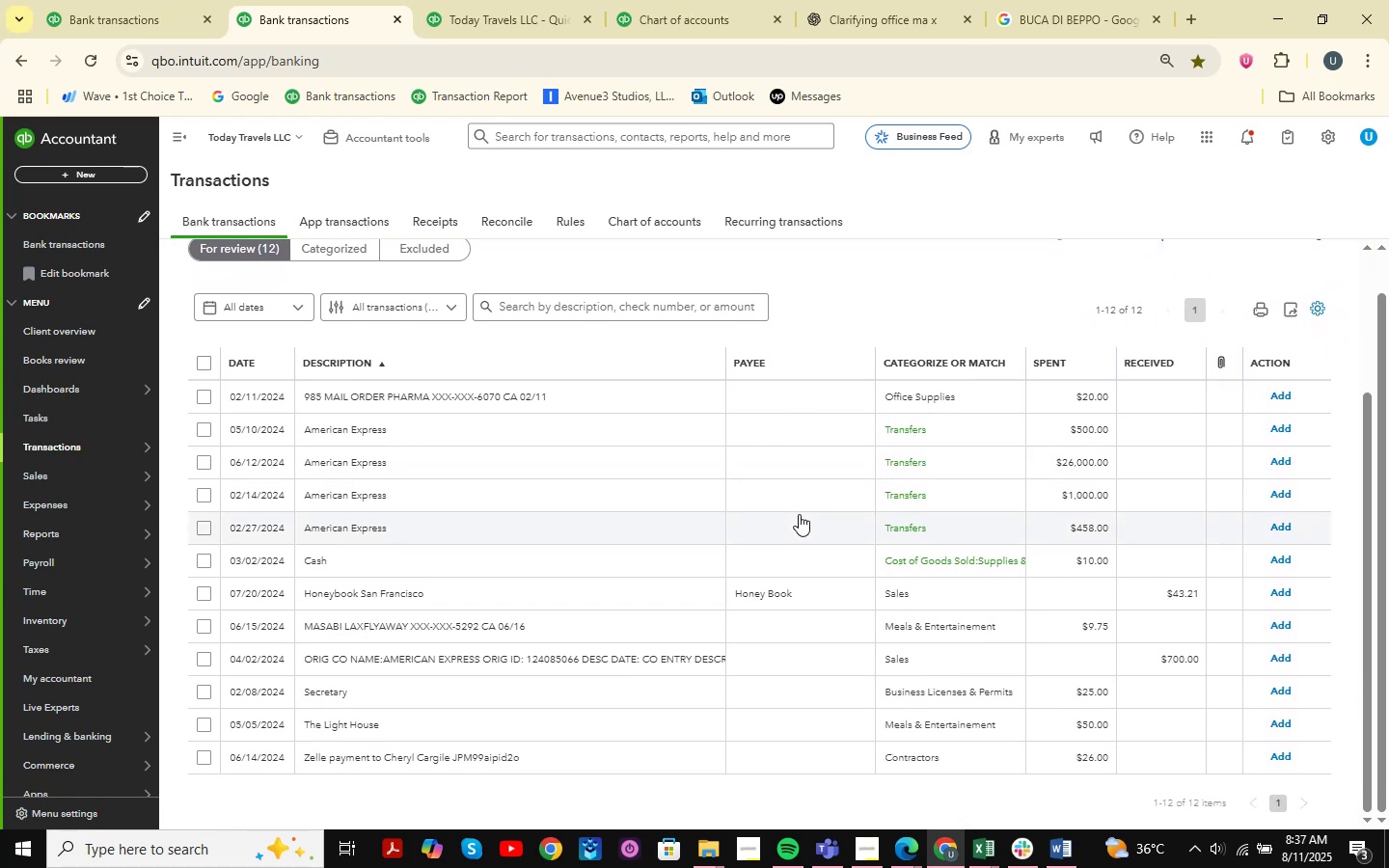 
scroll: coordinate [533, 491], scroll_direction: up, amount: 4.0
 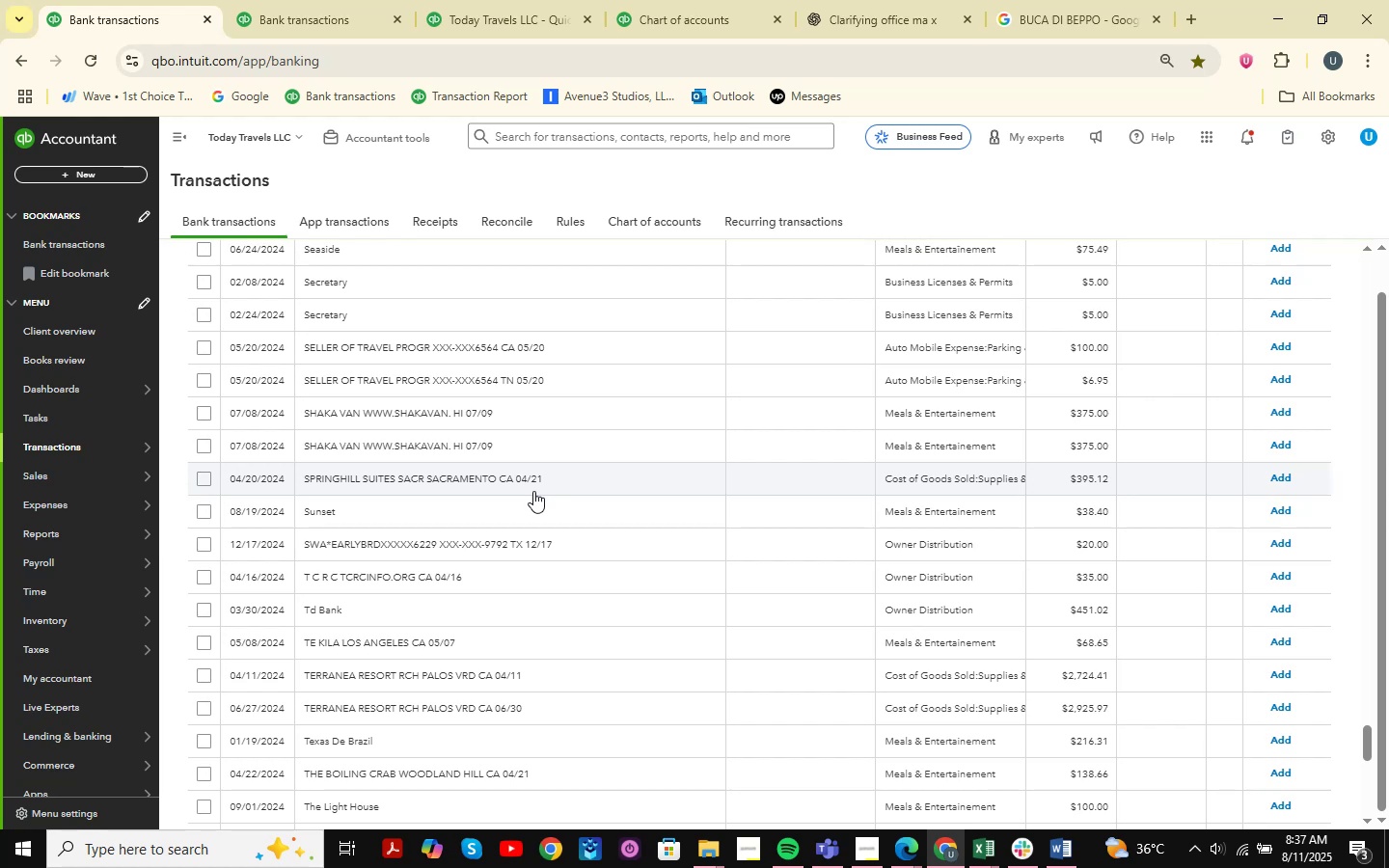 
wait(5.98)
 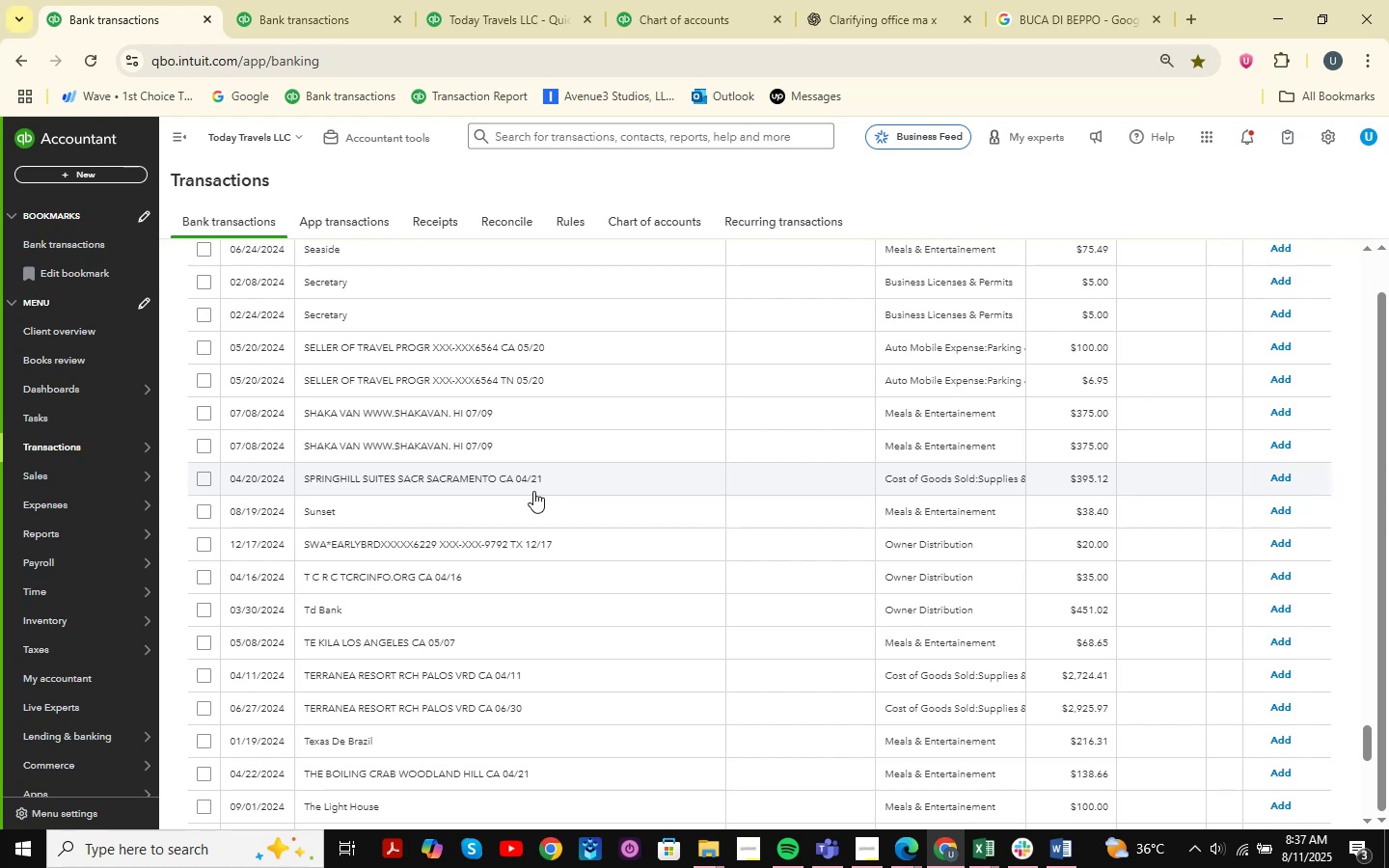 
scroll: coordinate [570, 568], scroll_direction: up, amount: 3.0
 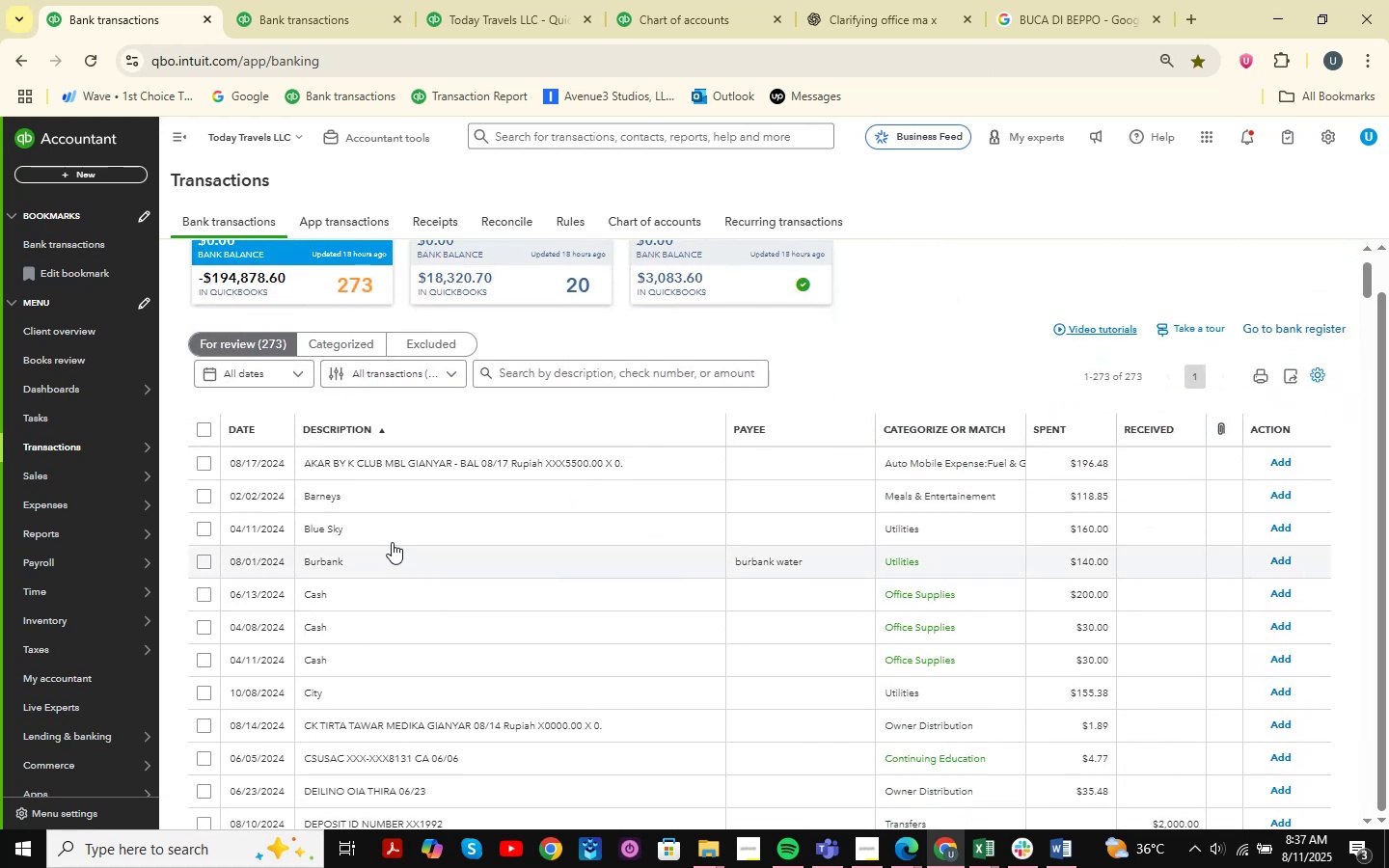 
left_click([358, 517])
 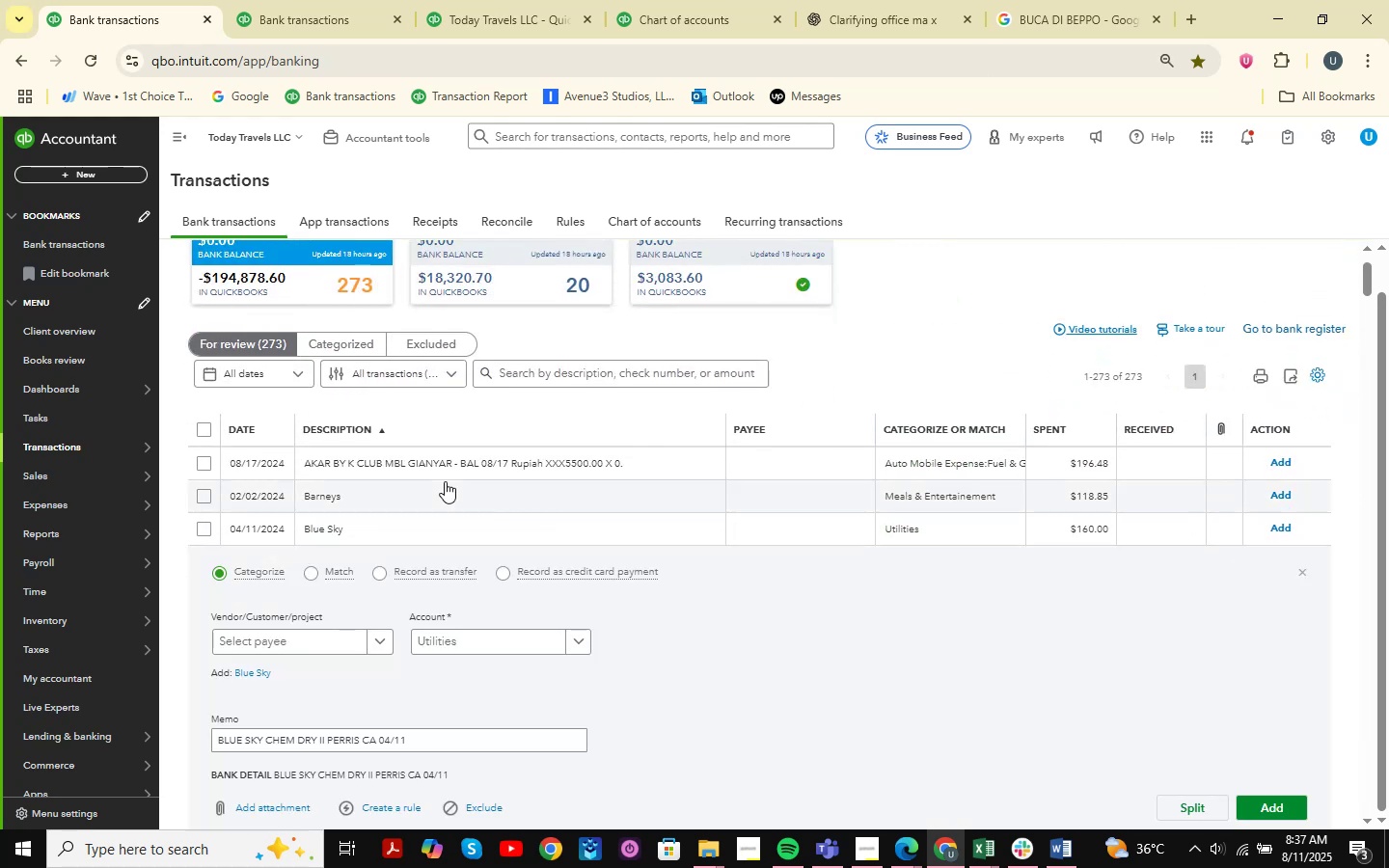 
scroll: coordinate [445, 481], scroll_direction: down, amount: 1.0
 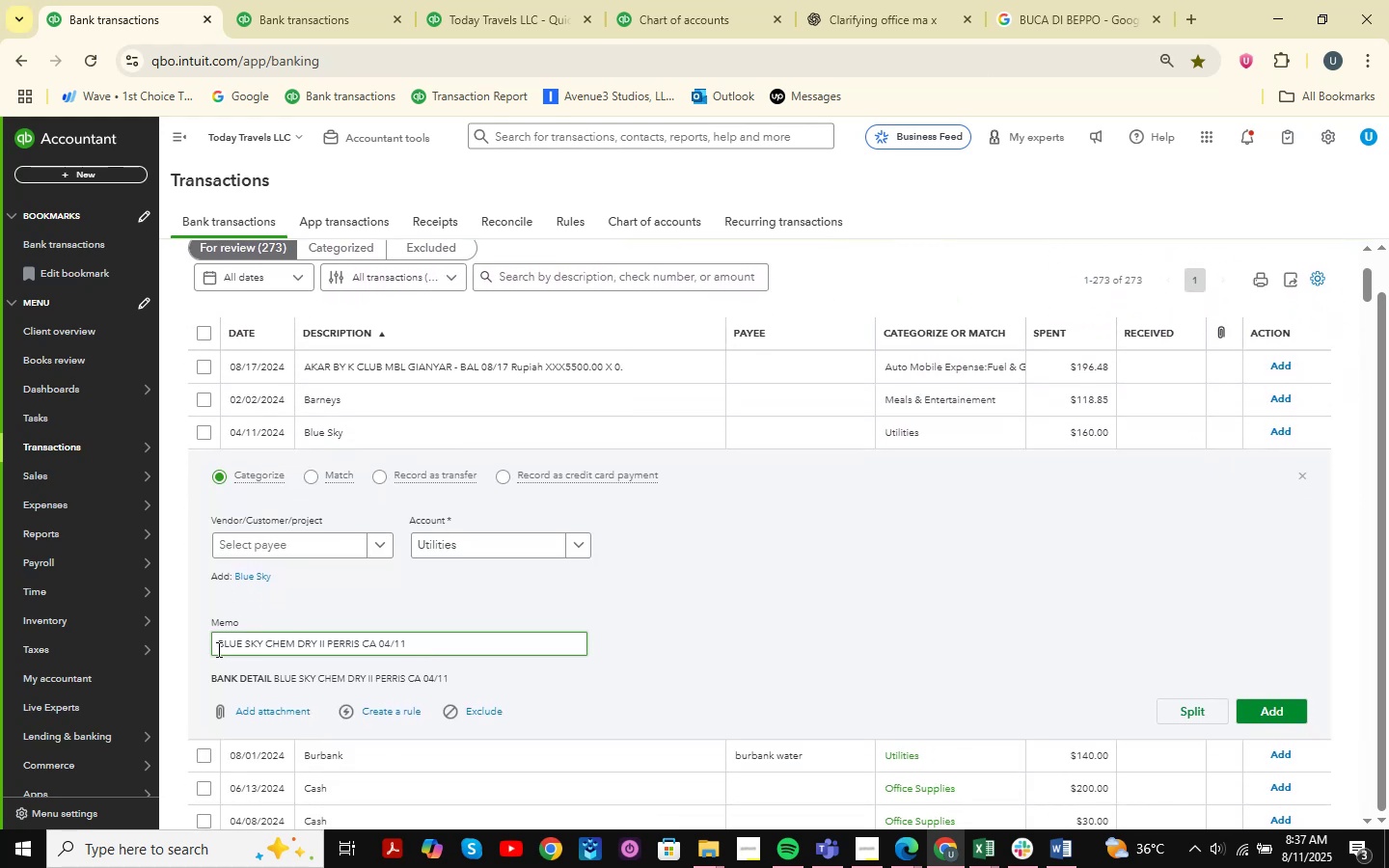 
left_click_drag(start_coordinate=[214, 649], to_coordinate=[320, 657])
 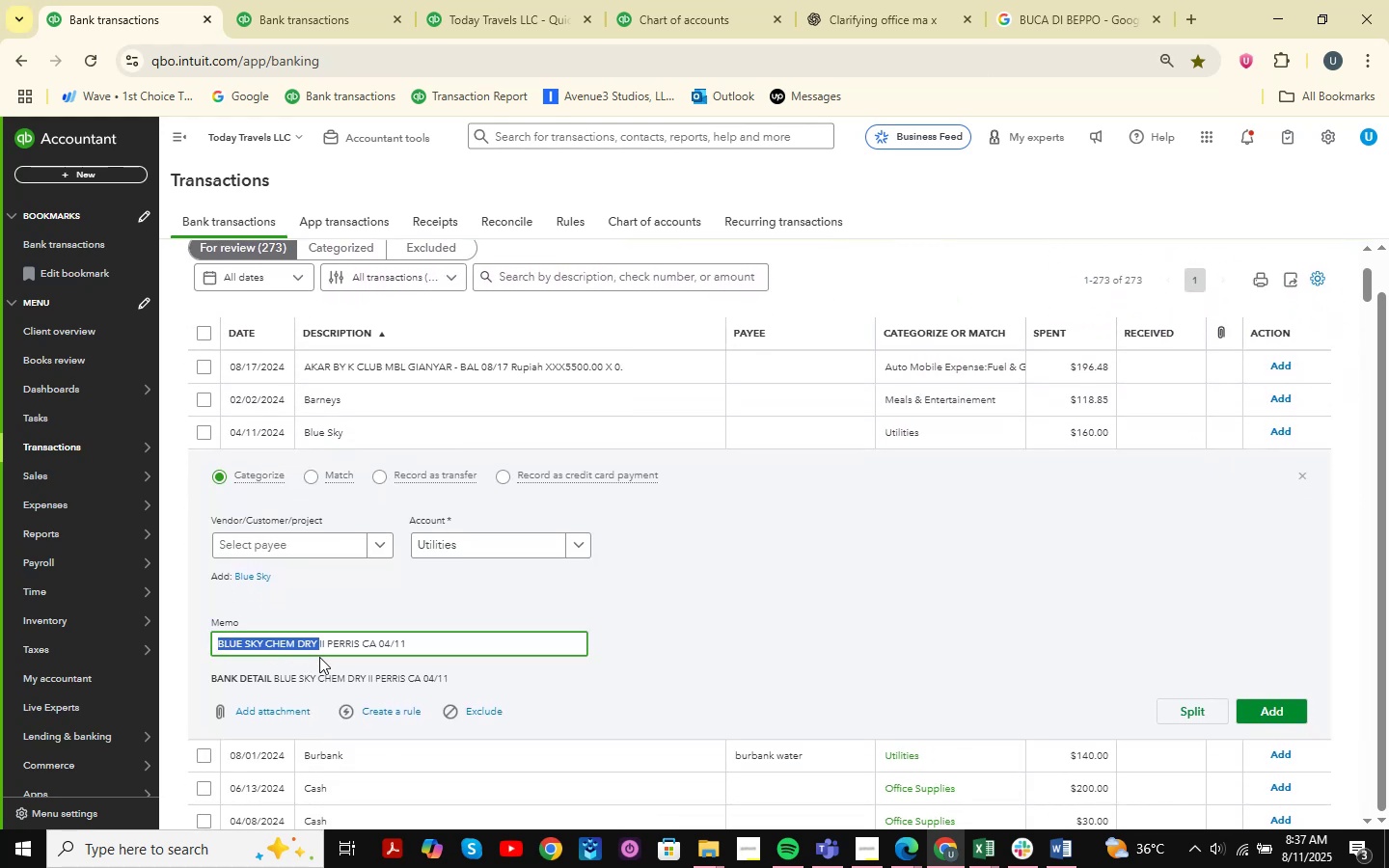 
key(Control+C)
 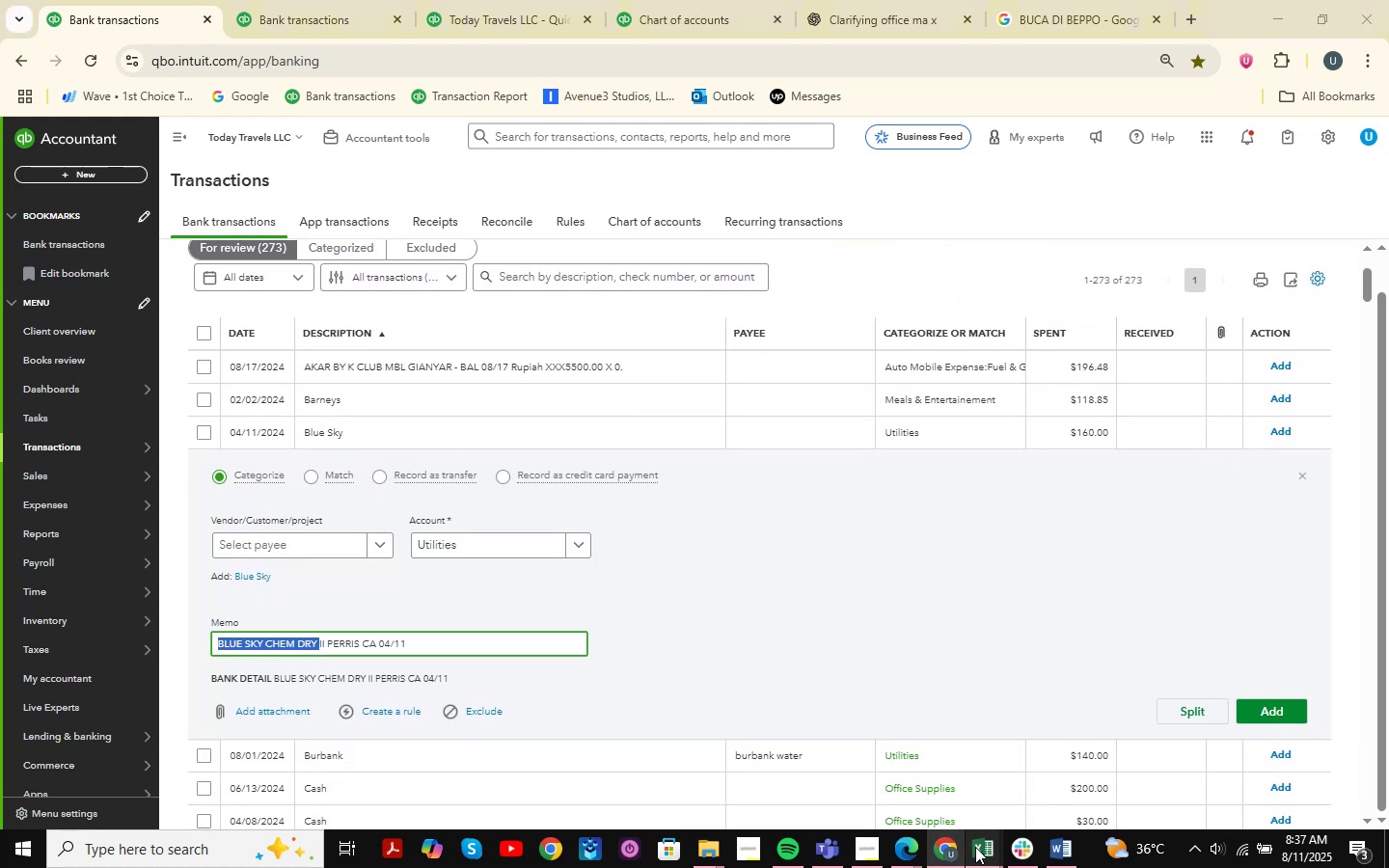 
double_click([1080, 734])
 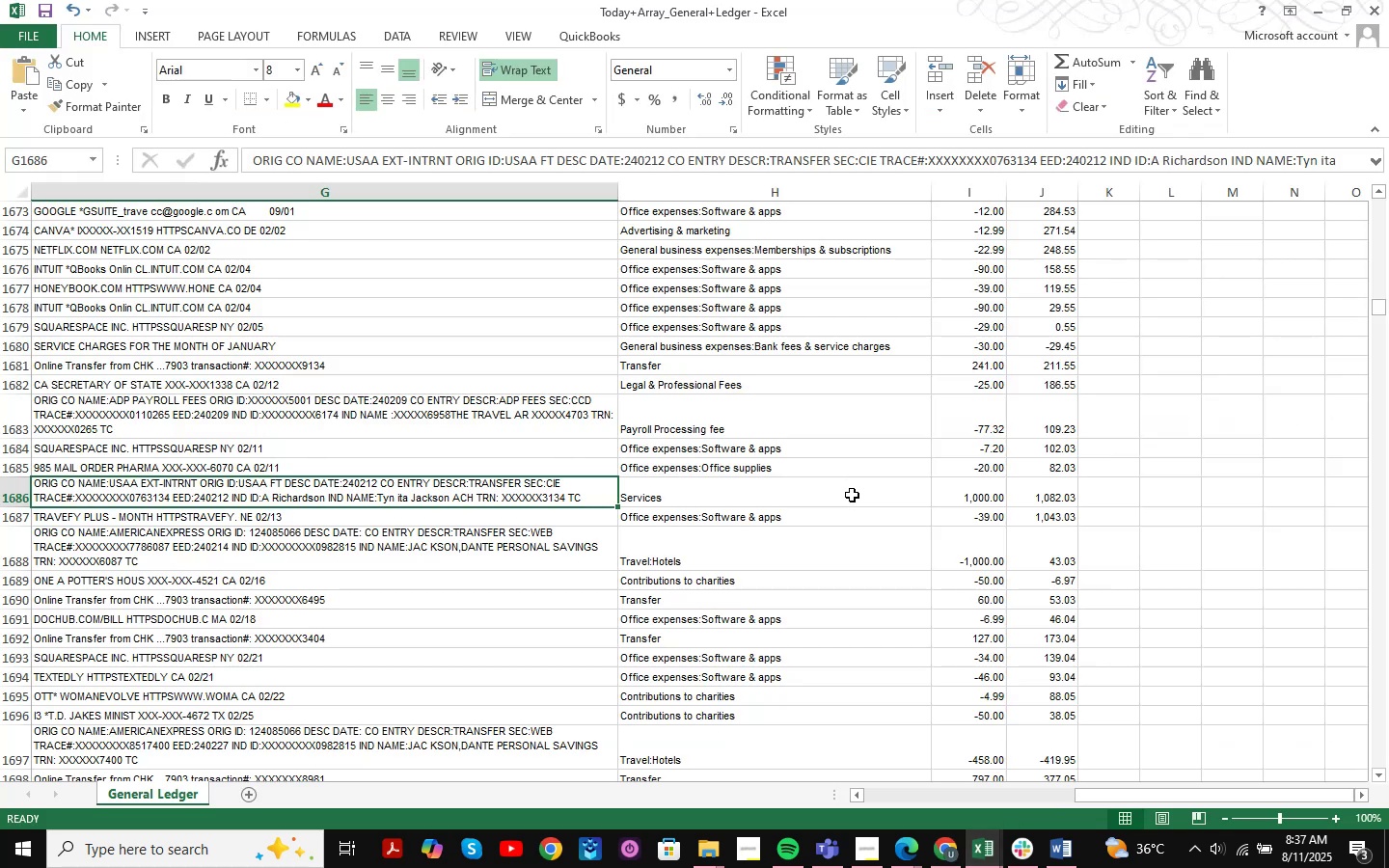 
key(Control+F)
 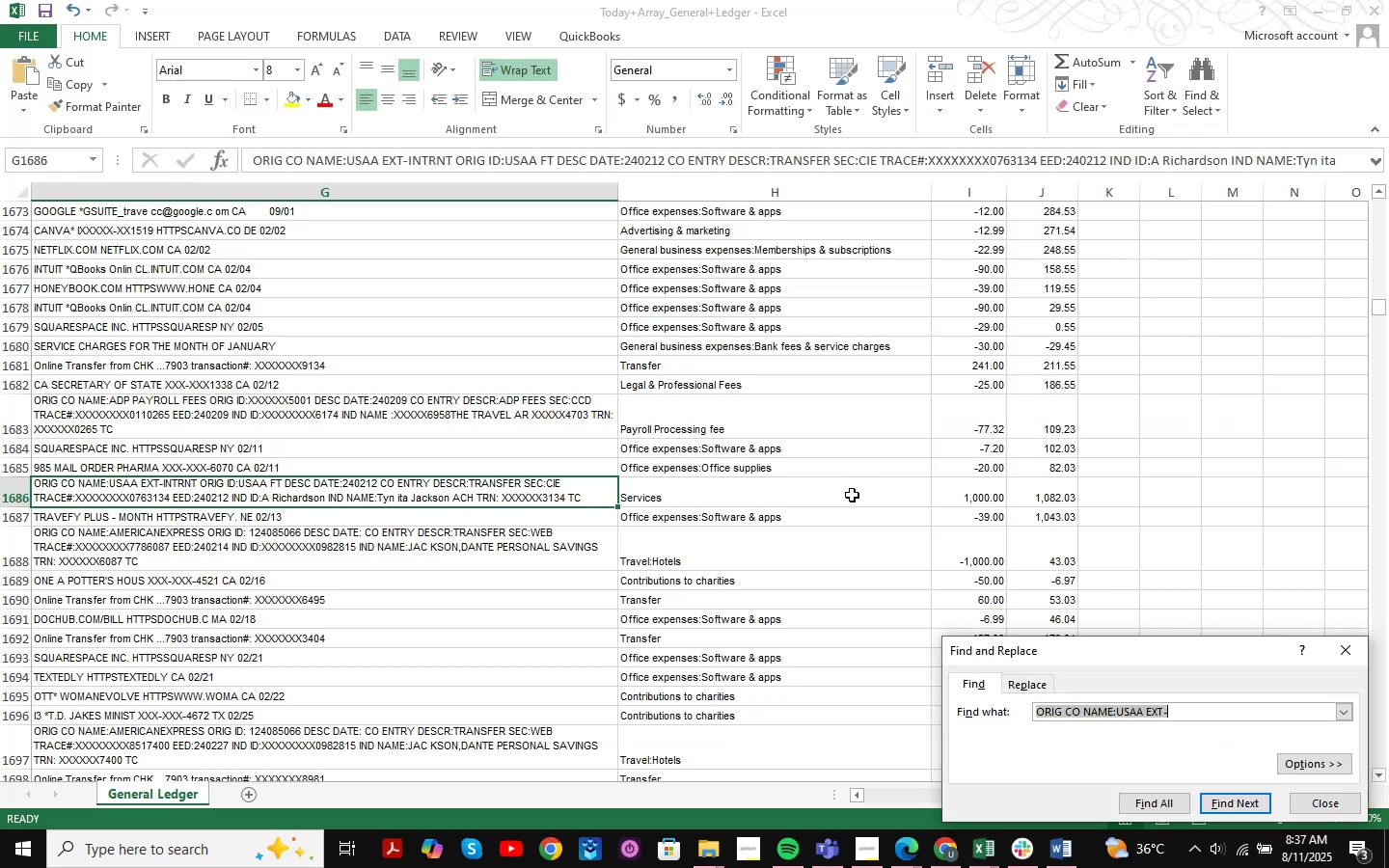 
key(Control+ControlLeft)
 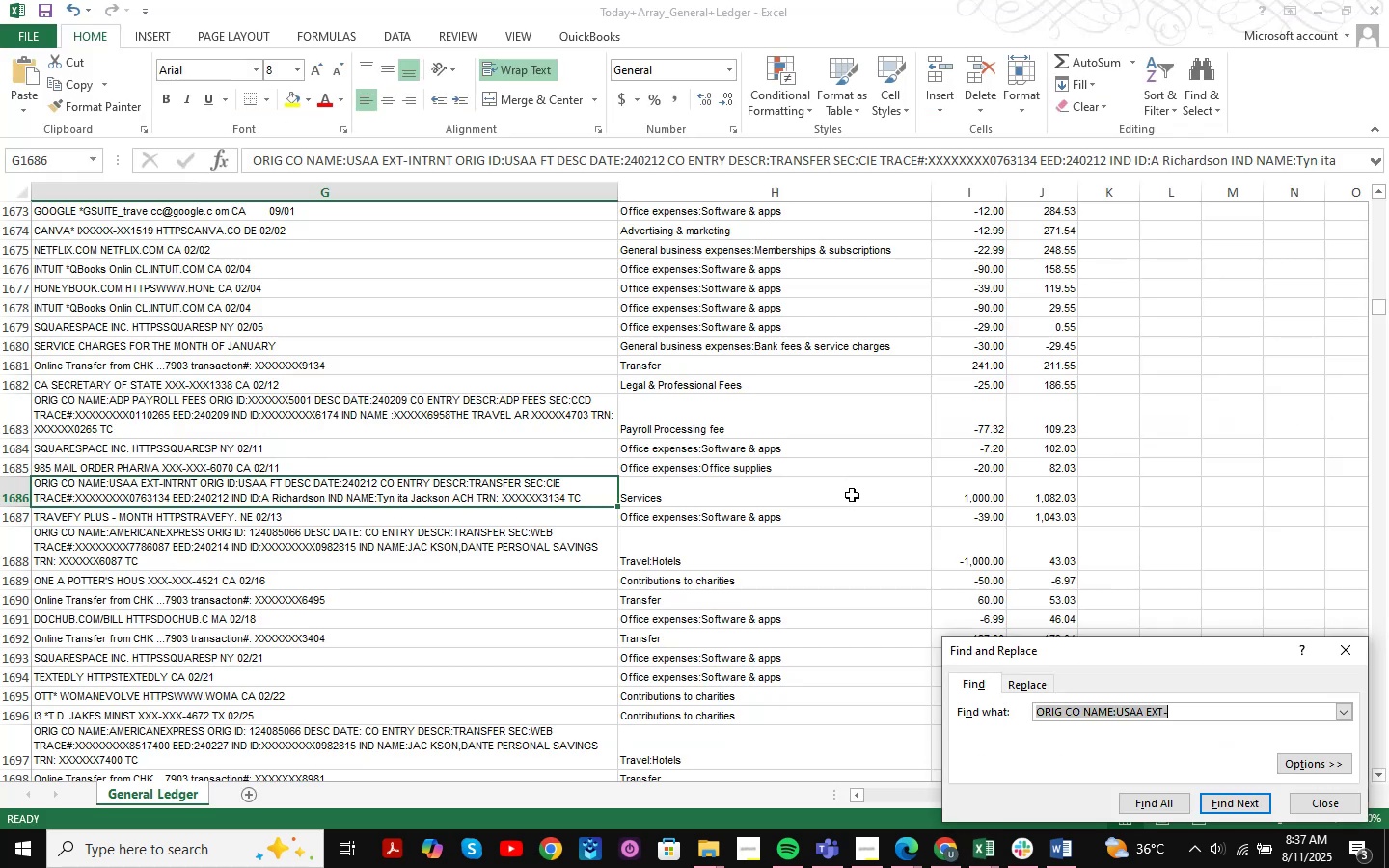 
key(Control+C)
 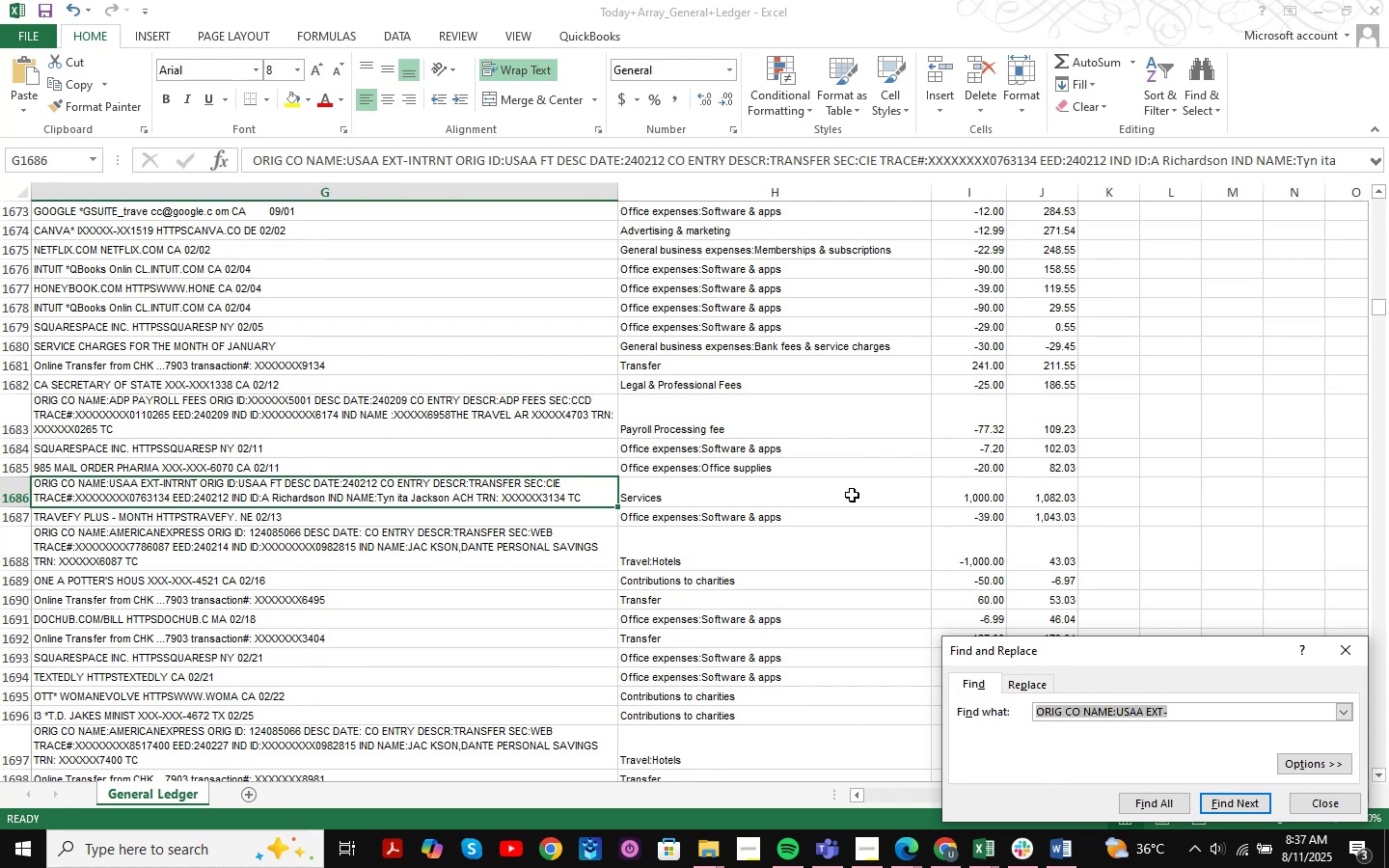 
key(NumpadEnter)
 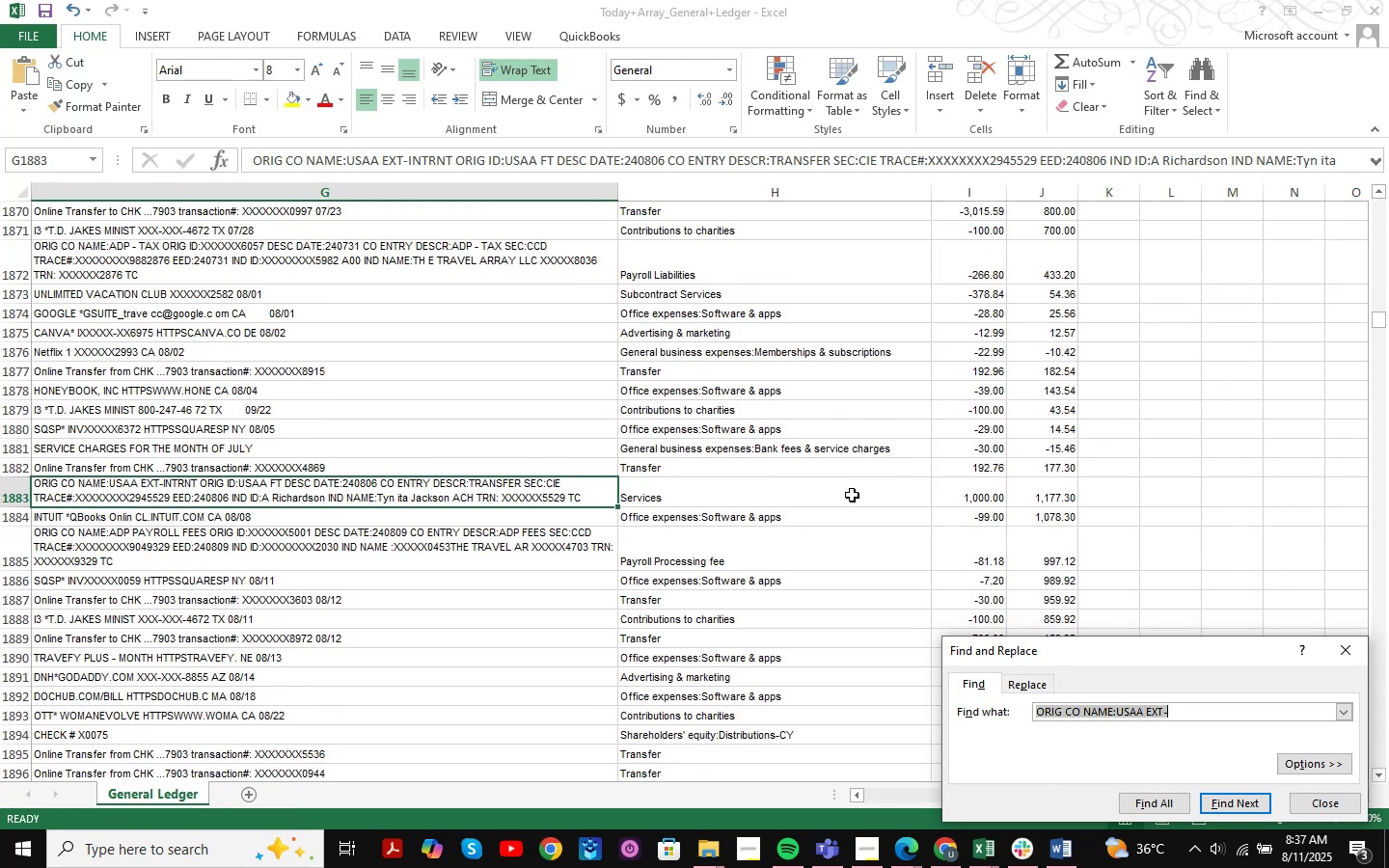 
key(Control+ControlLeft)
 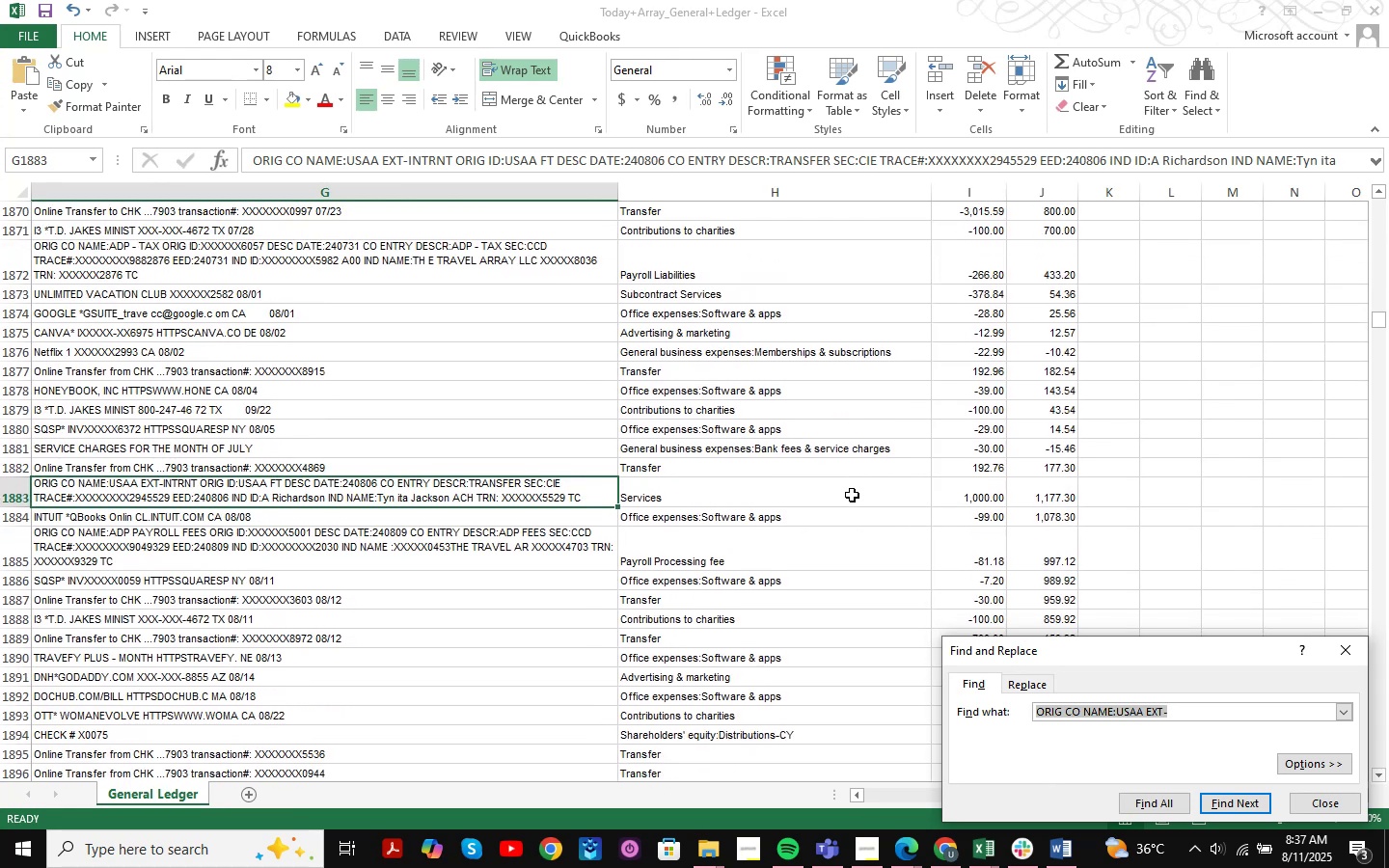 
key(Control+C)
 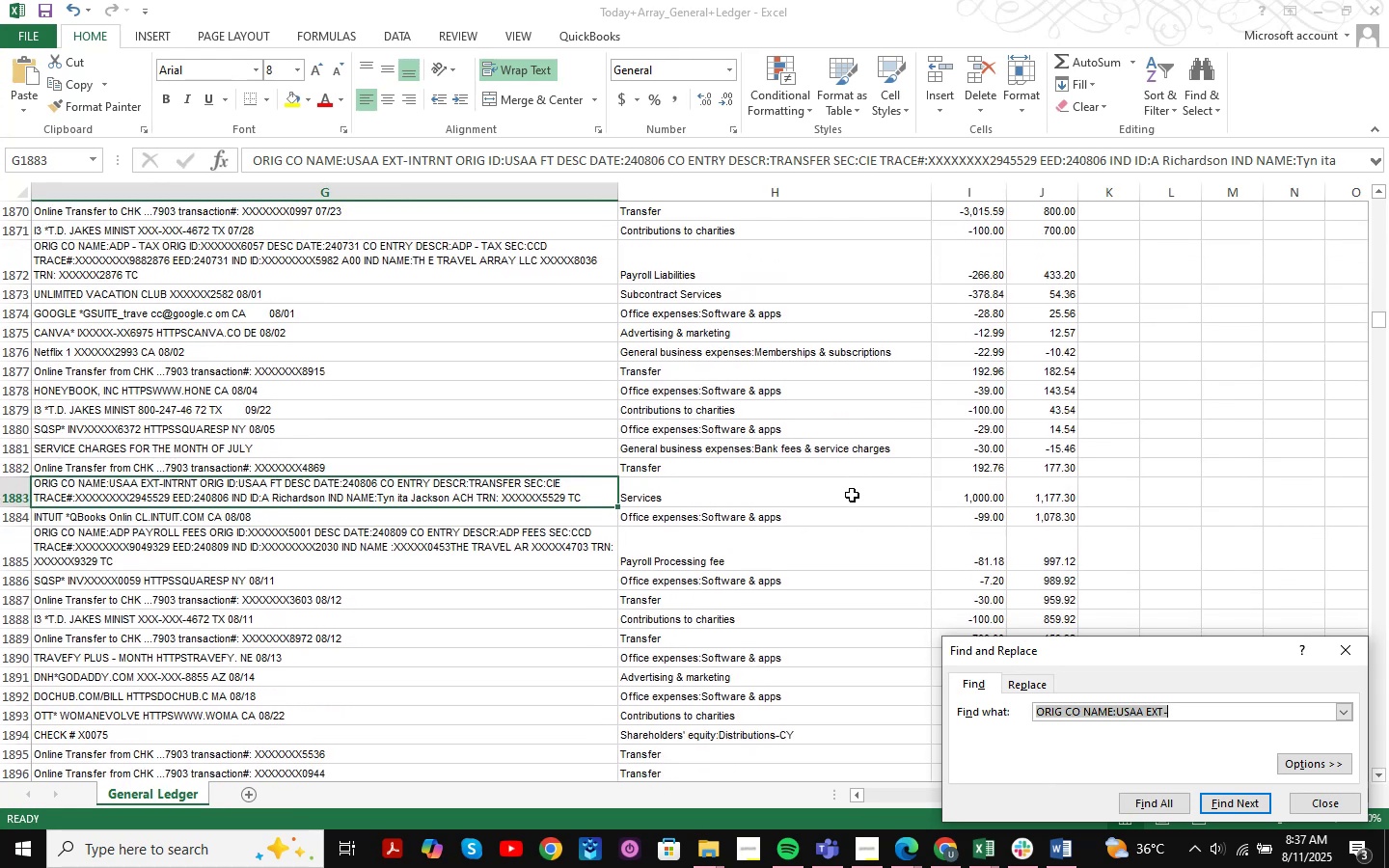 
key(Control+ControlLeft)
 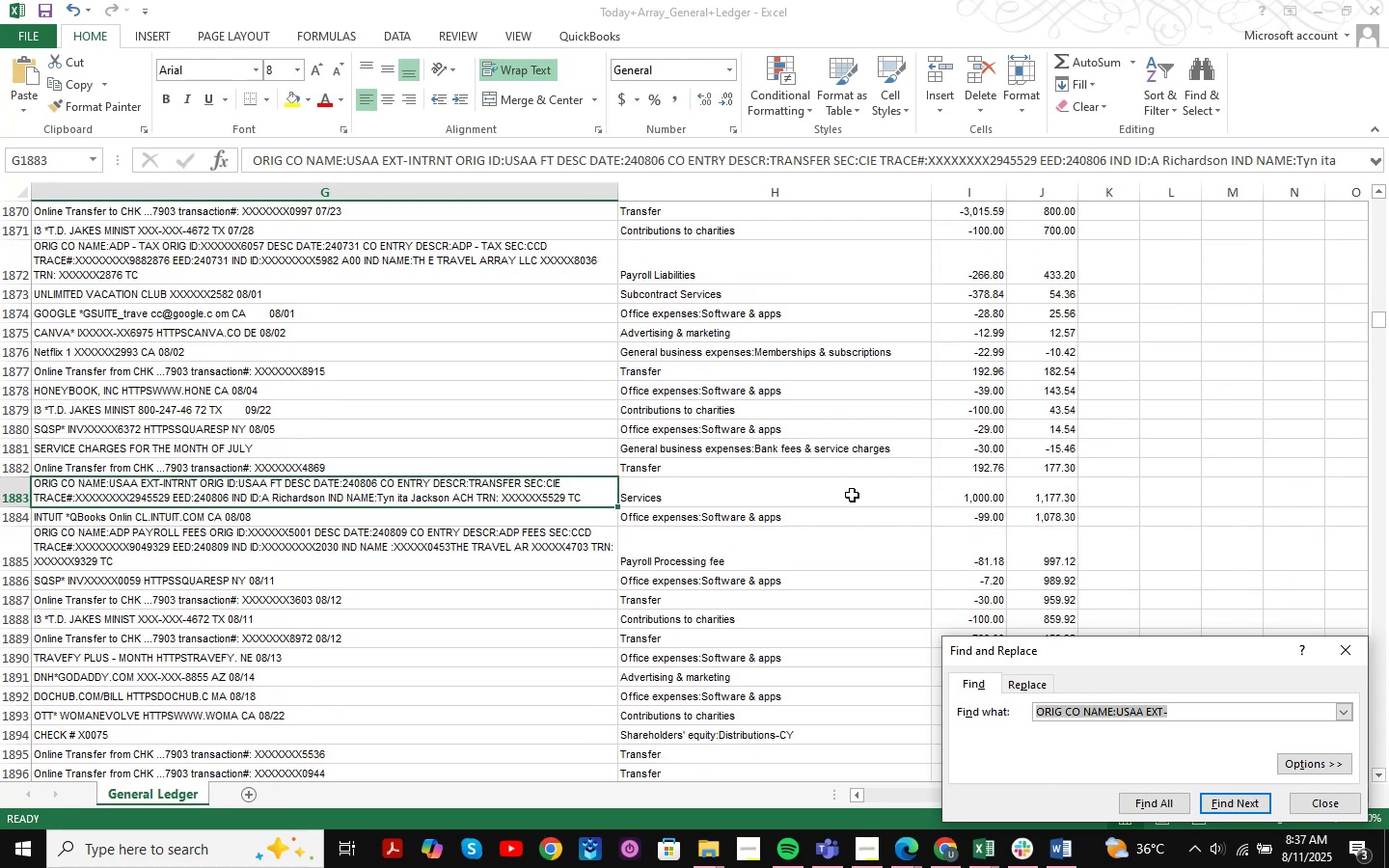 
key(Control+V)
 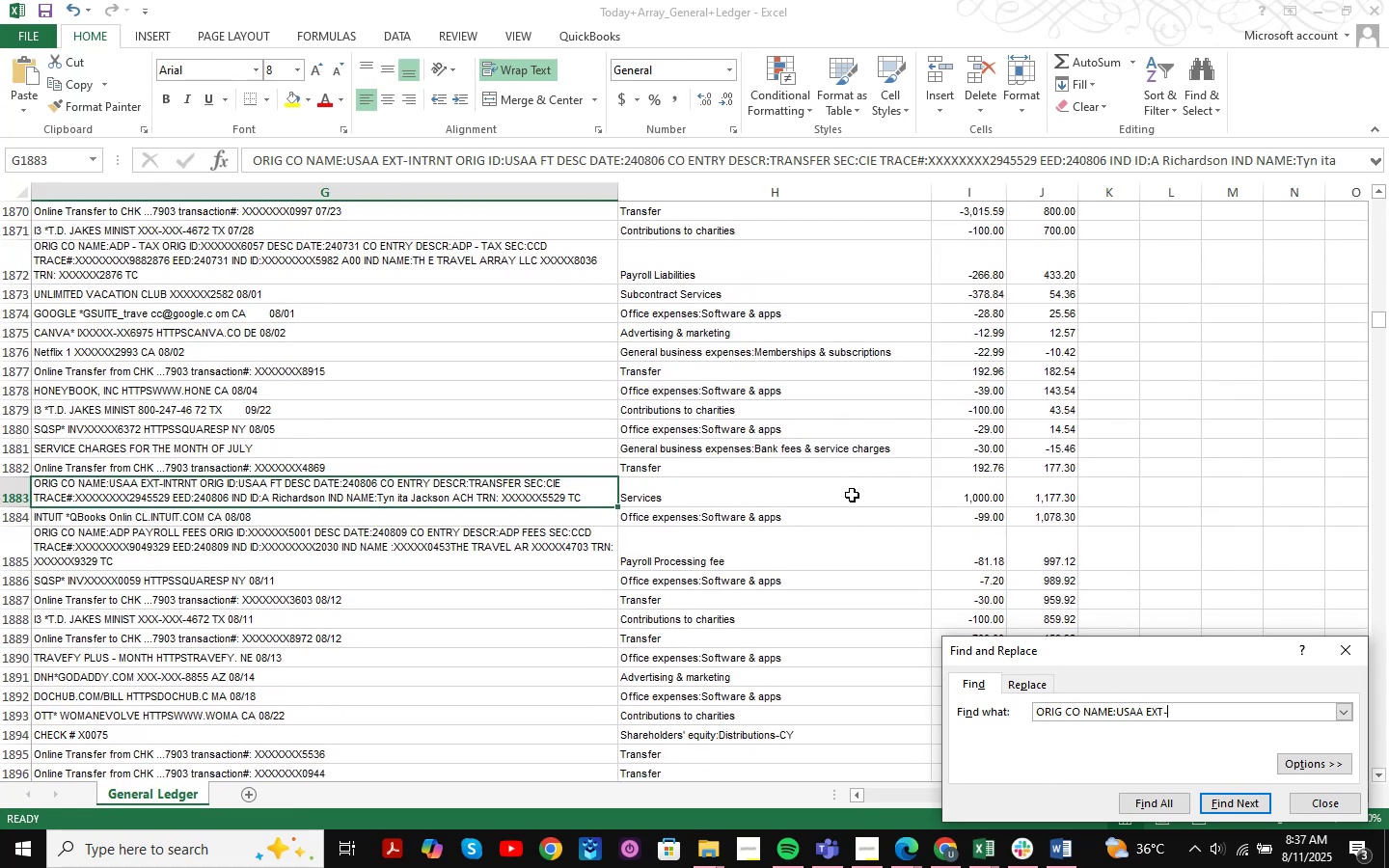 
hold_key(key=Backspace, duration=1.53)
 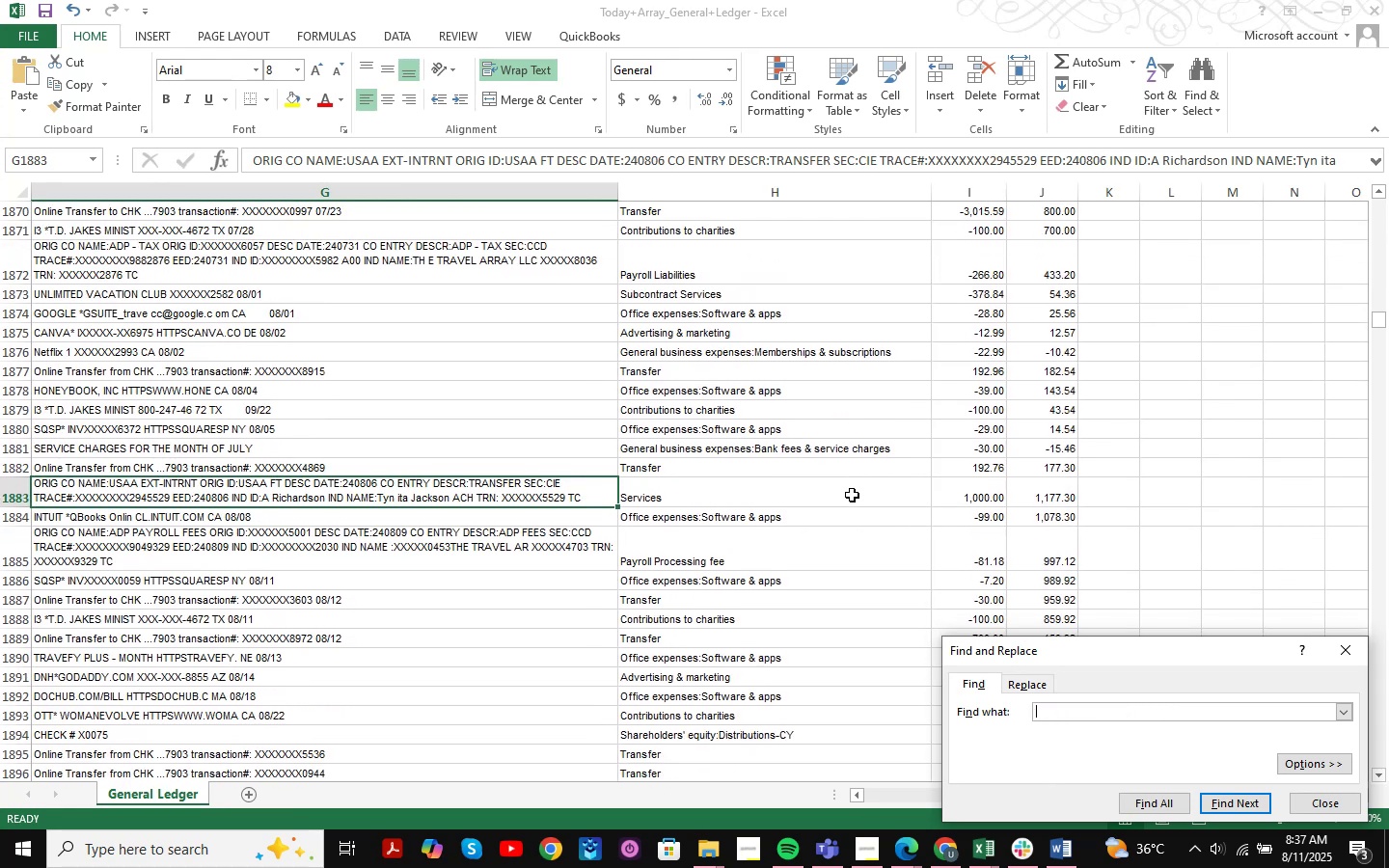 
key(Backspace)
 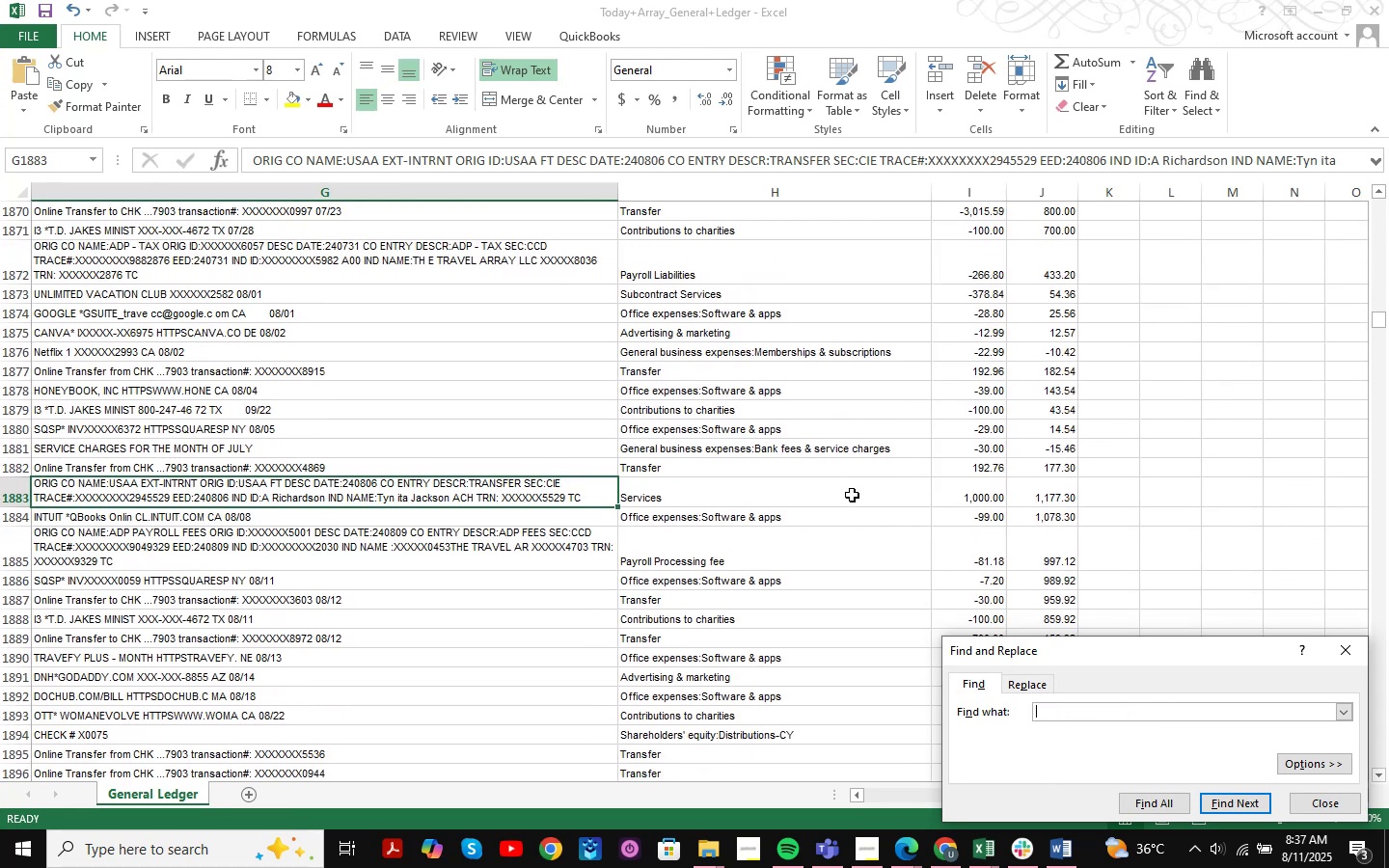 
key(Backspace)
 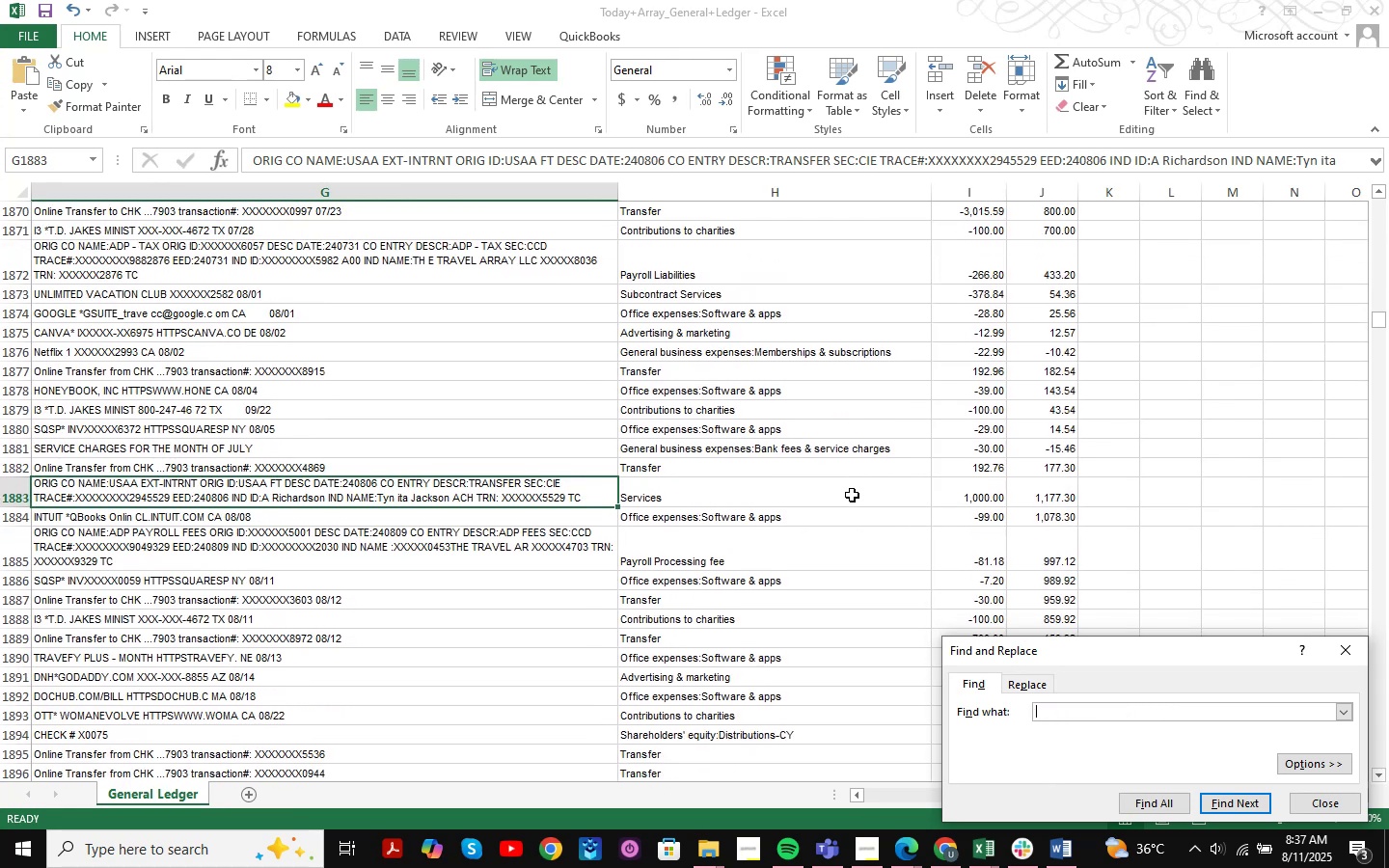 
key(Backspace)
 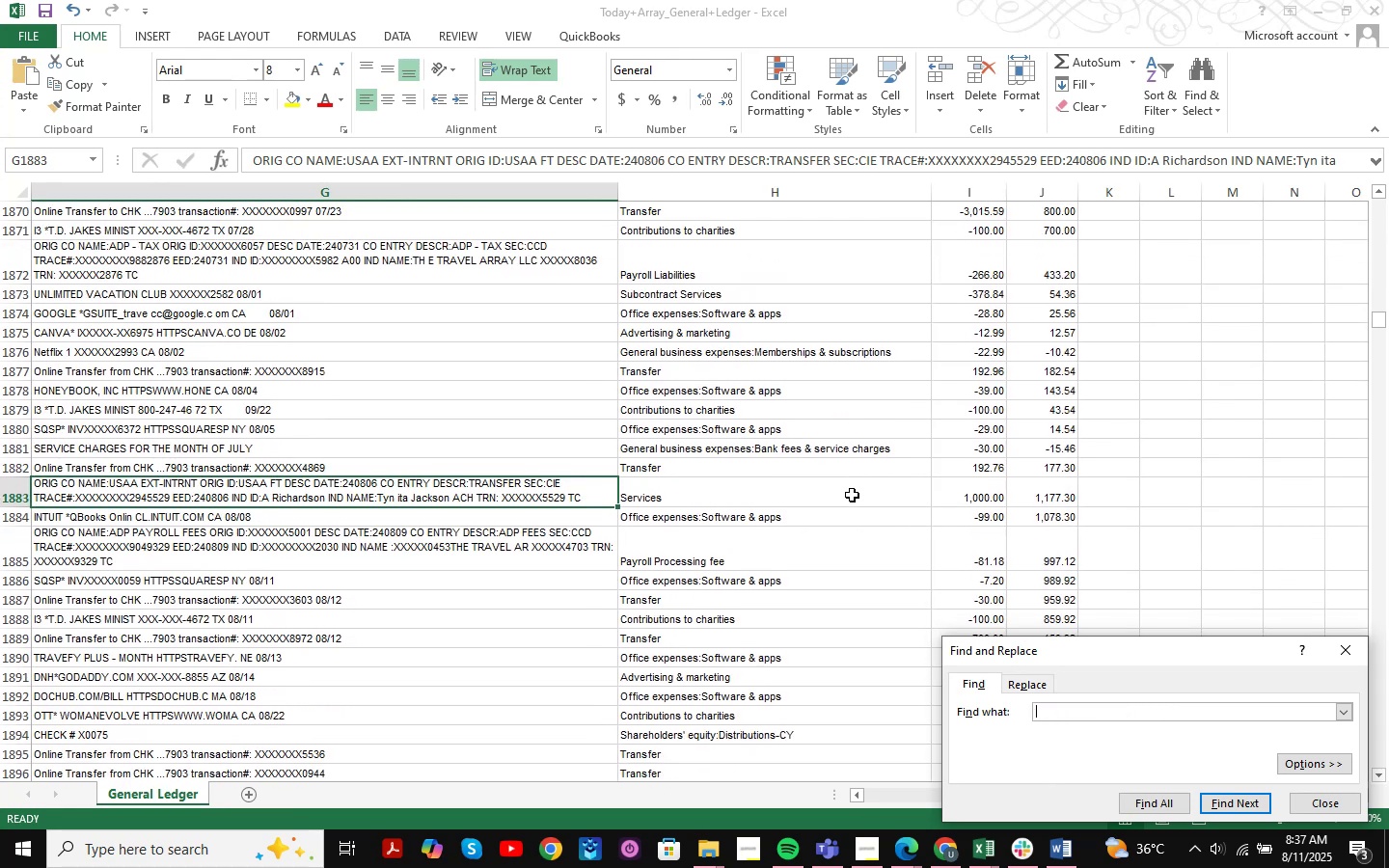 
key(Backspace)
 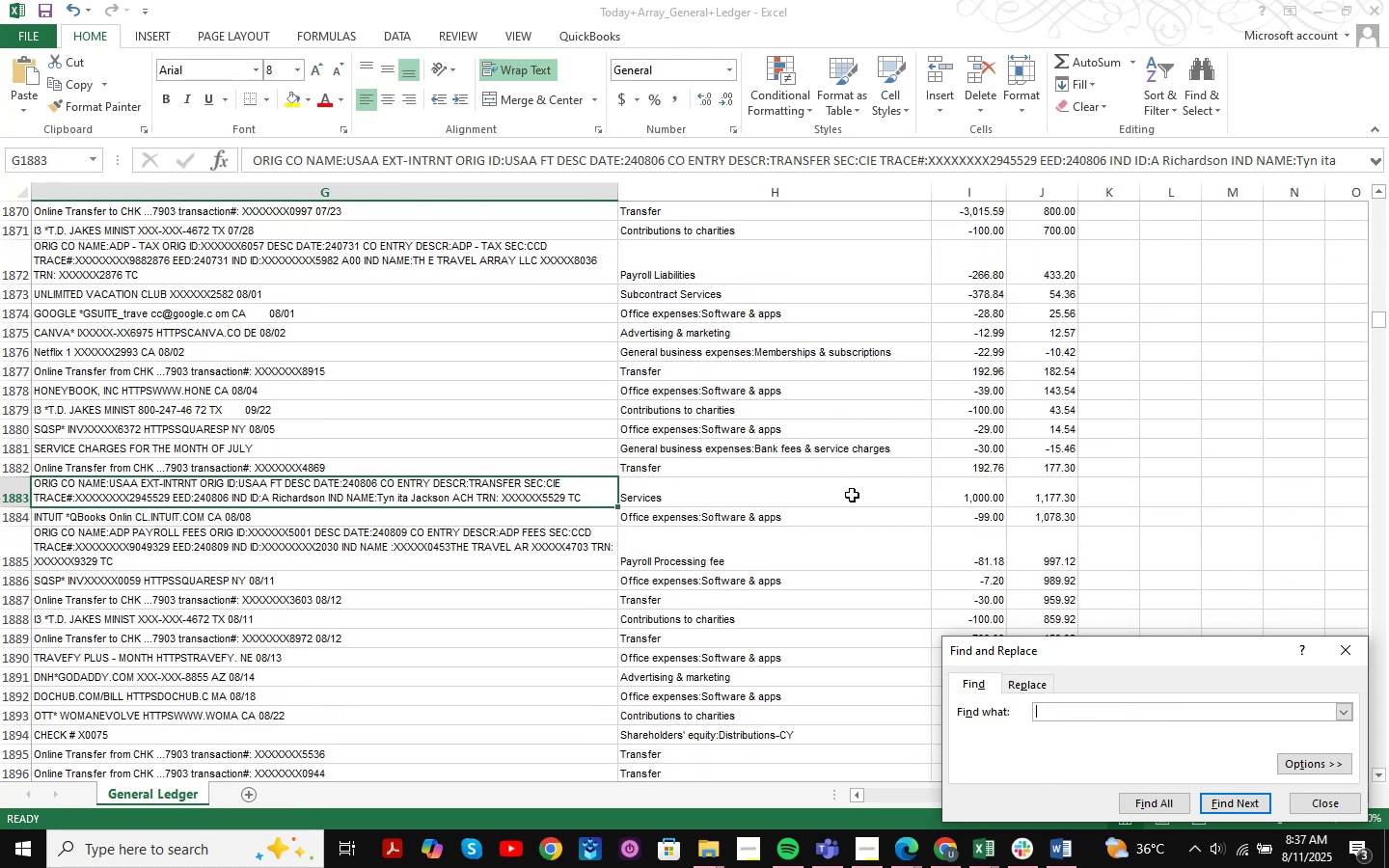 
key(Backspace)
 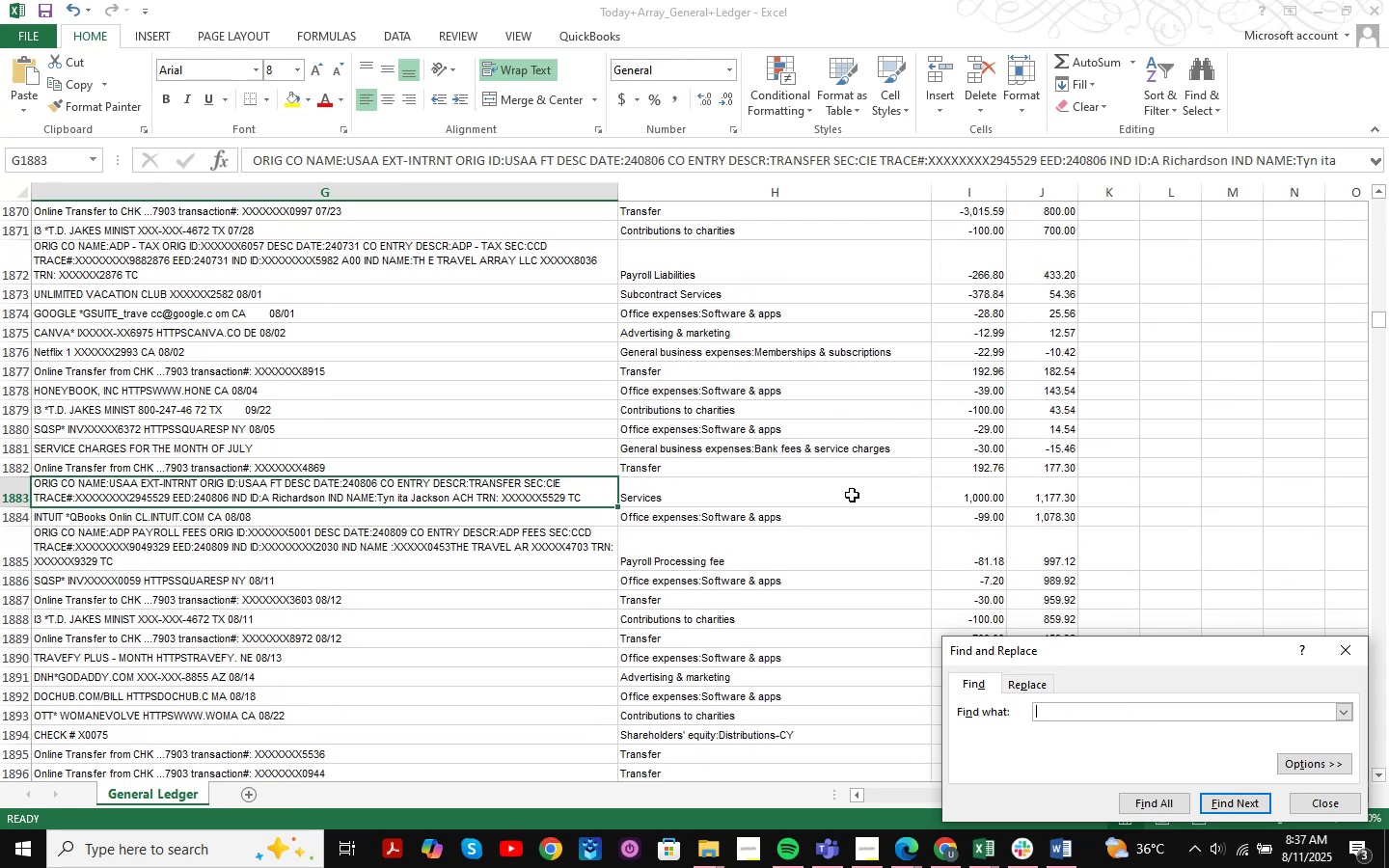 
key(Backspace)
 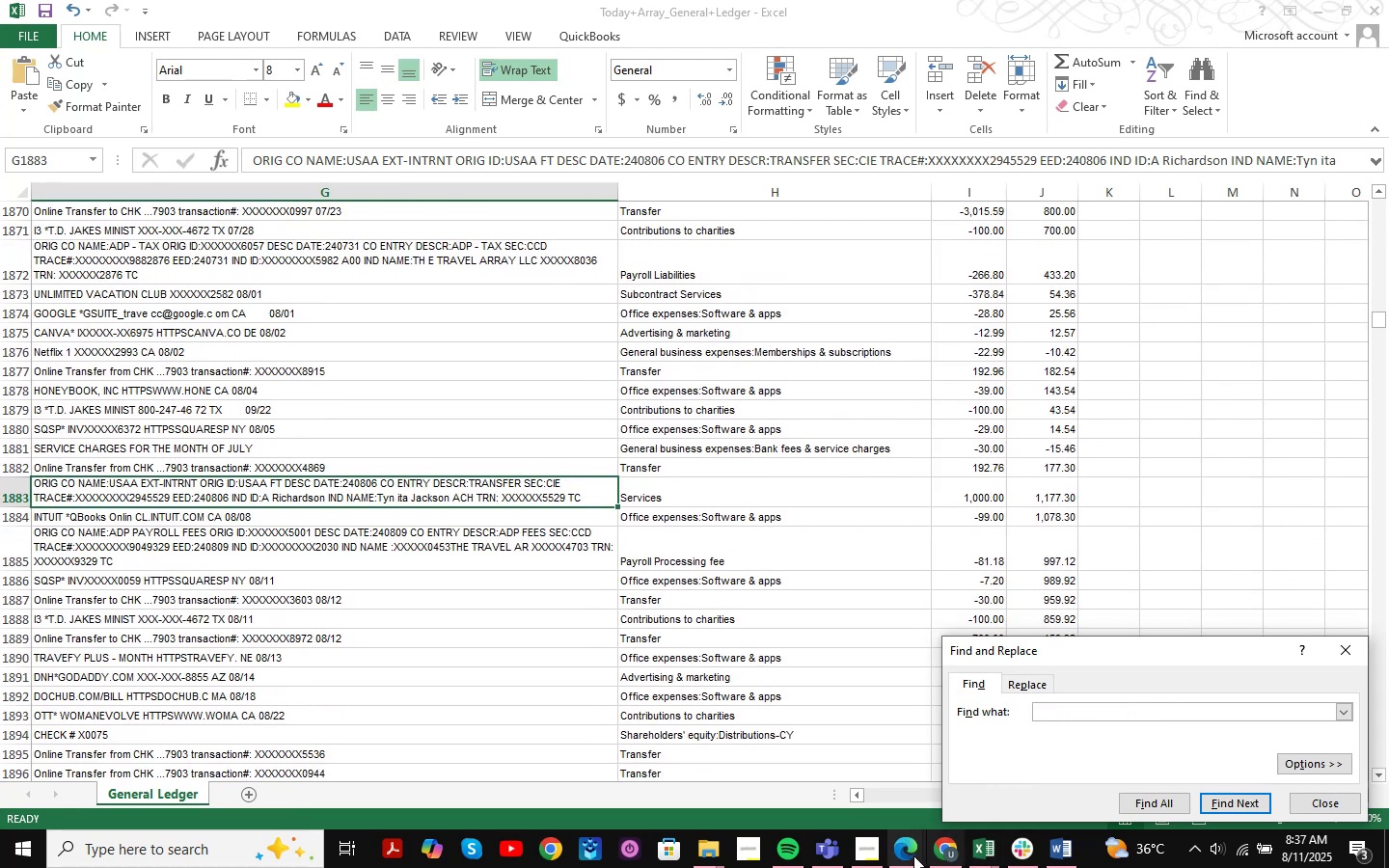 
left_click([937, 855])
 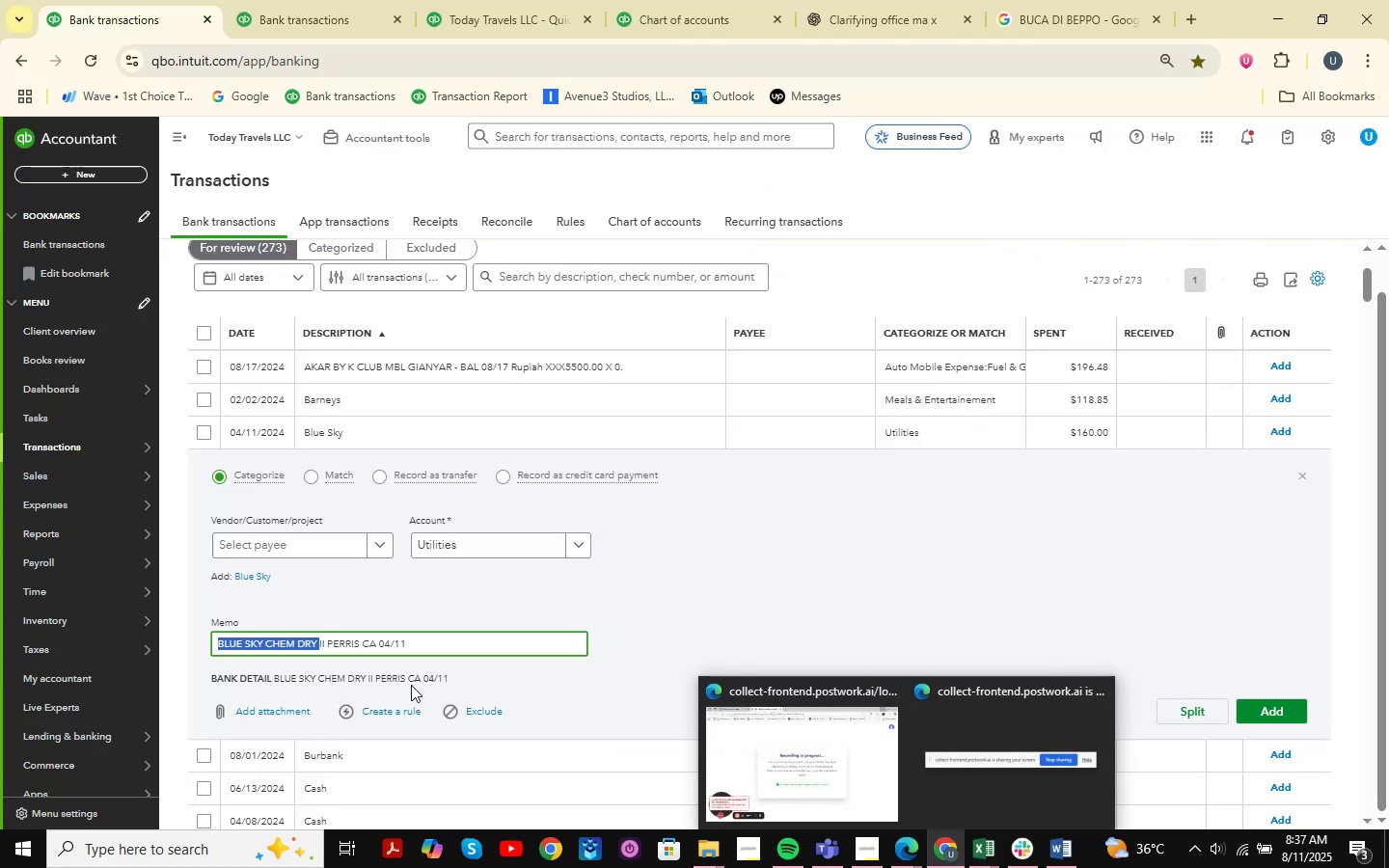 
left_click([317, 644])
 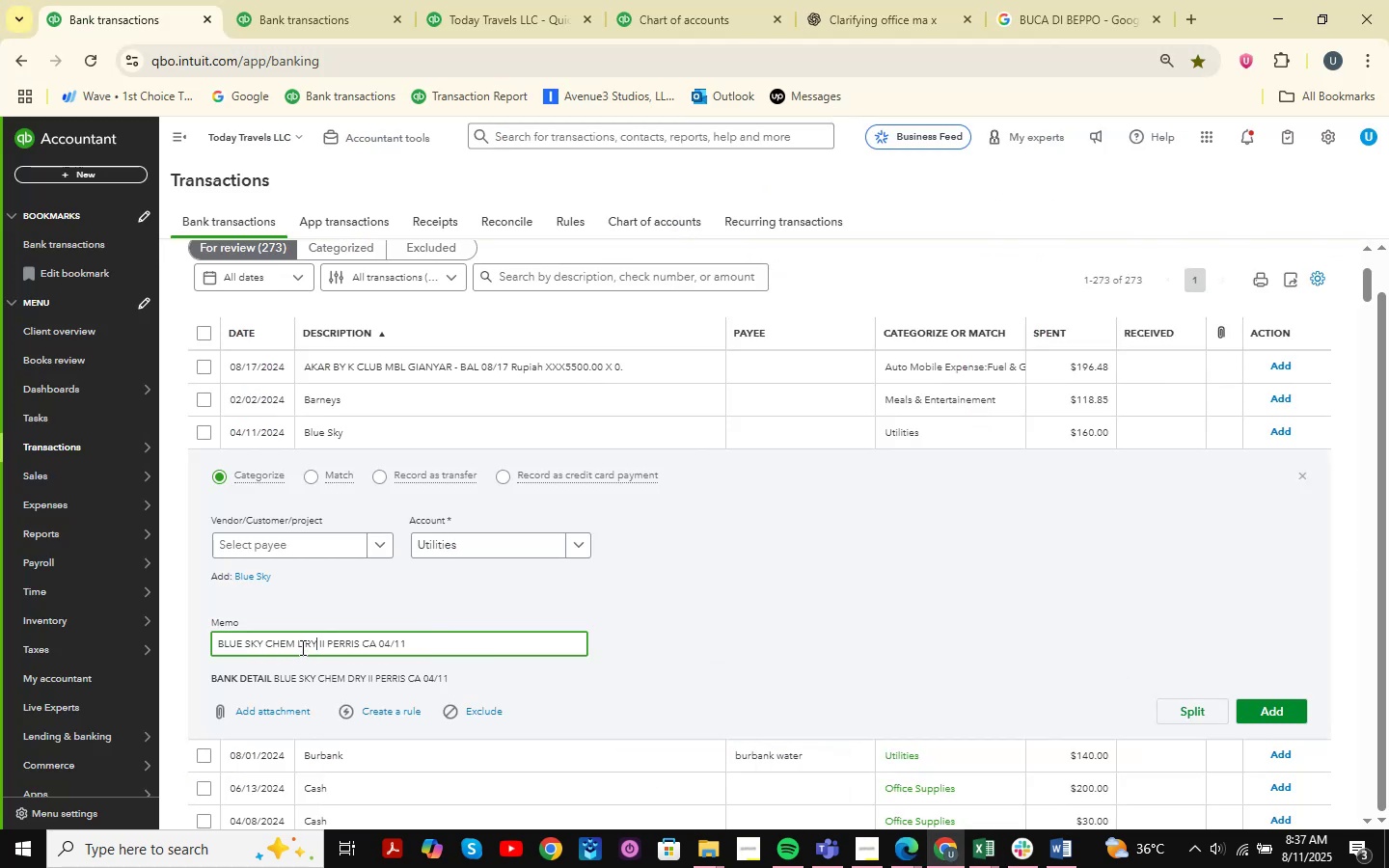 
left_click([303, 645])
 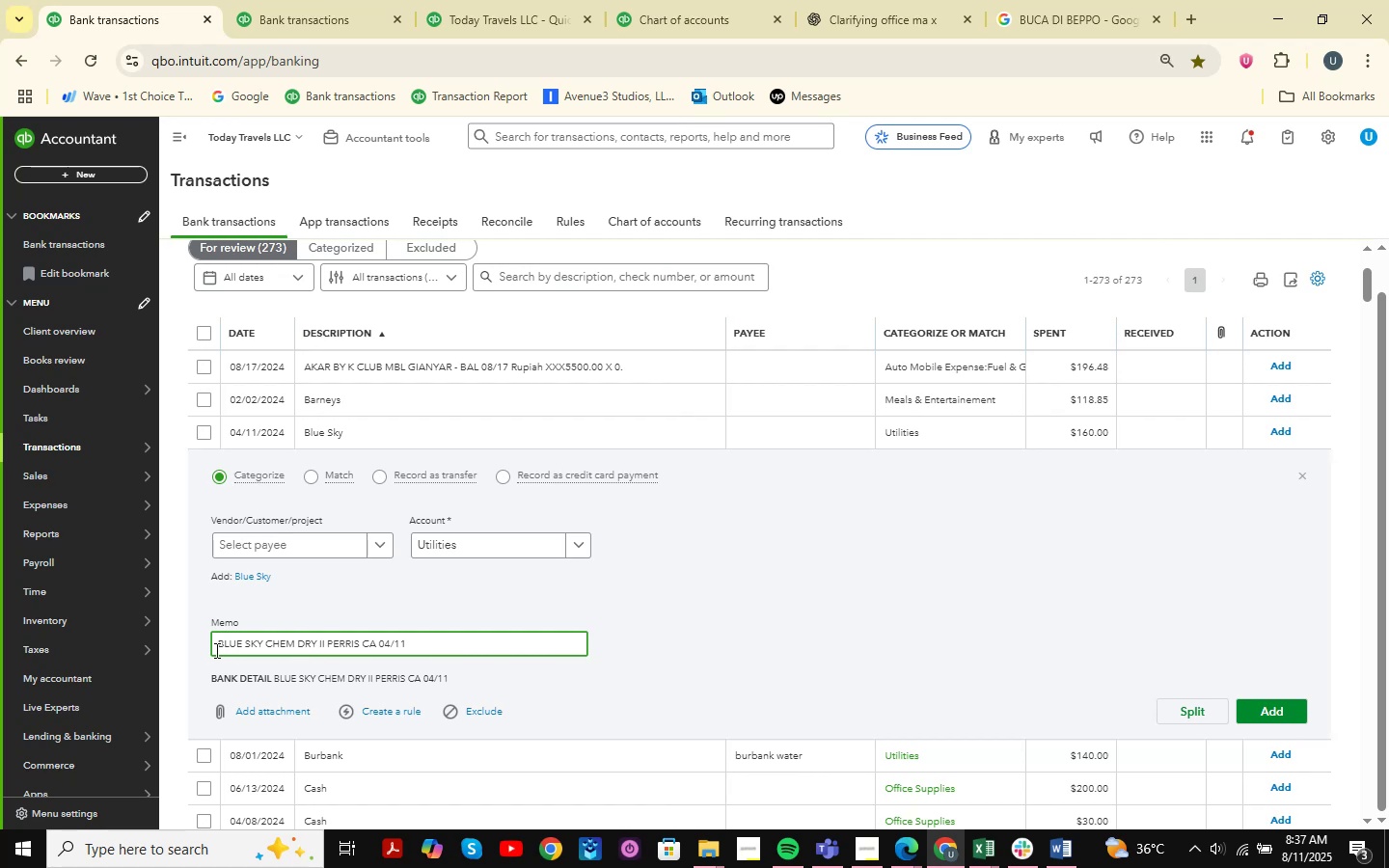 
left_click_drag(start_coordinate=[217, 648], to_coordinate=[316, 659])
 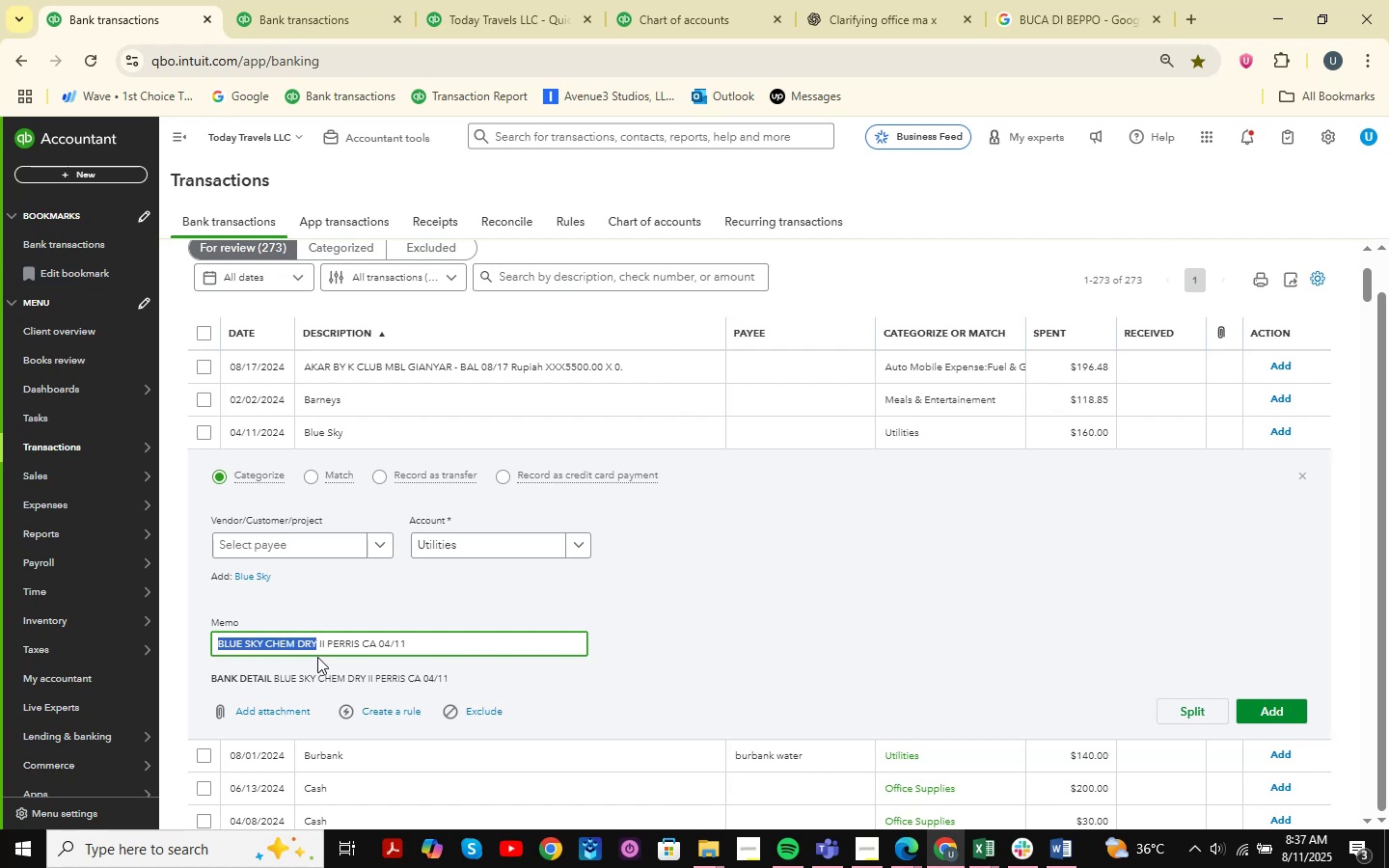 
key(Control+C)
 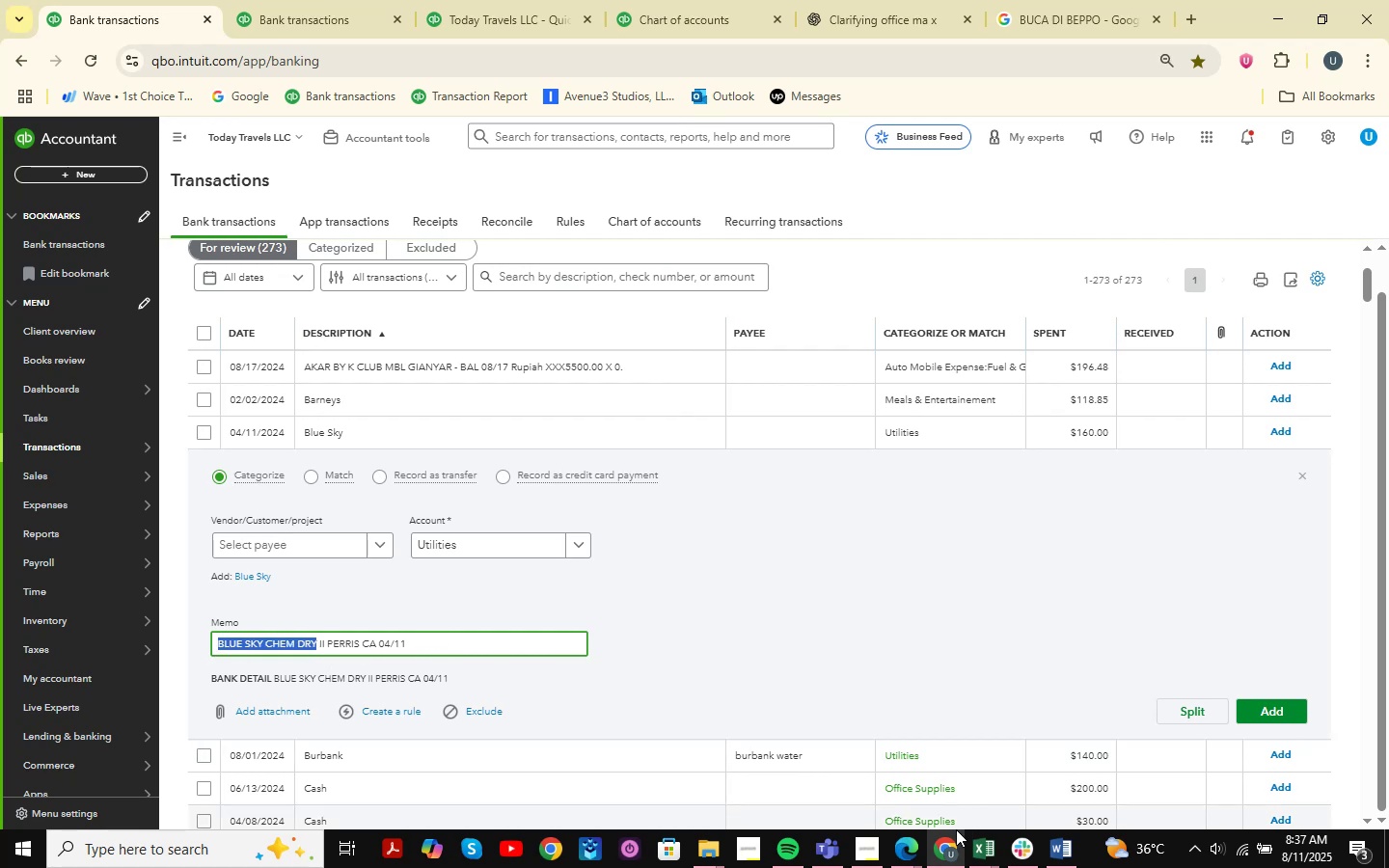 
left_click([948, 847])
 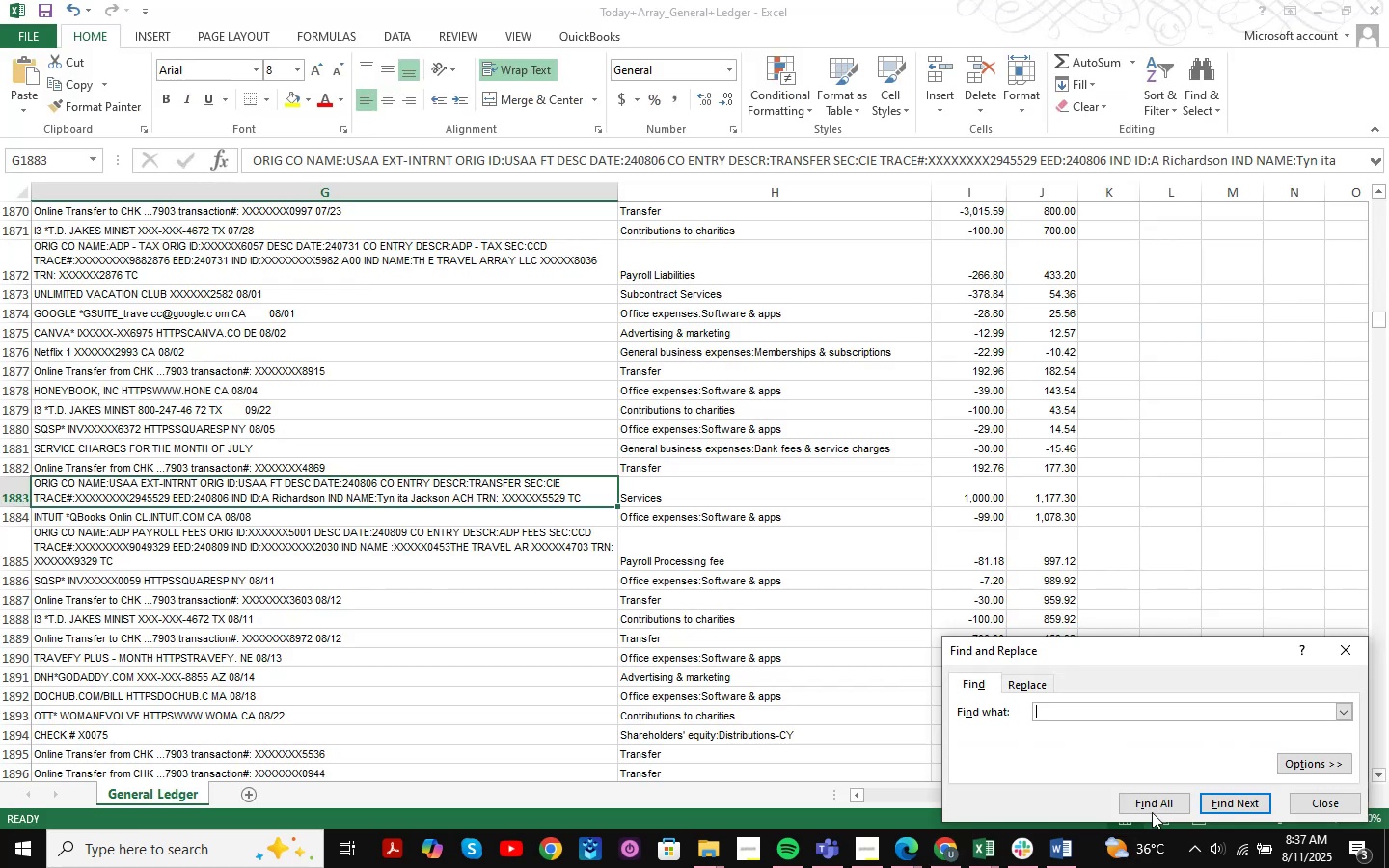 
key(Control+ControlLeft)
 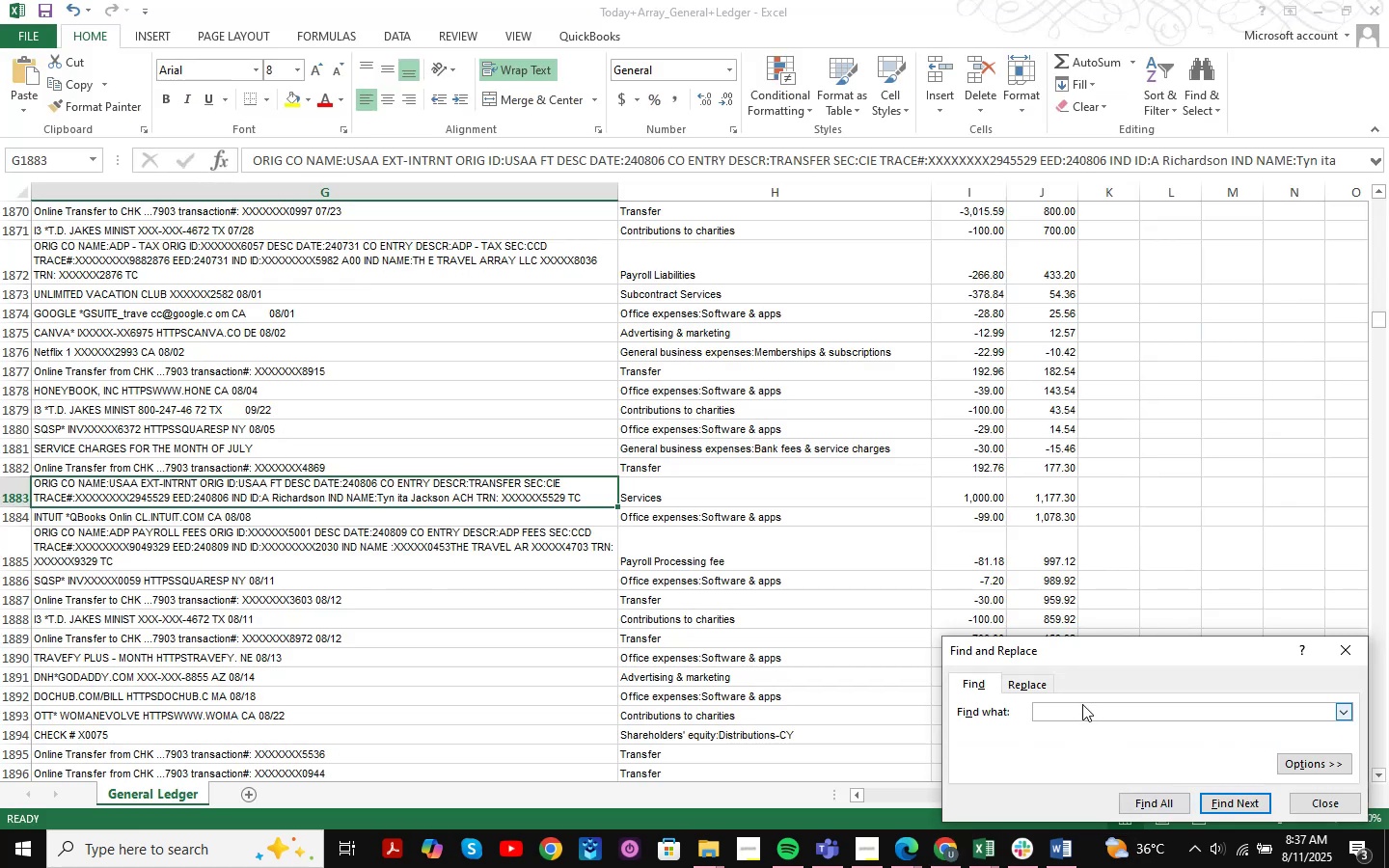 
key(Control+V)
 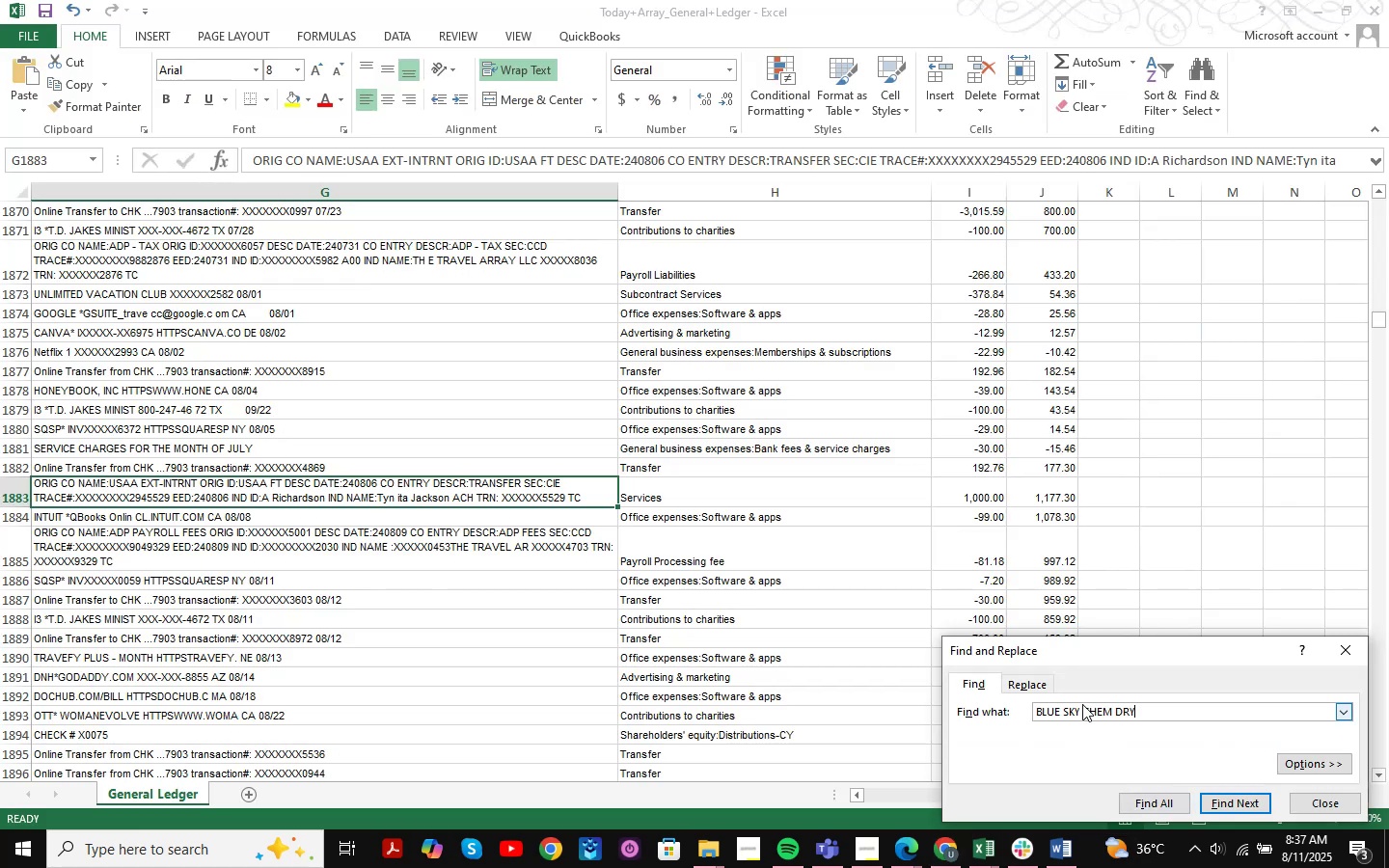 
key(NumpadEnter)
 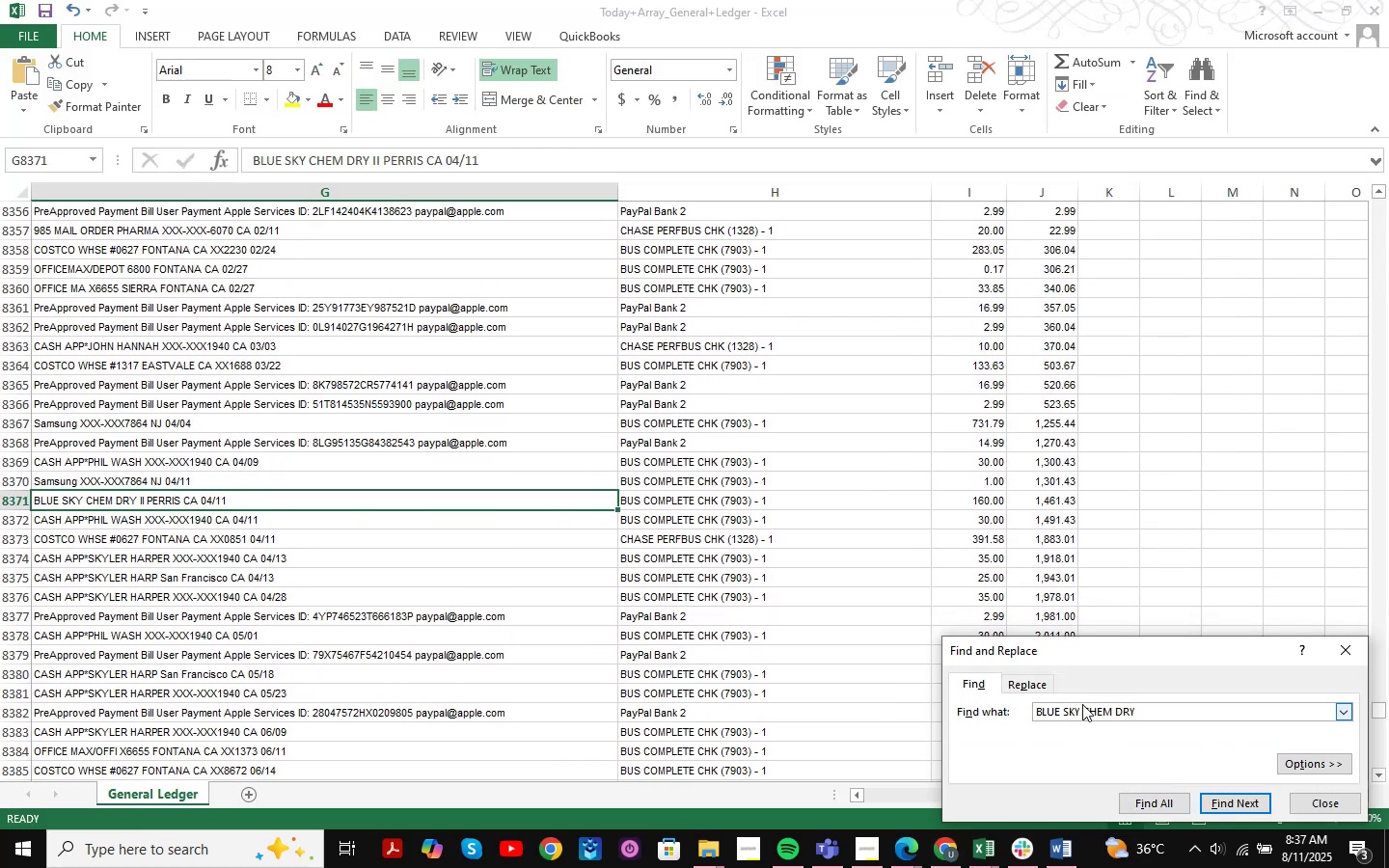 
key(NumpadEnter)
 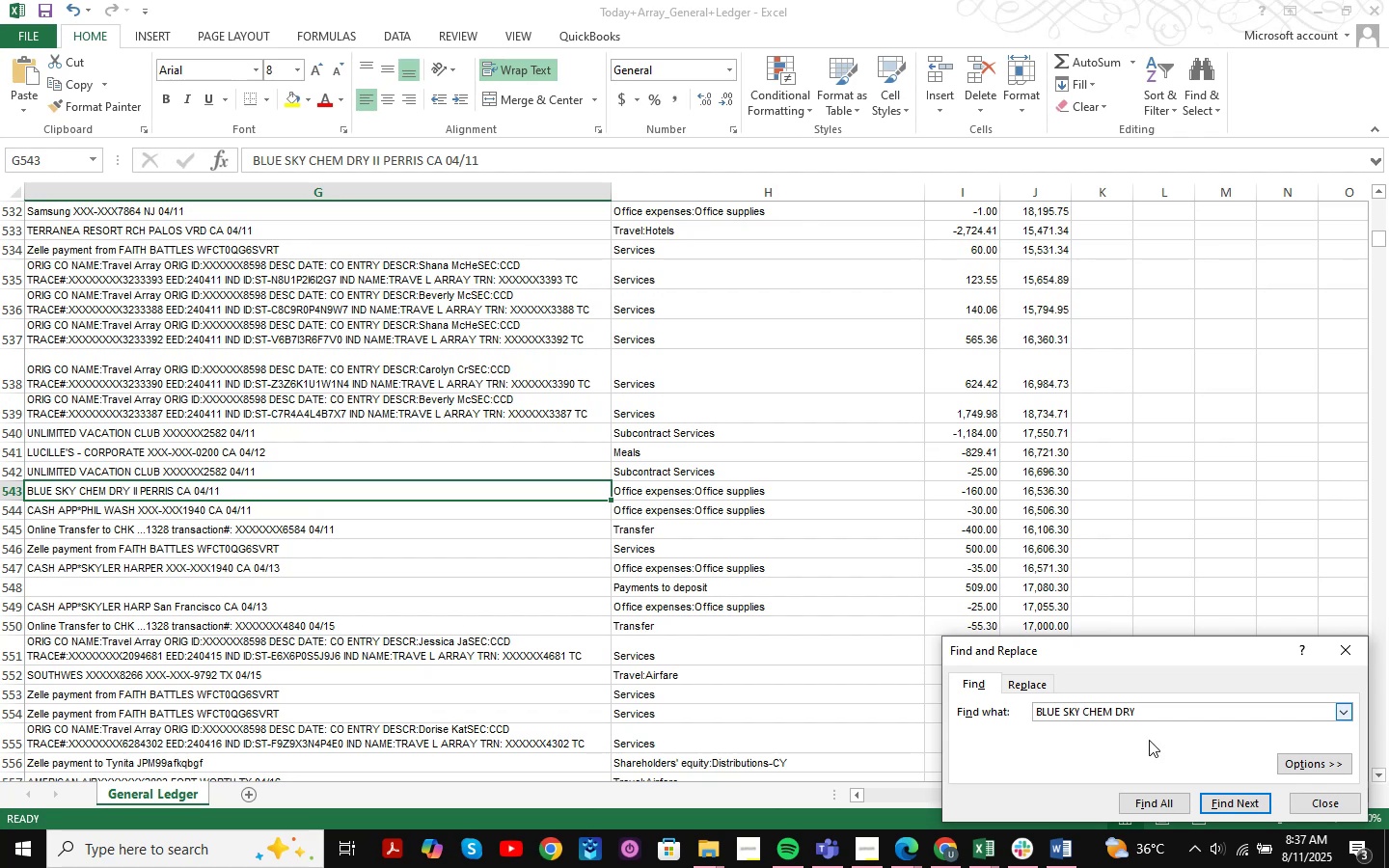 
left_click([1310, 809])
 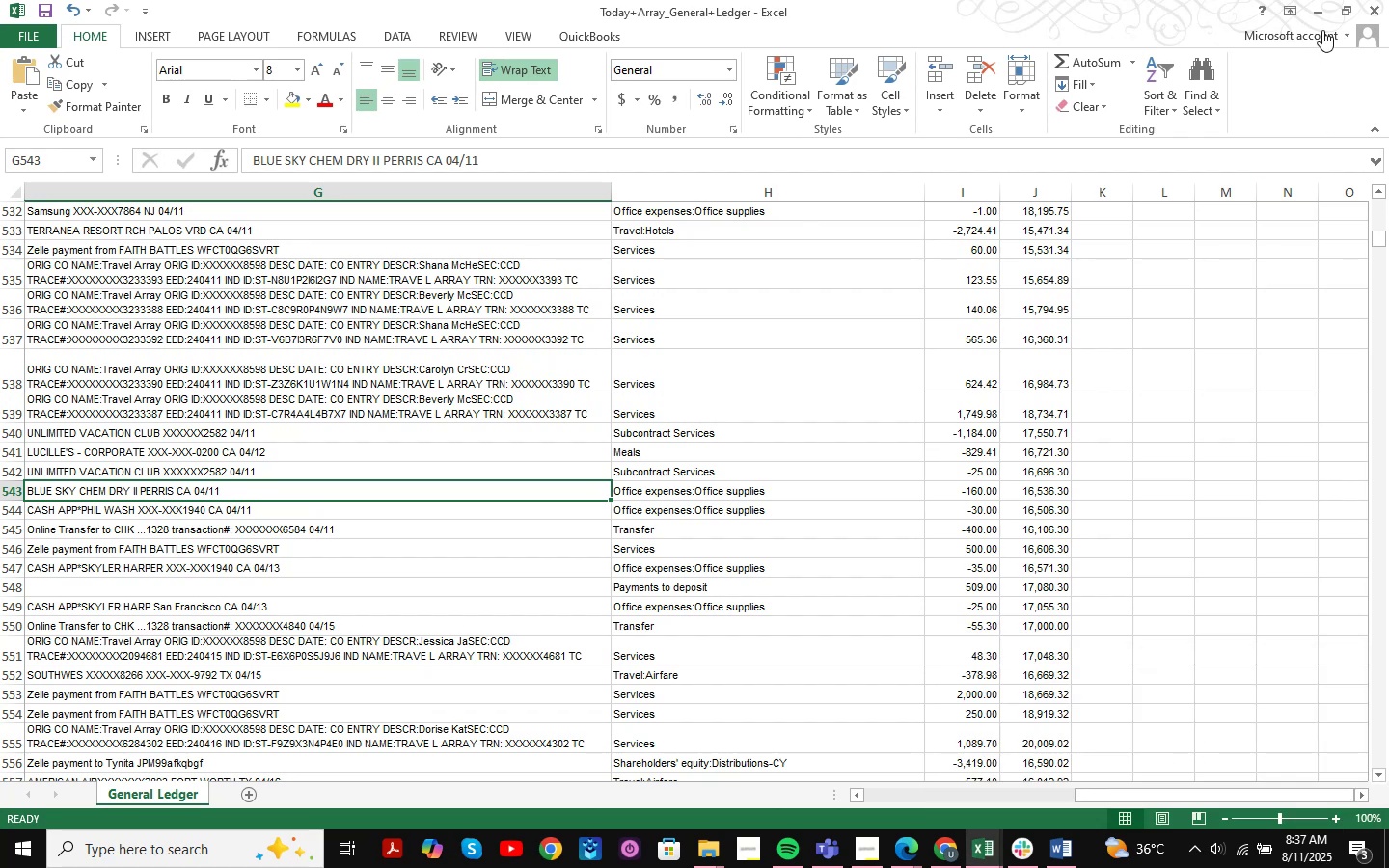 
left_click([1317, 4])
 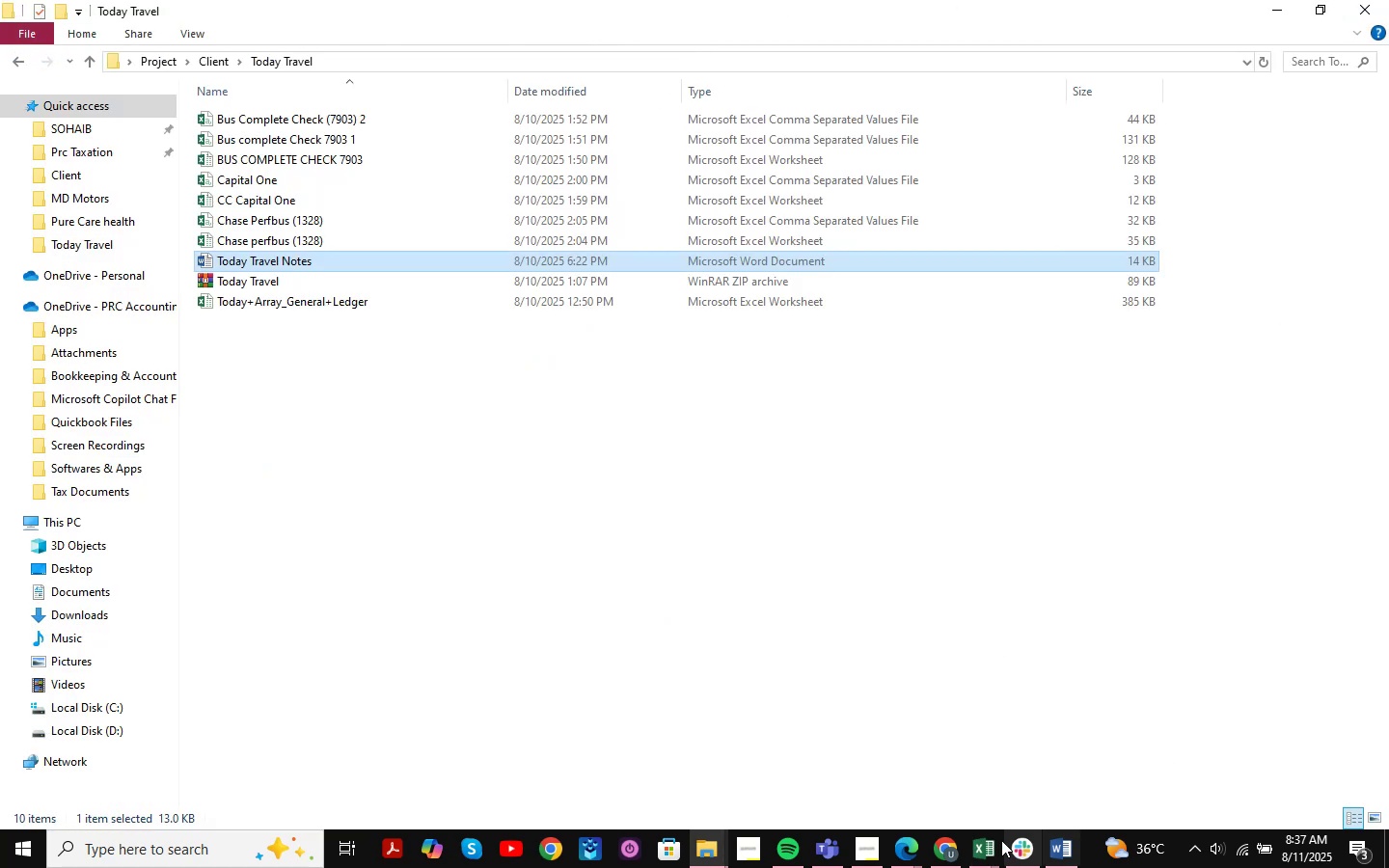 
left_click([935, 854])
 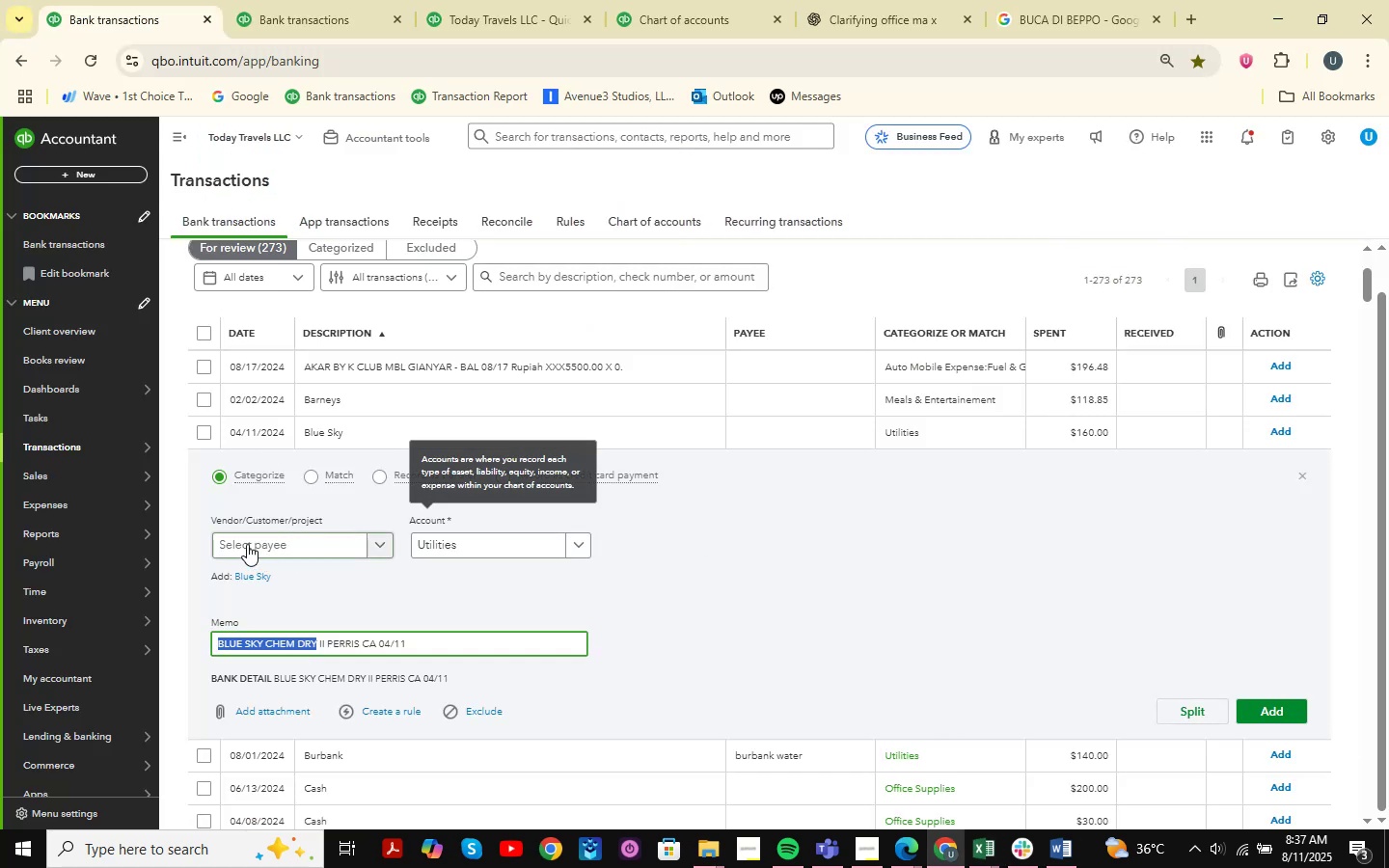 
left_click([260, 549])
 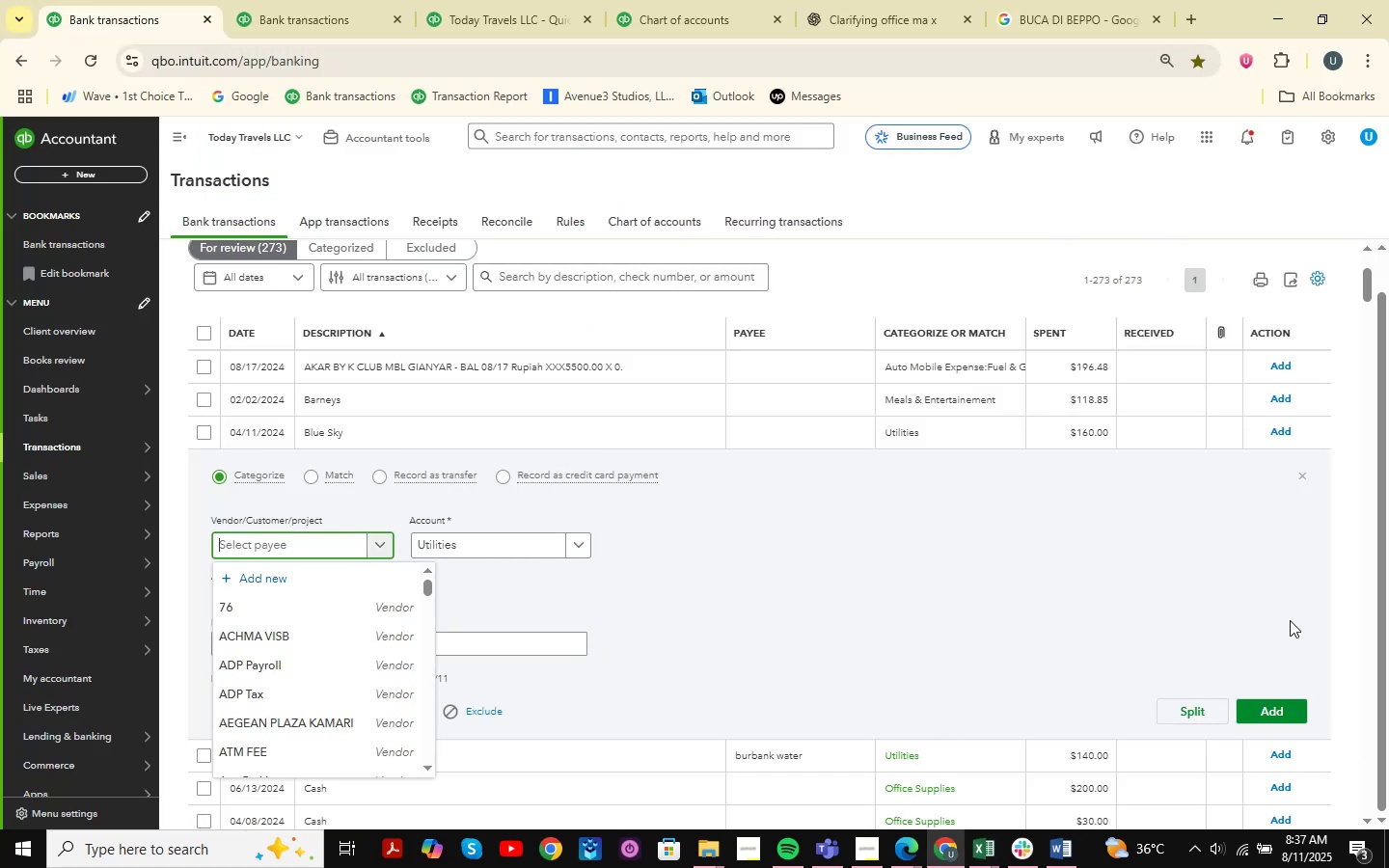 
type(Blye Sky )
 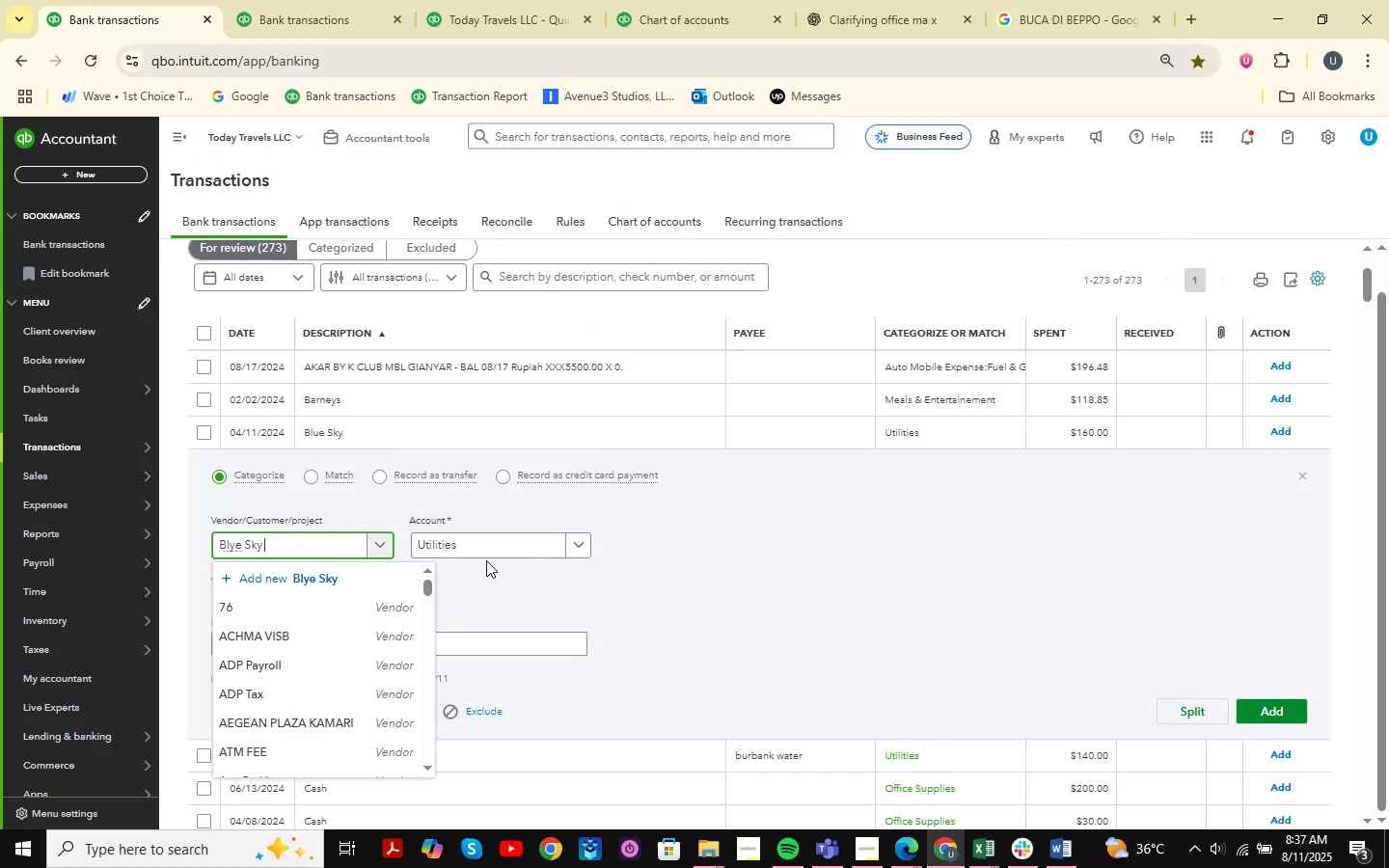 
left_click([346, 578])
 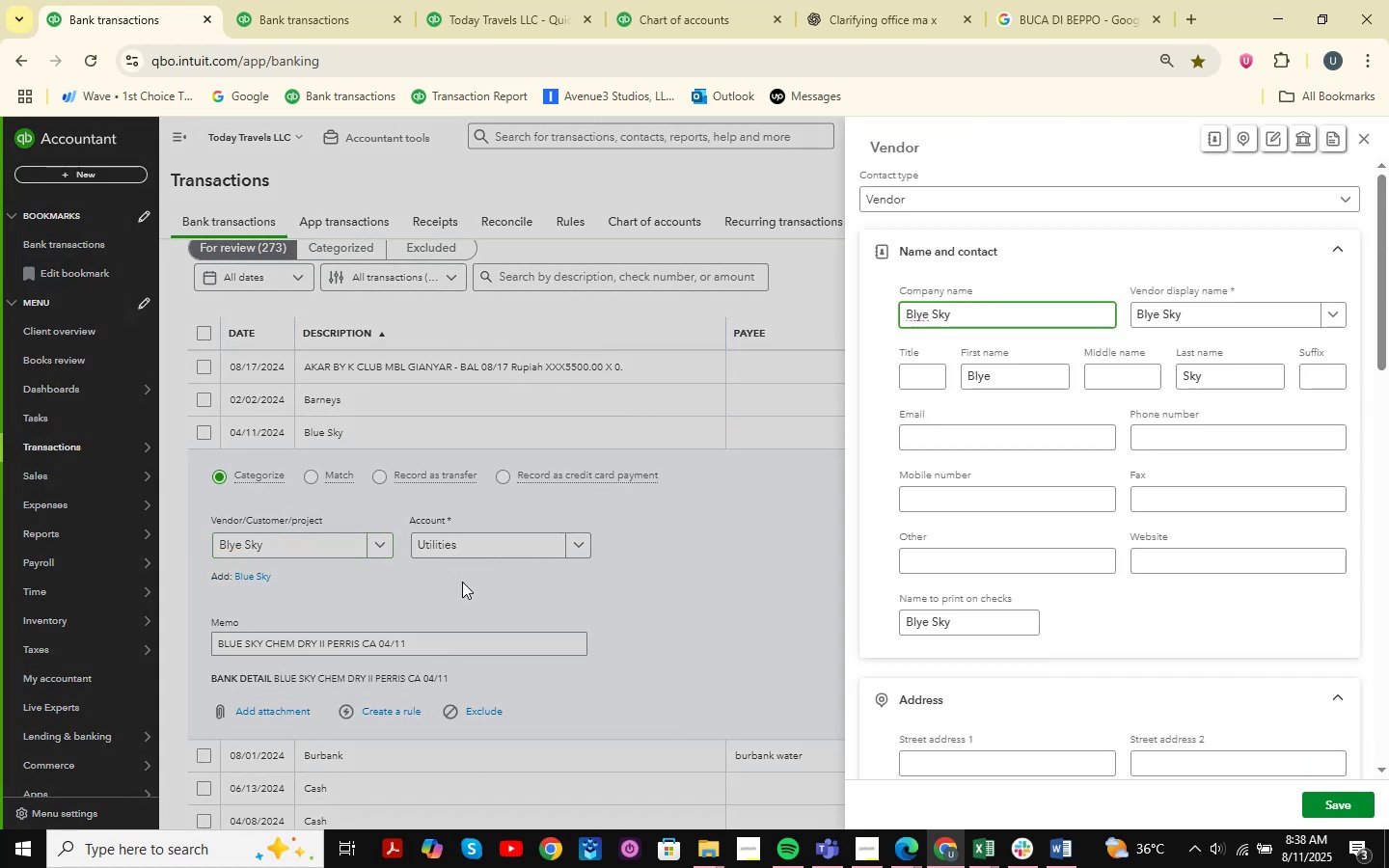 
wait(7.38)
 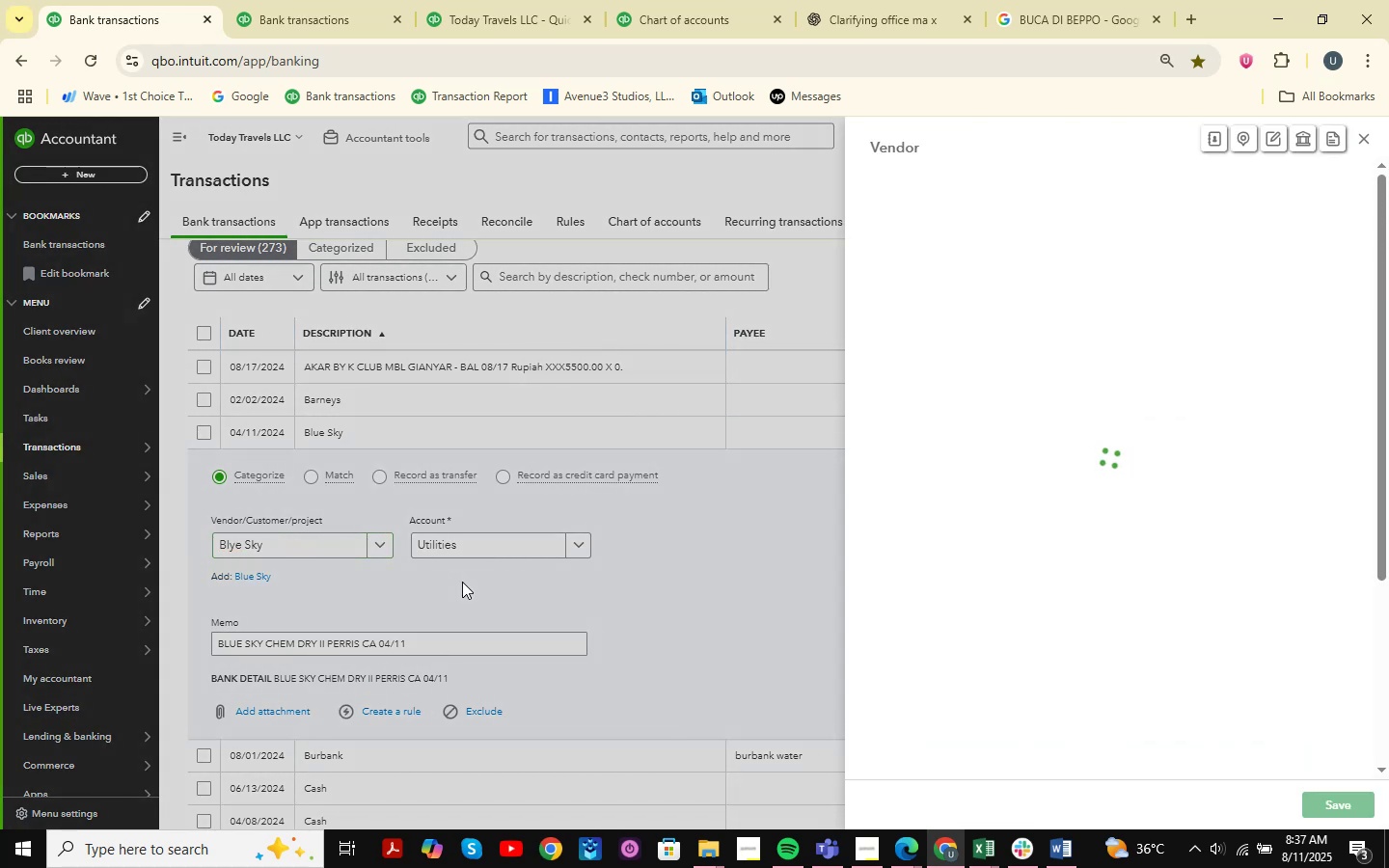 
left_click([1338, 800])
 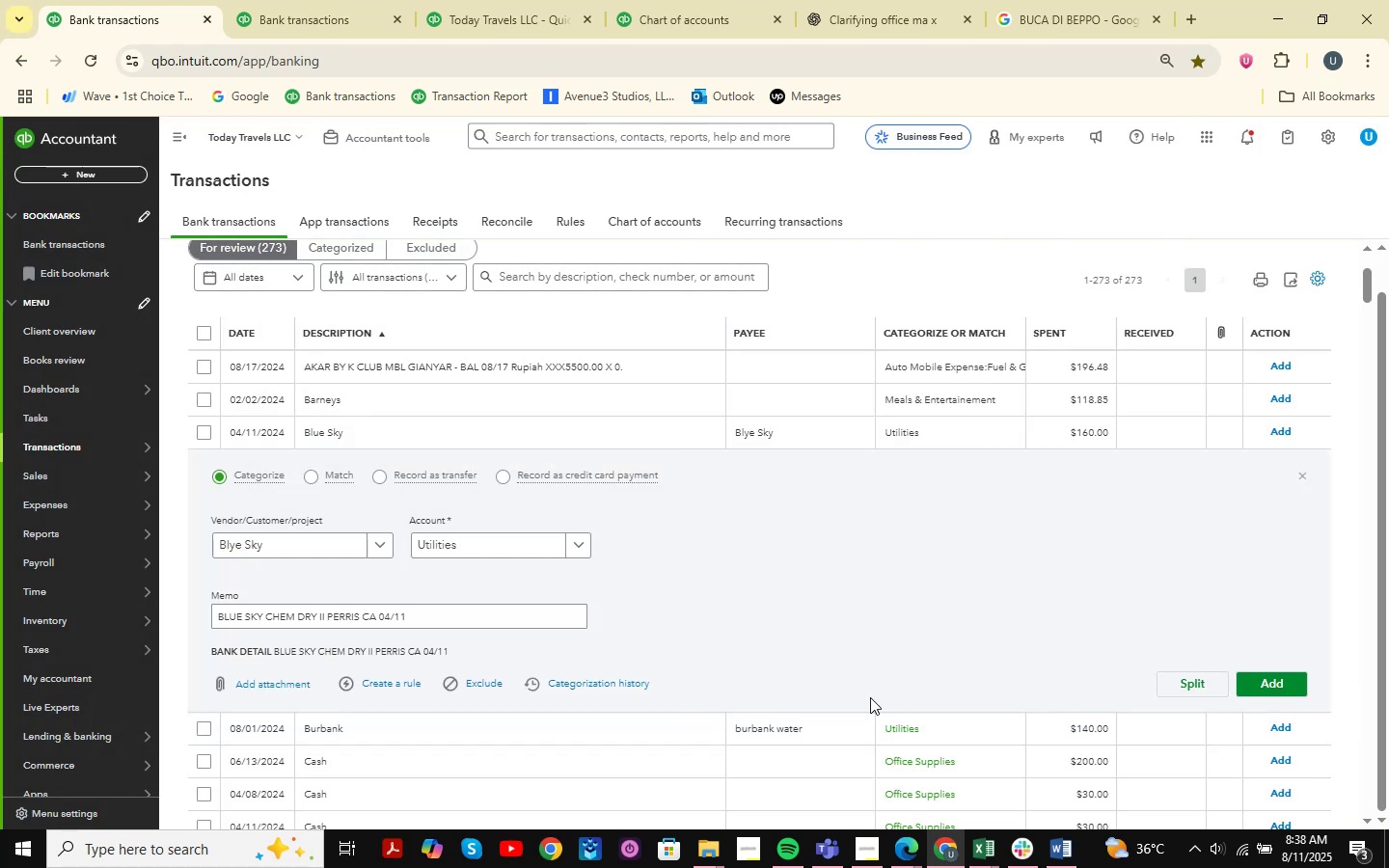 
left_click([471, 552])
 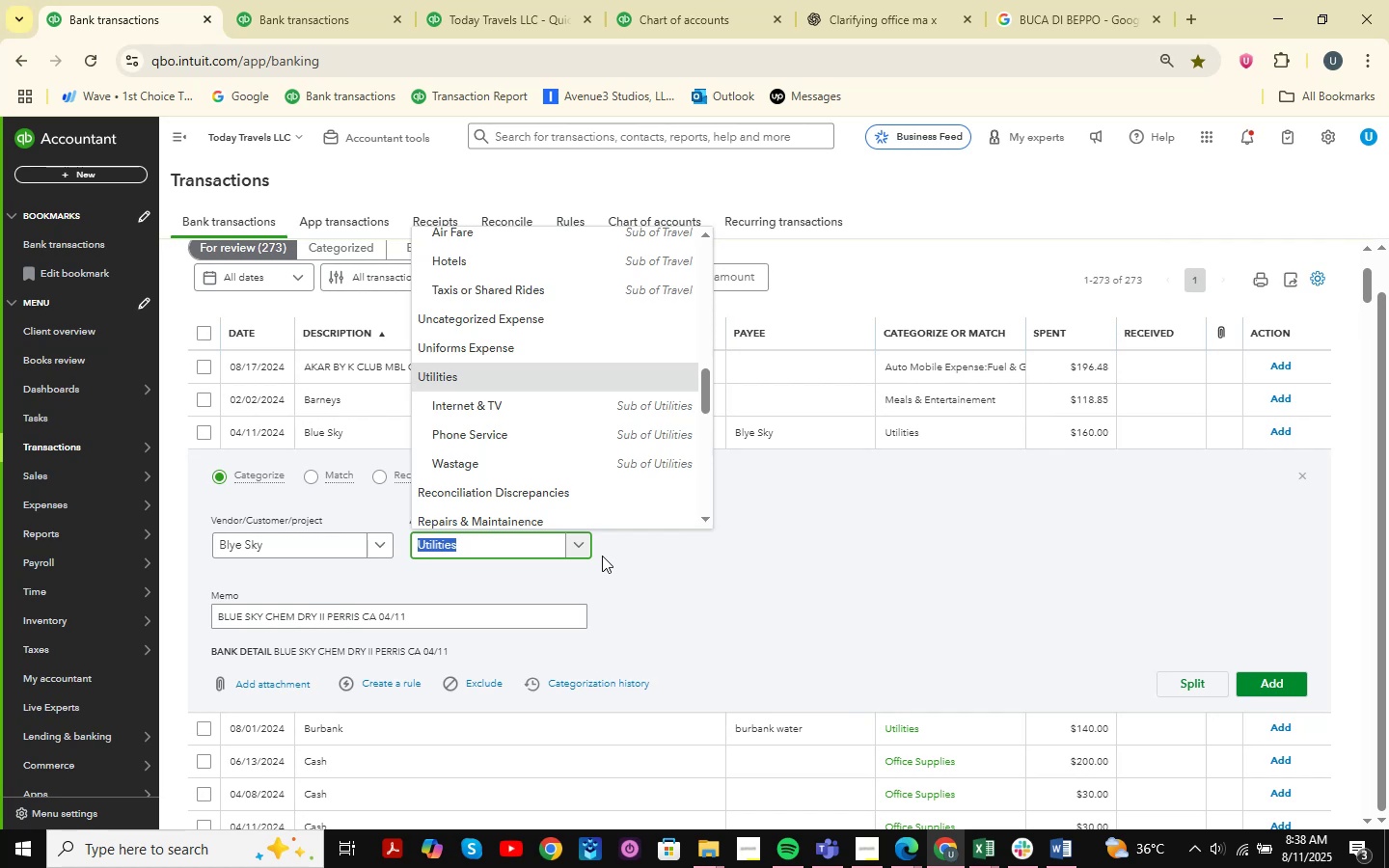 
type(office )
 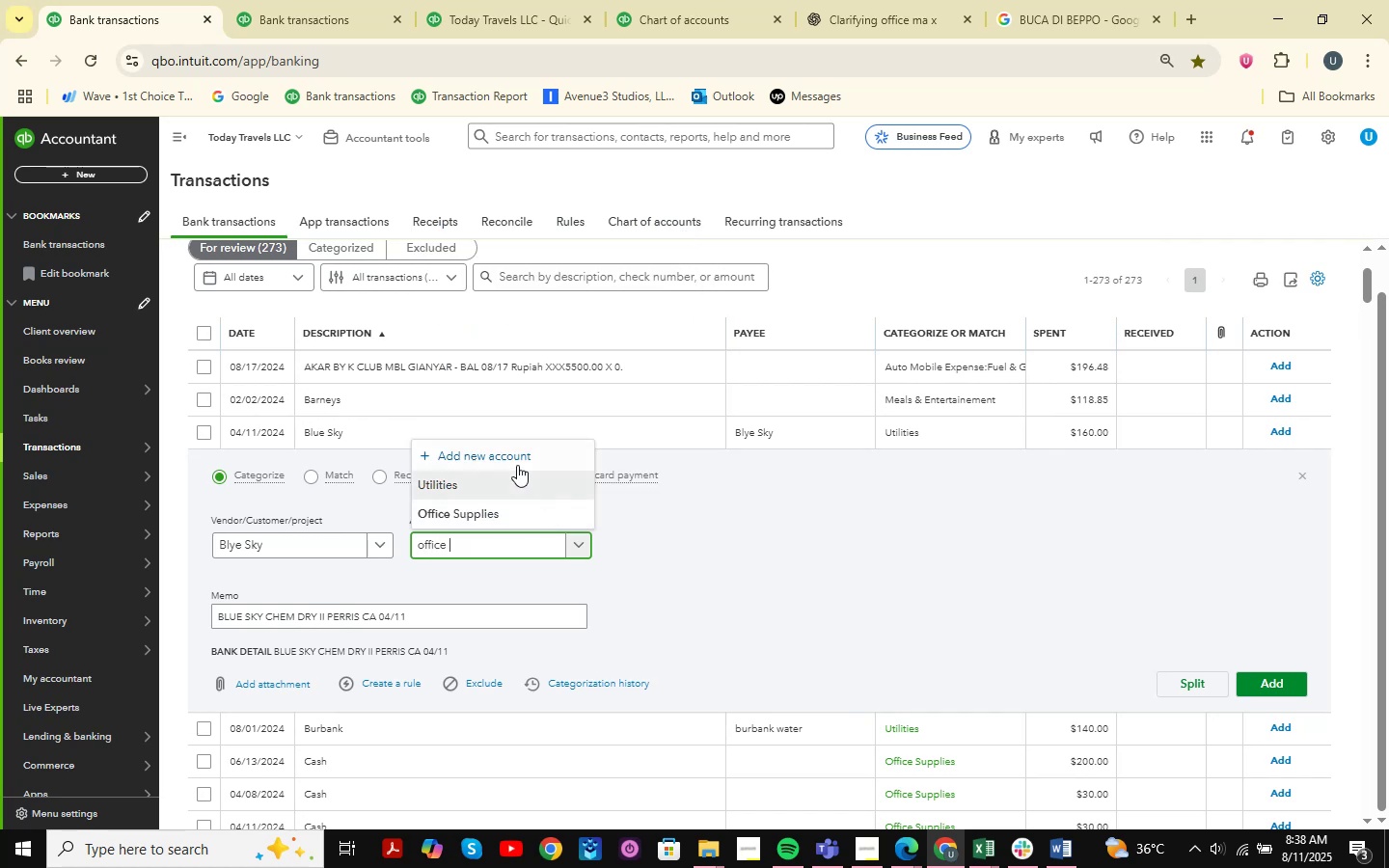 
left_click([488, 510])
 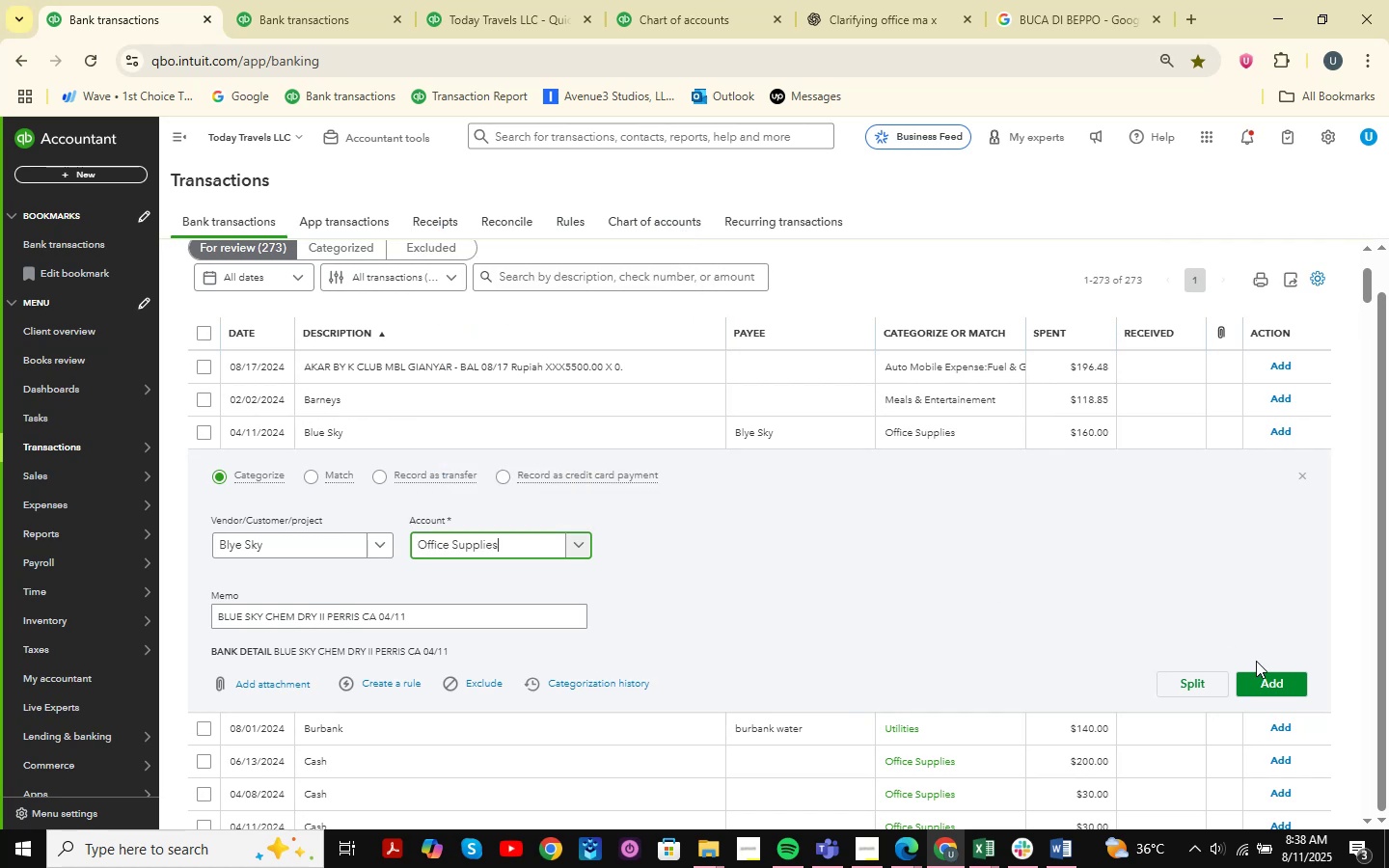 
left_click([1270, 685])
 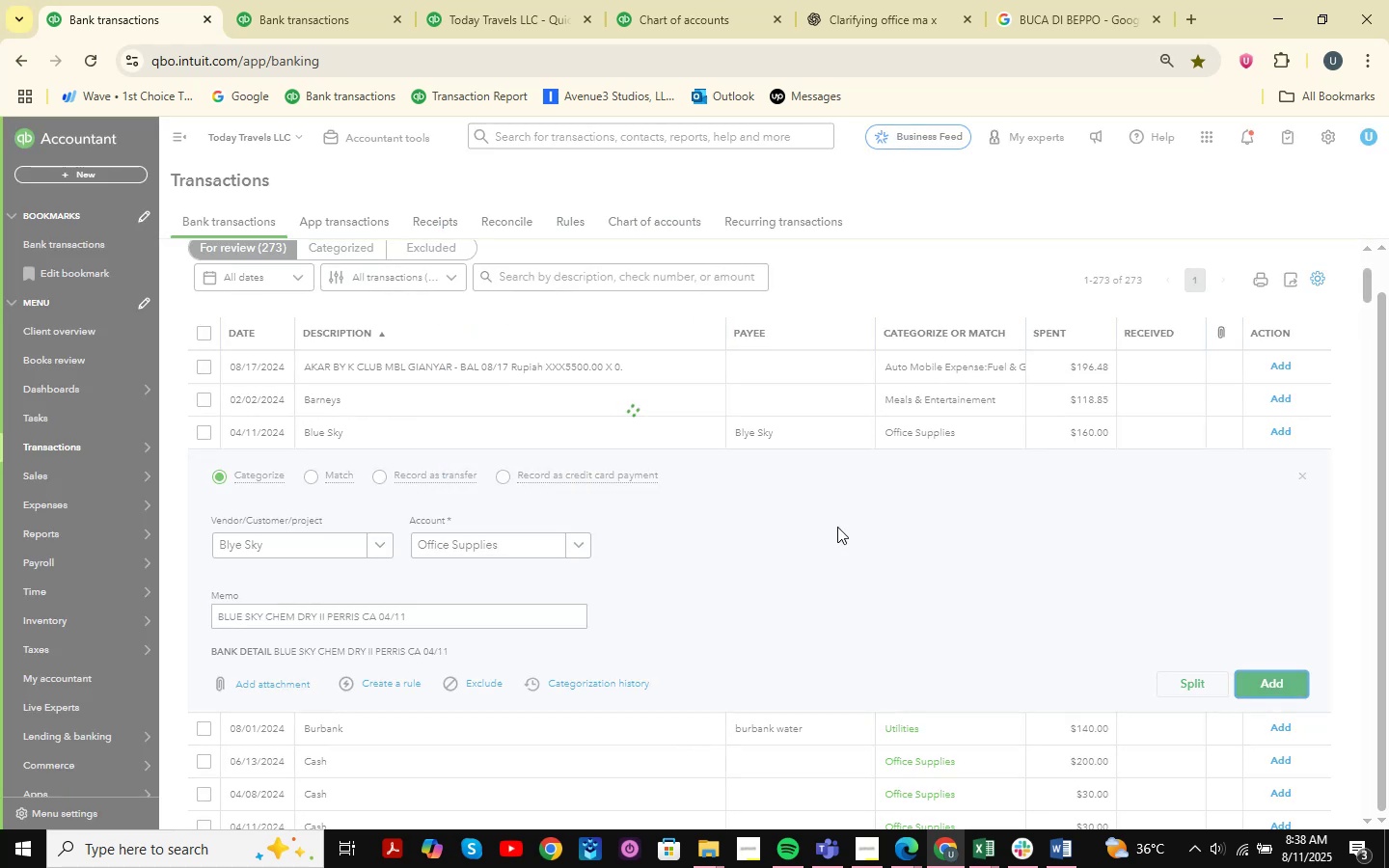 
scroll: coordinate [705, 513], scroll_direction: down, amount: 16.0
 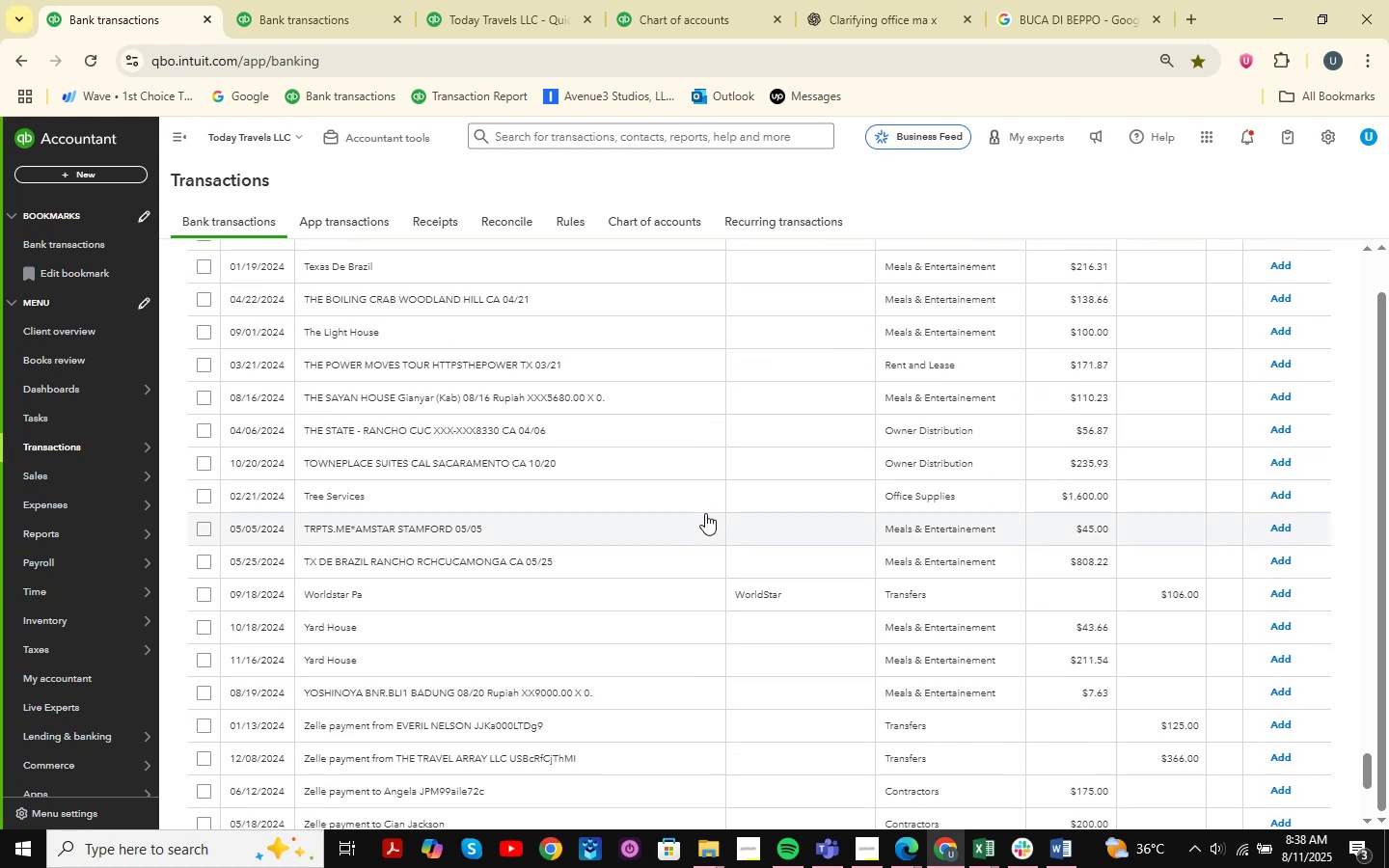 
wait(6.22)
 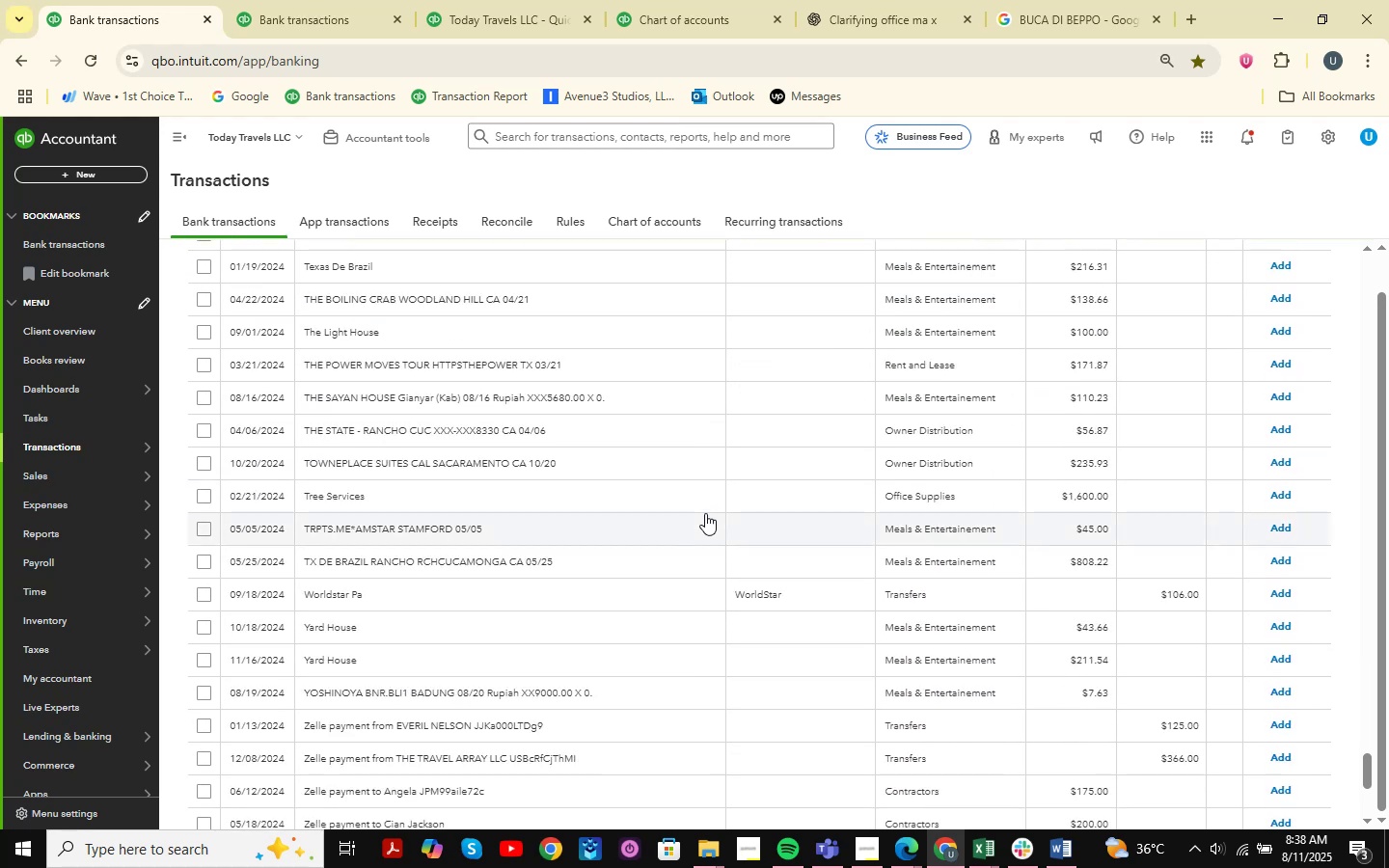 
left_click([566, 426])
 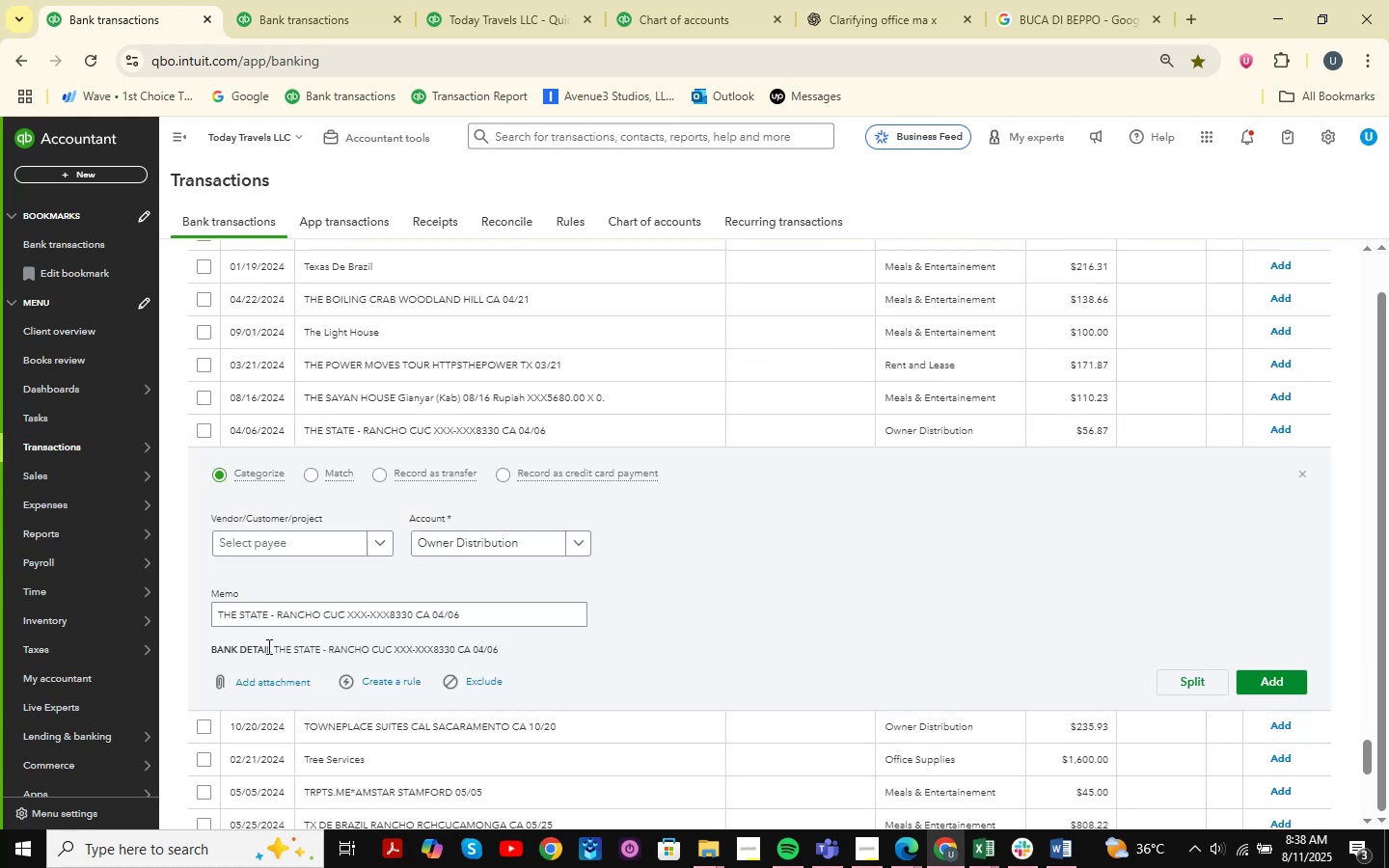 
left_click_drag(start_coordinate=[216, 608], to_coordinate=[322, 628])
 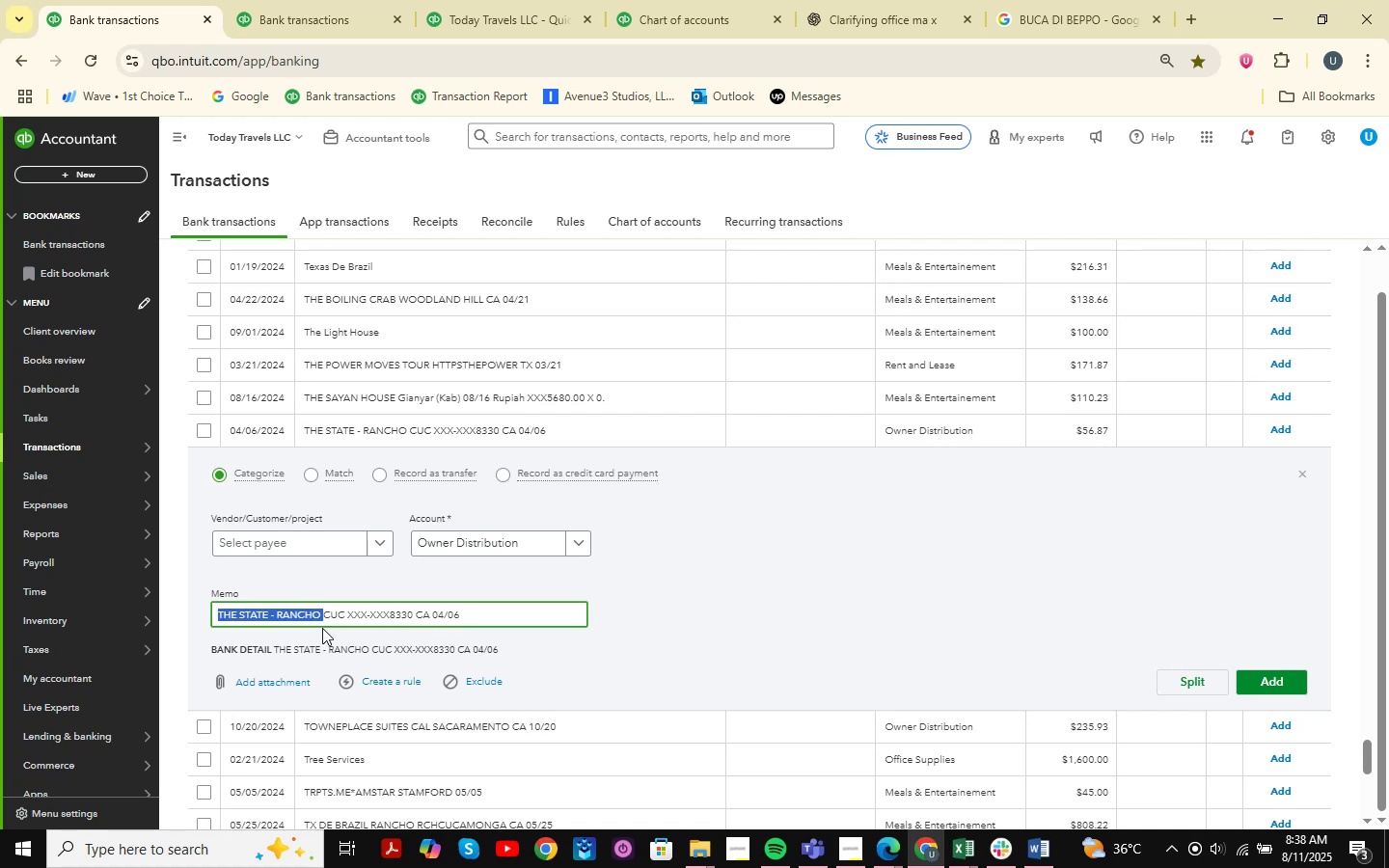 
key(Control+C)
 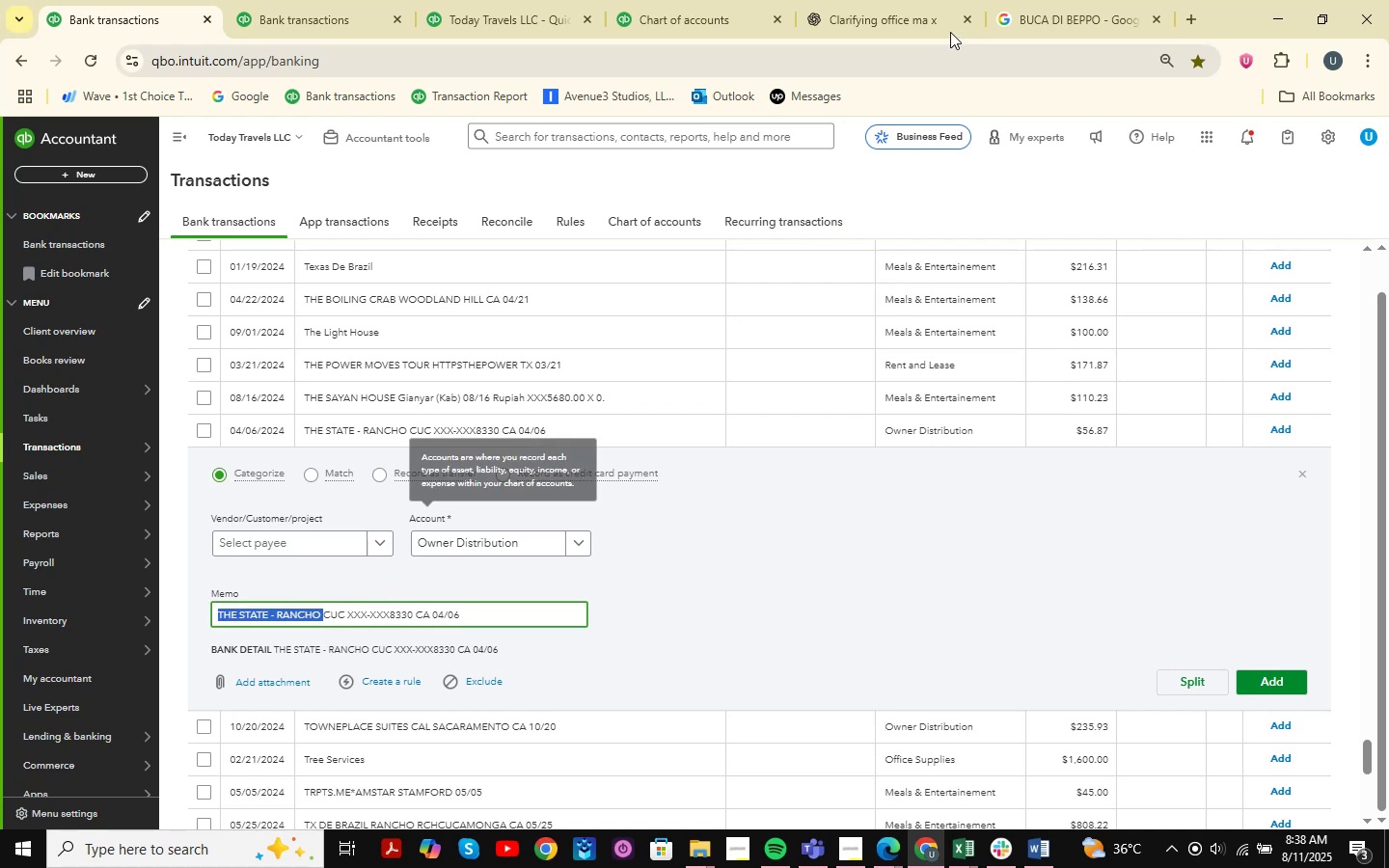 
left_click([827, 0])
 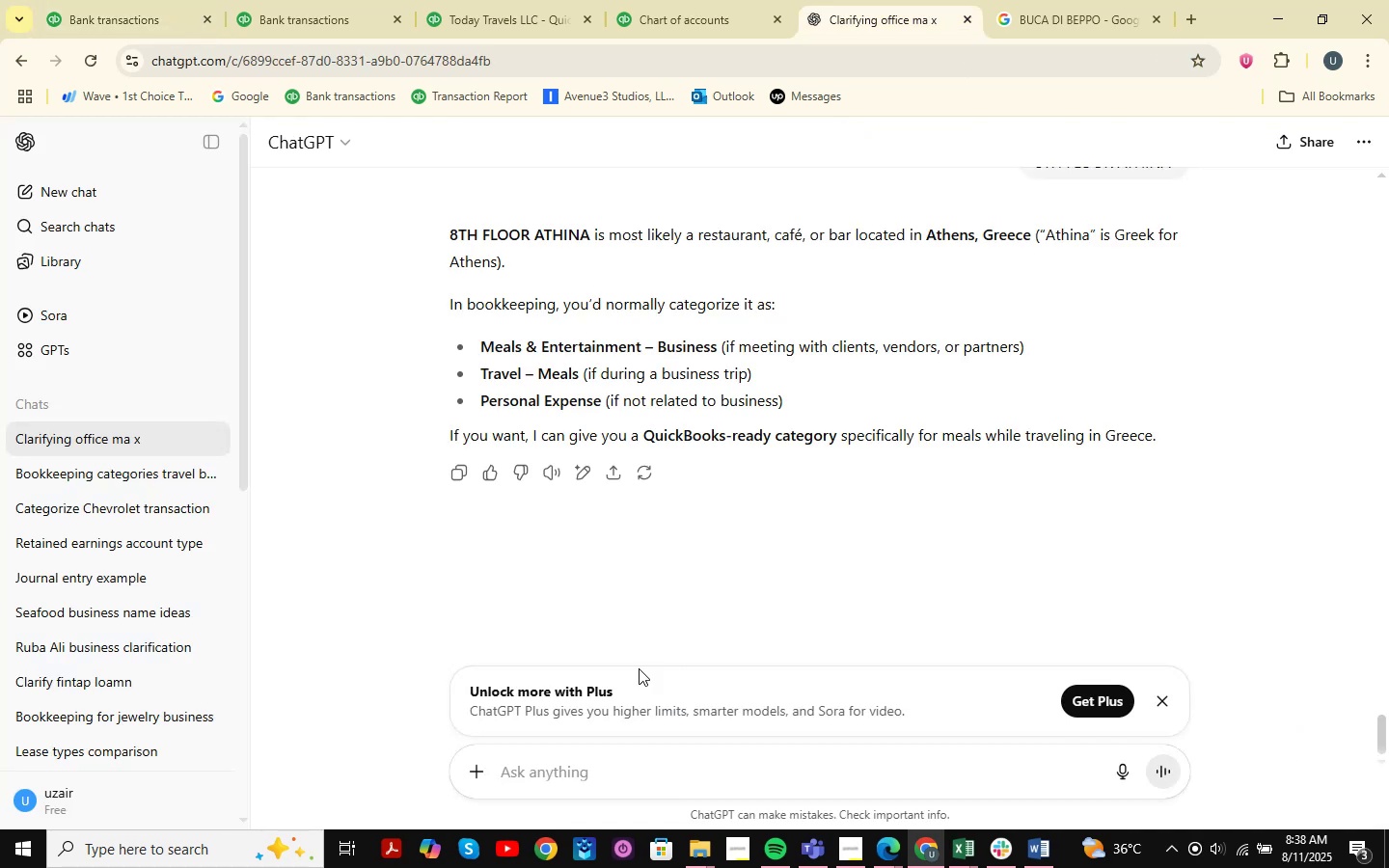 
key(Control+ControlLeft)
 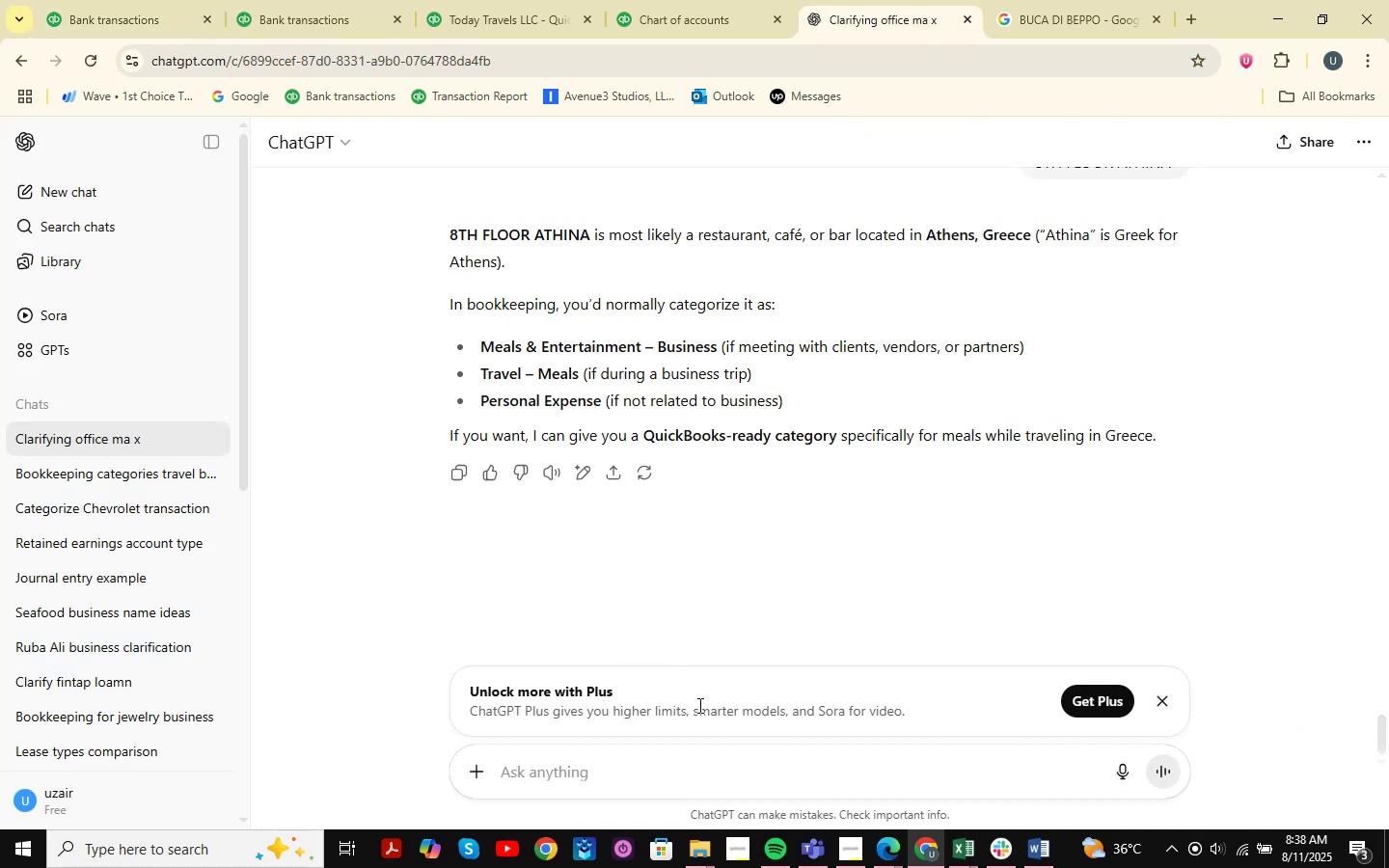 
key(Control+V)
 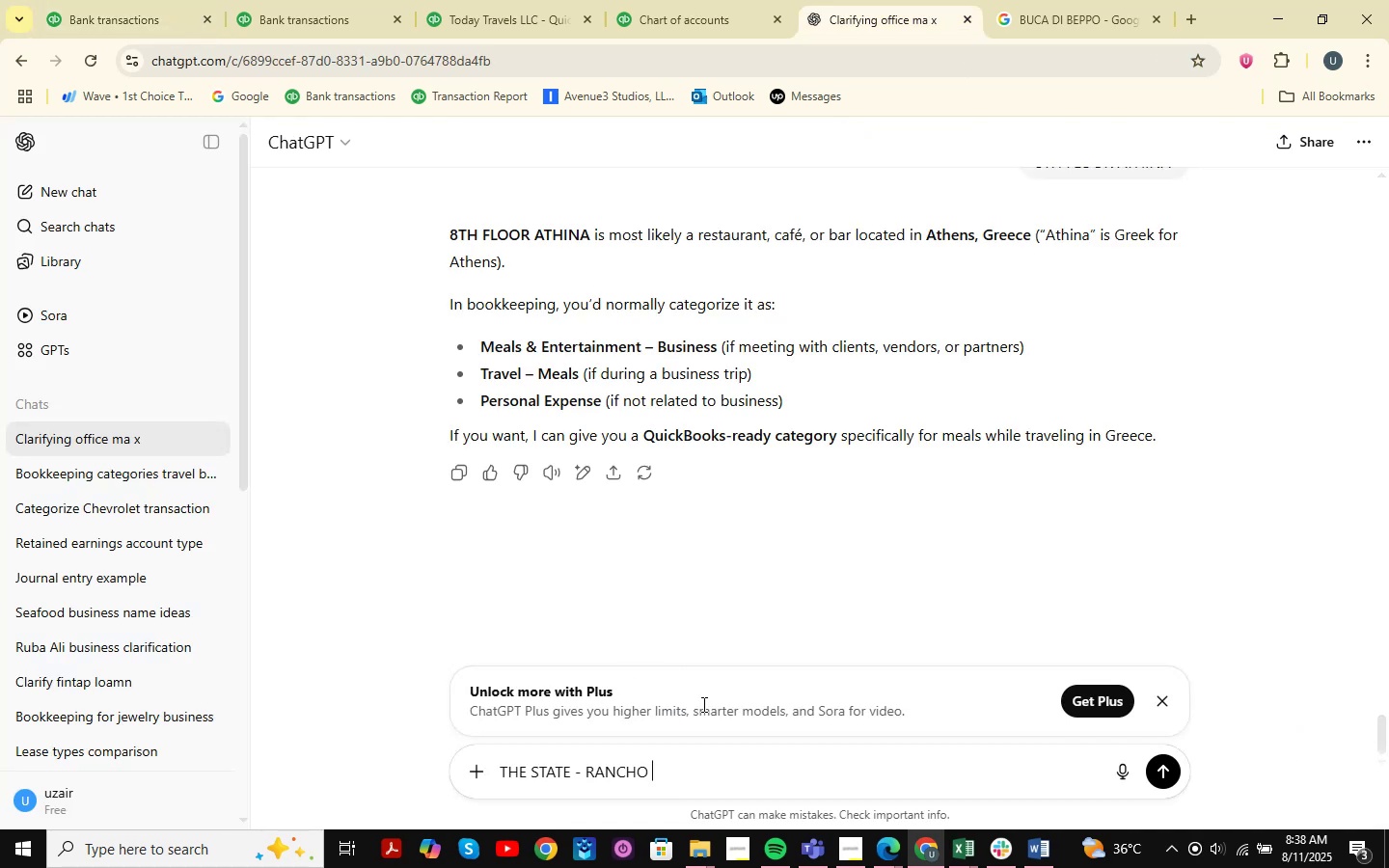 
key(NumpadEnter)
 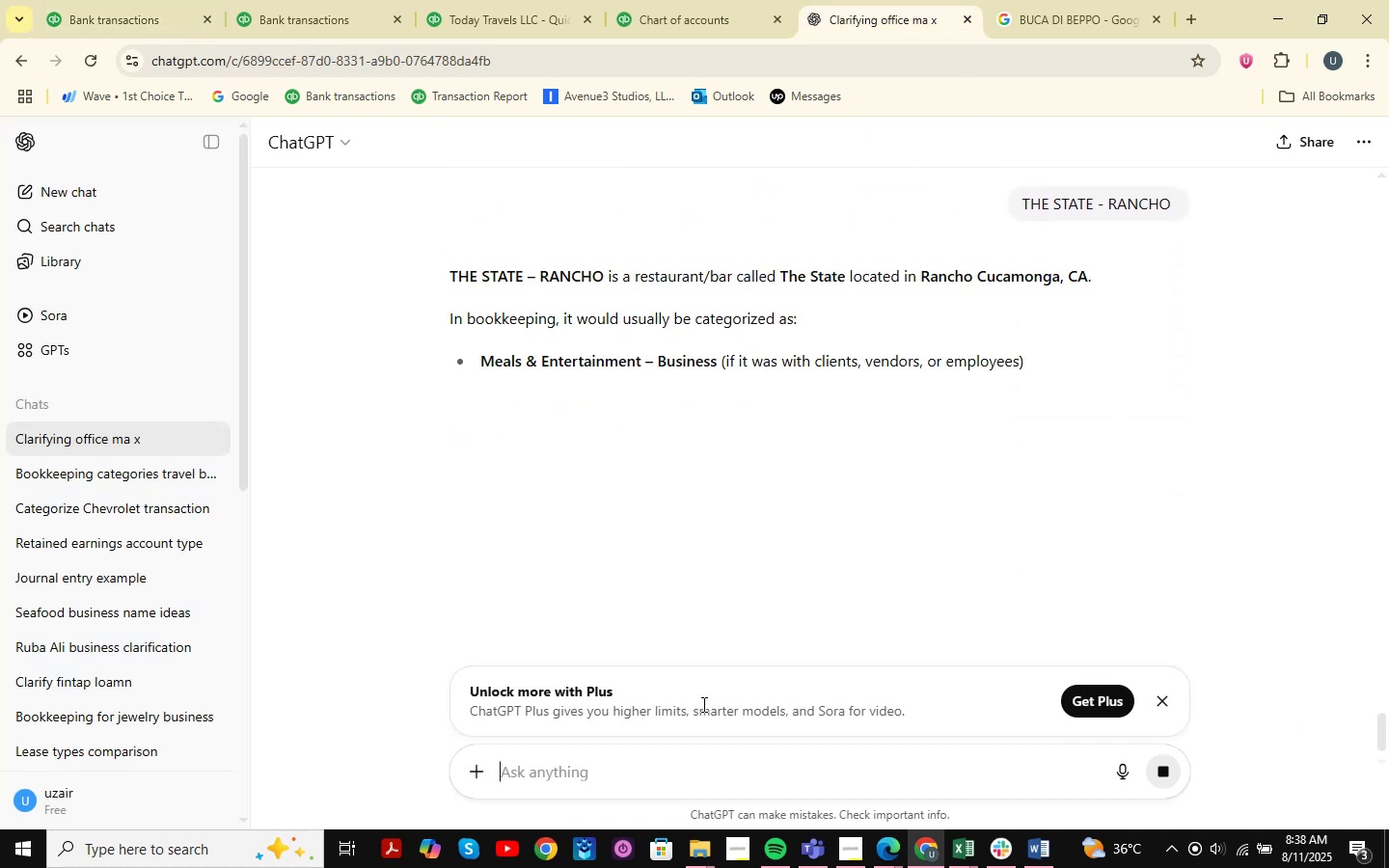 
wait(9.96)
 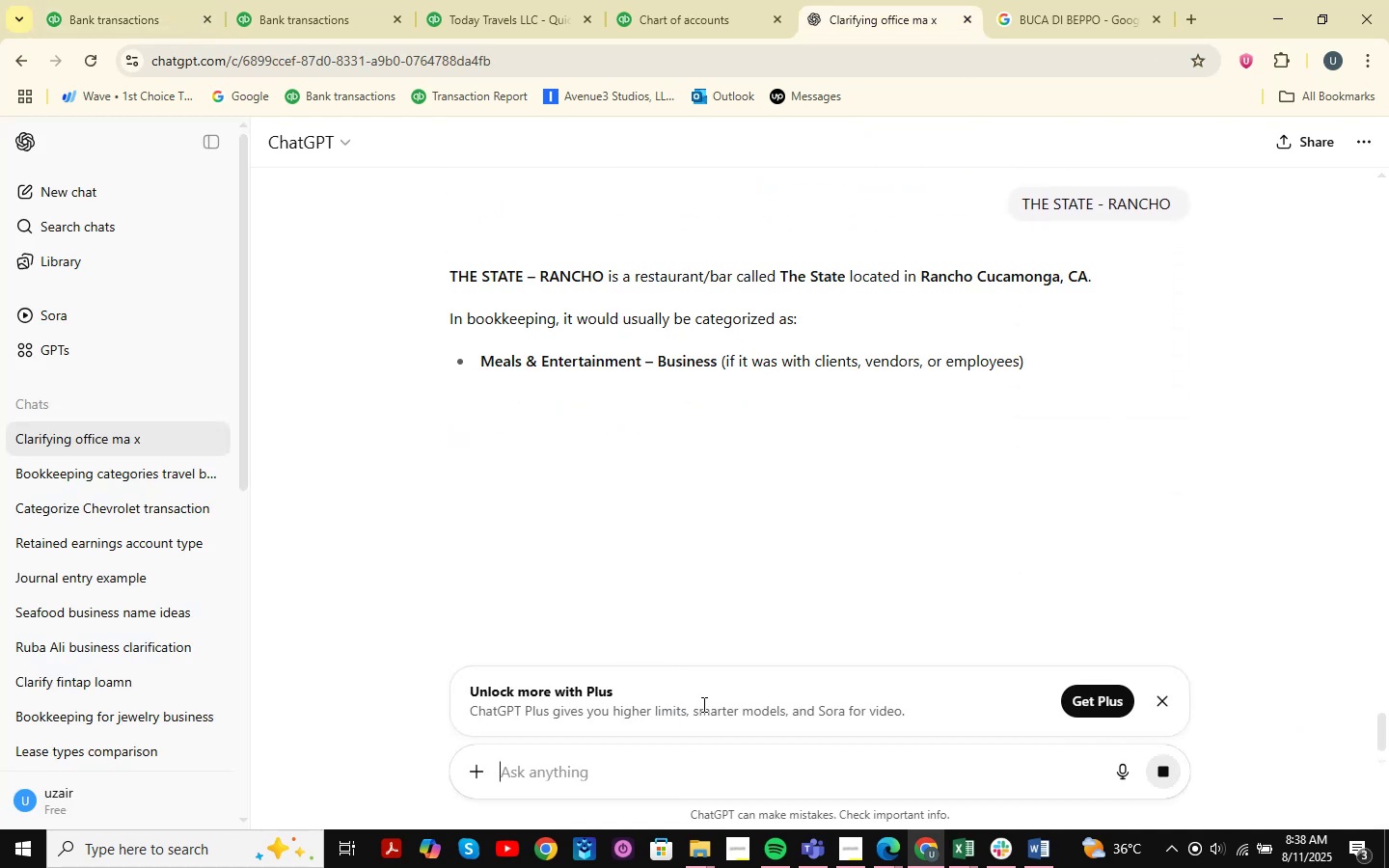 
left_click([109, 0])
 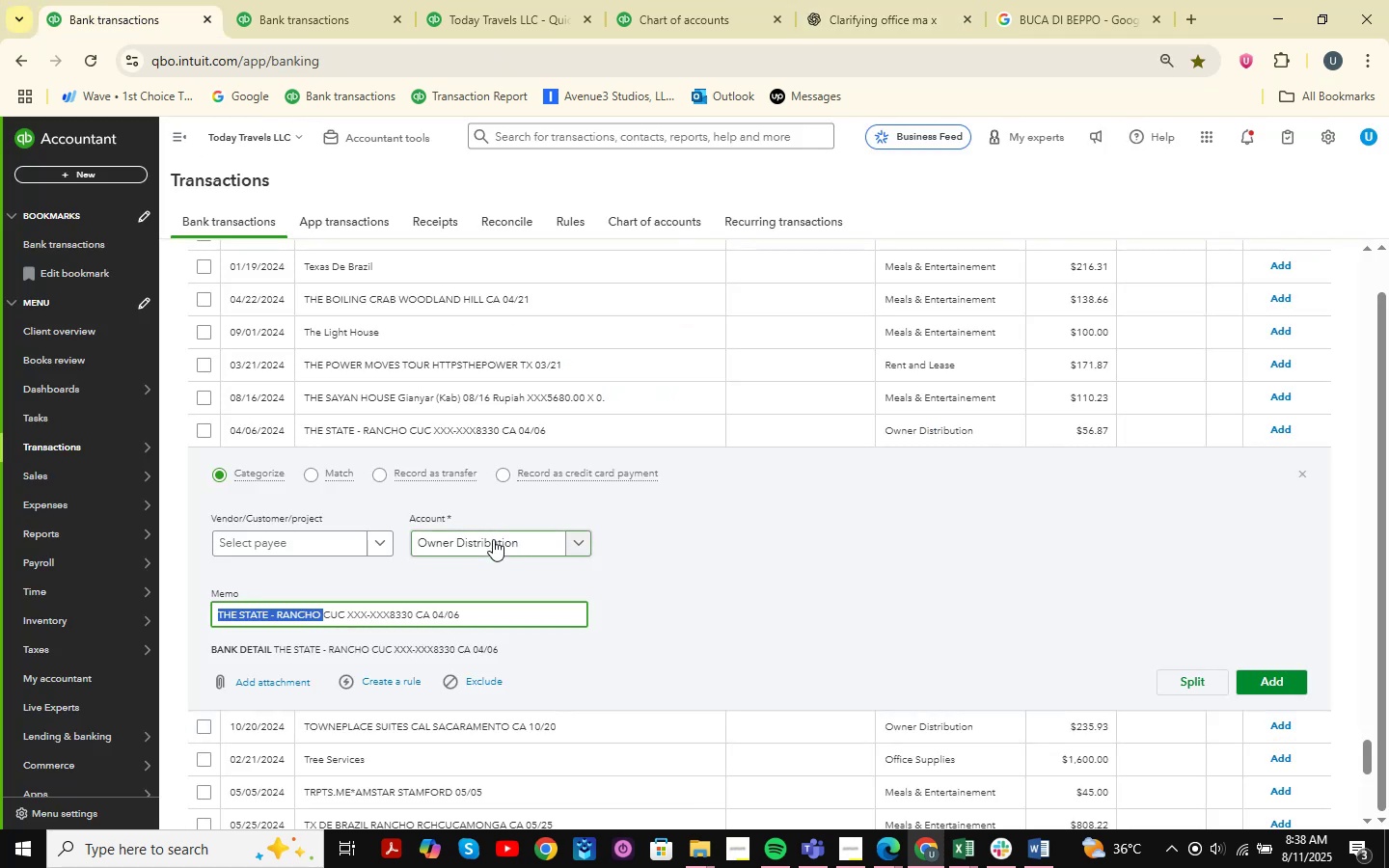 
left_click([493, 539])
 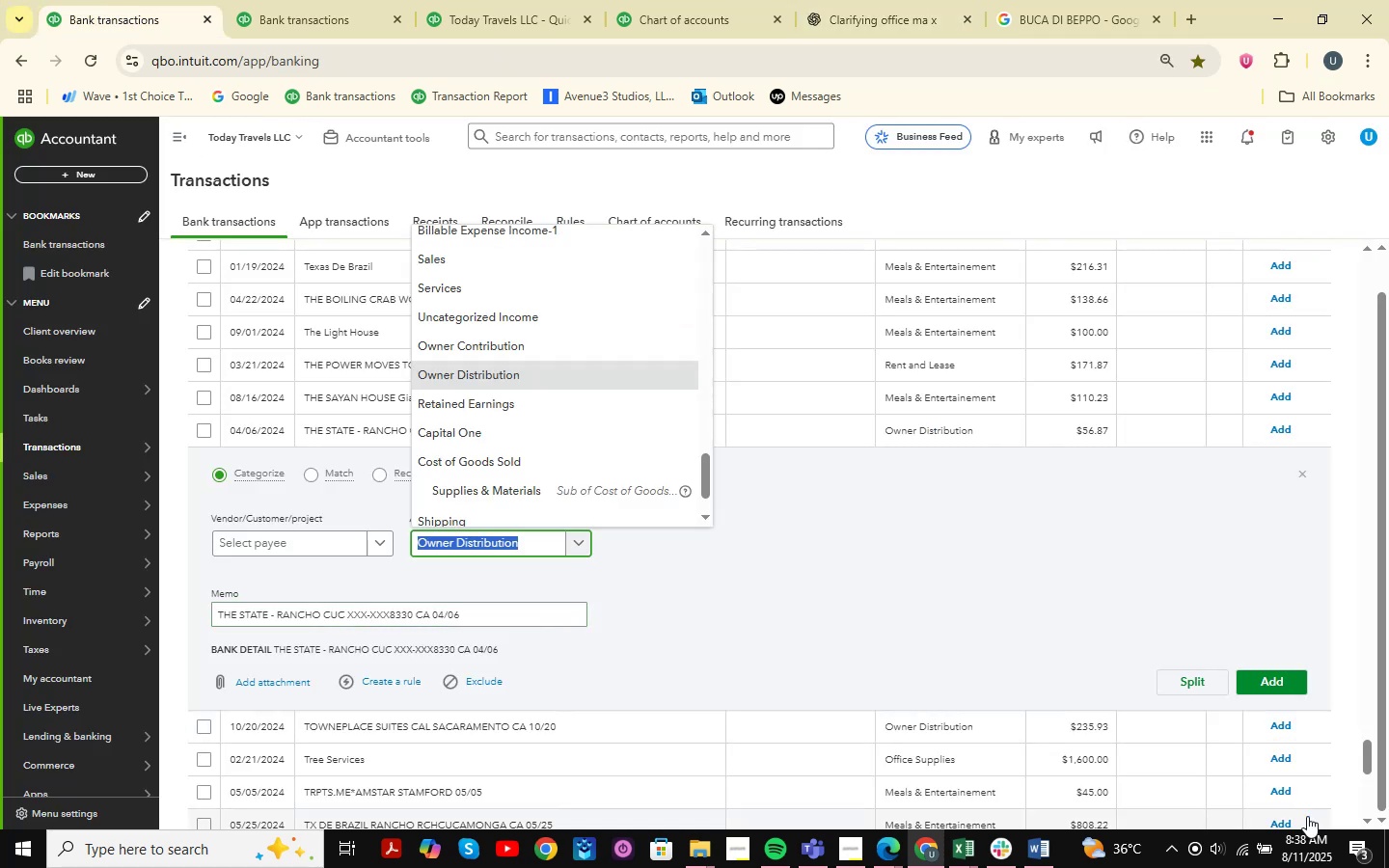 
type(Meals )
 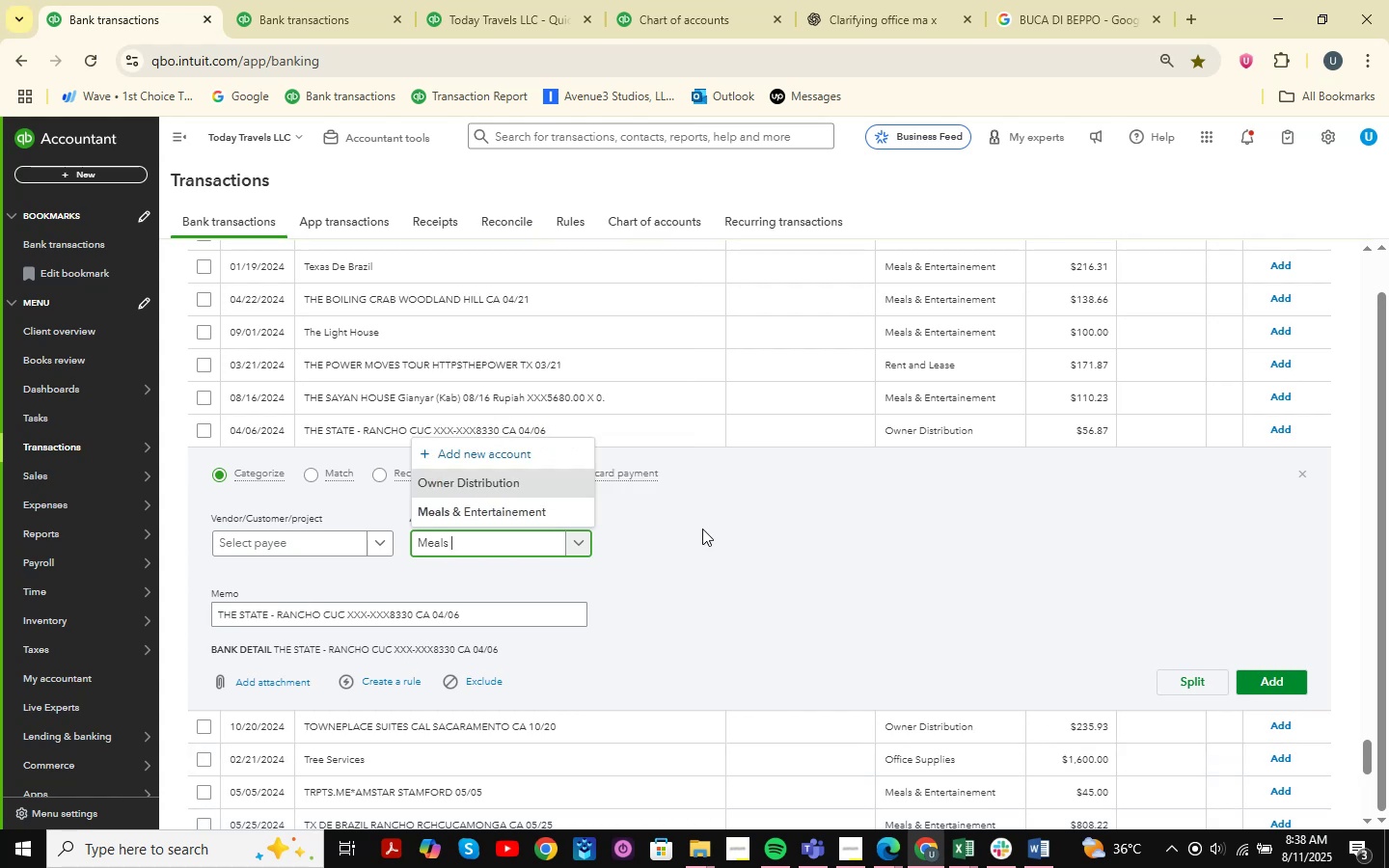 
left_click([524, 504])
 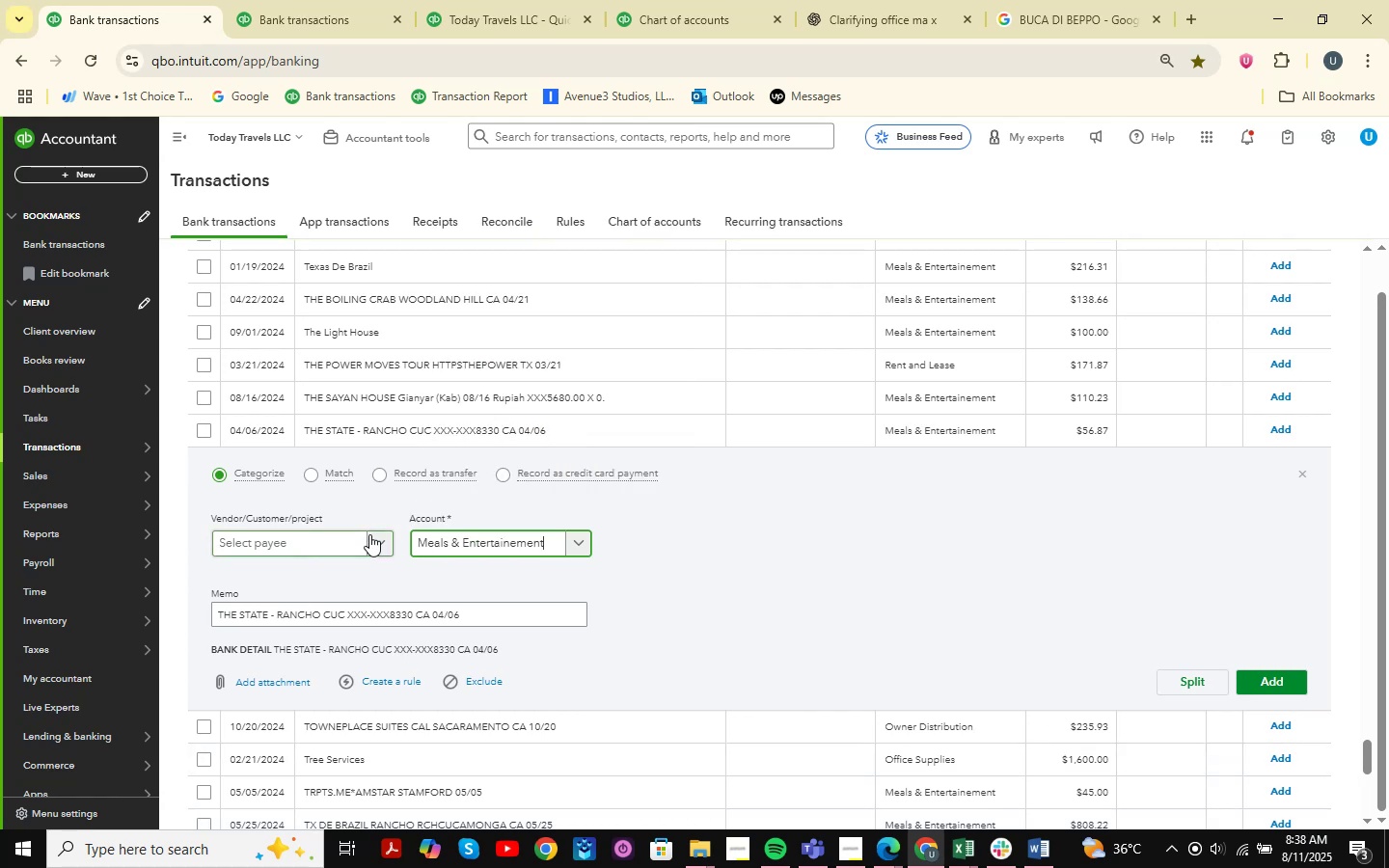 
left_click([299, 539])
 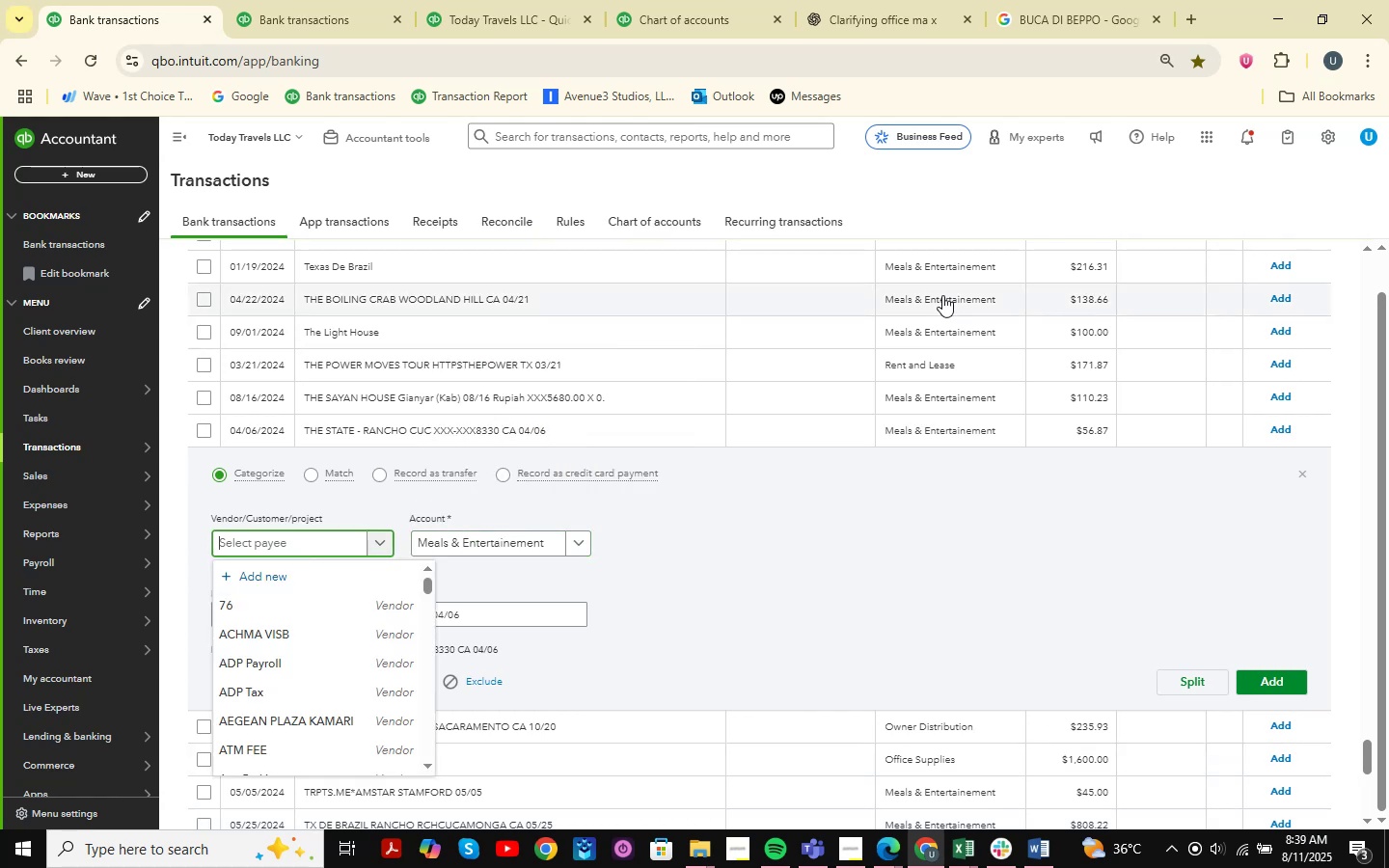 
left_click([1090, 0])
 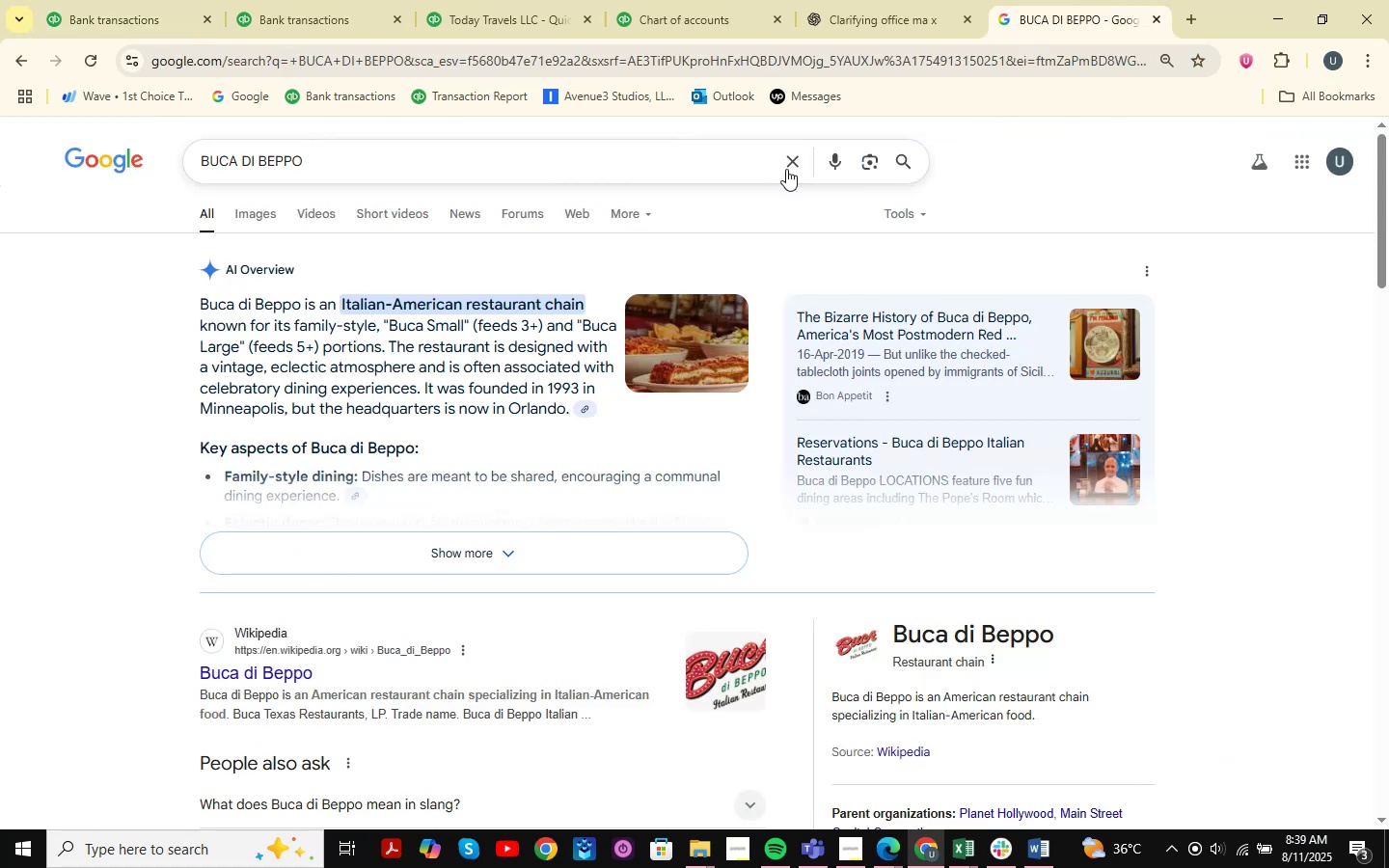 
left_click([789, 169])
 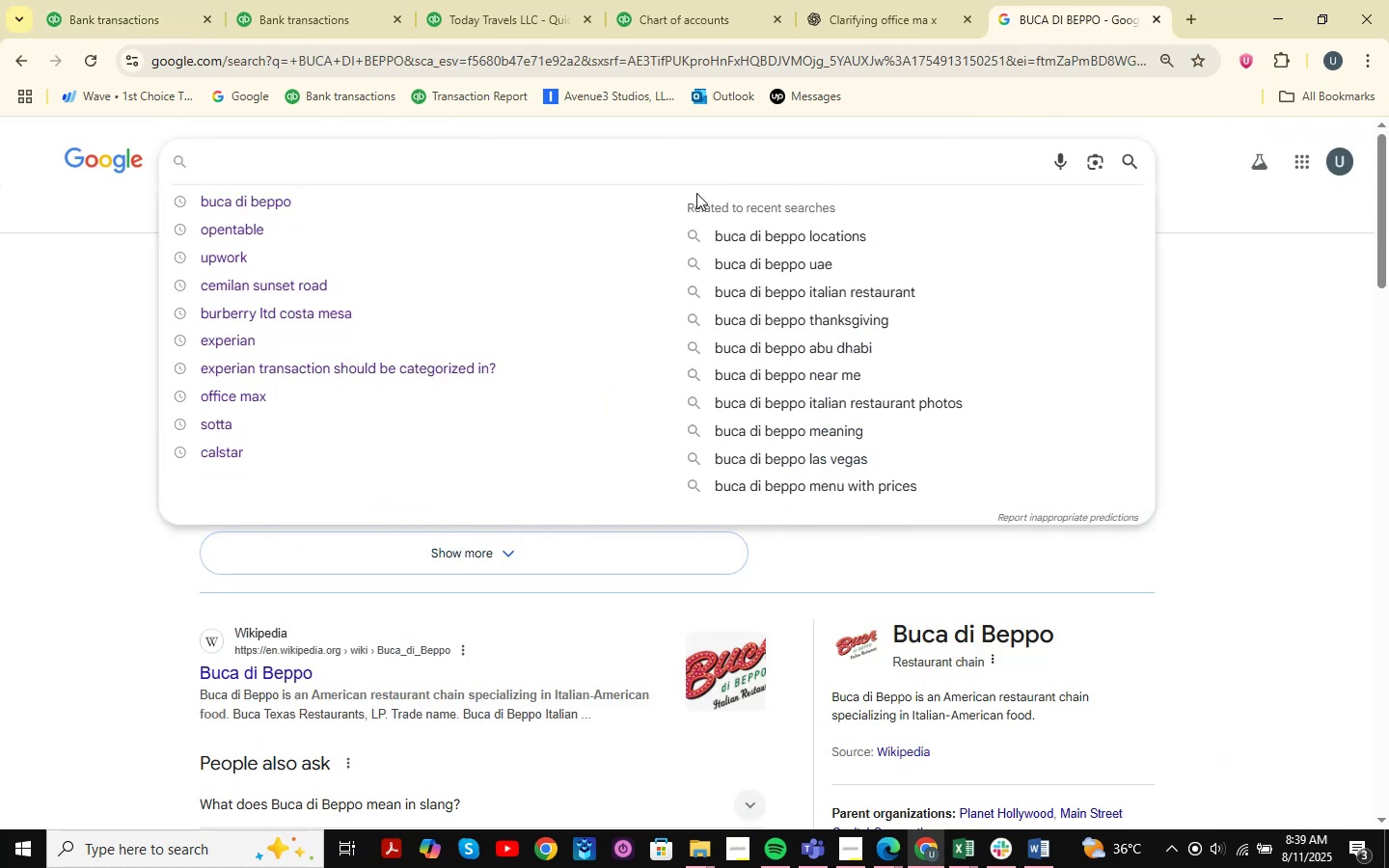 
type(rancho )
 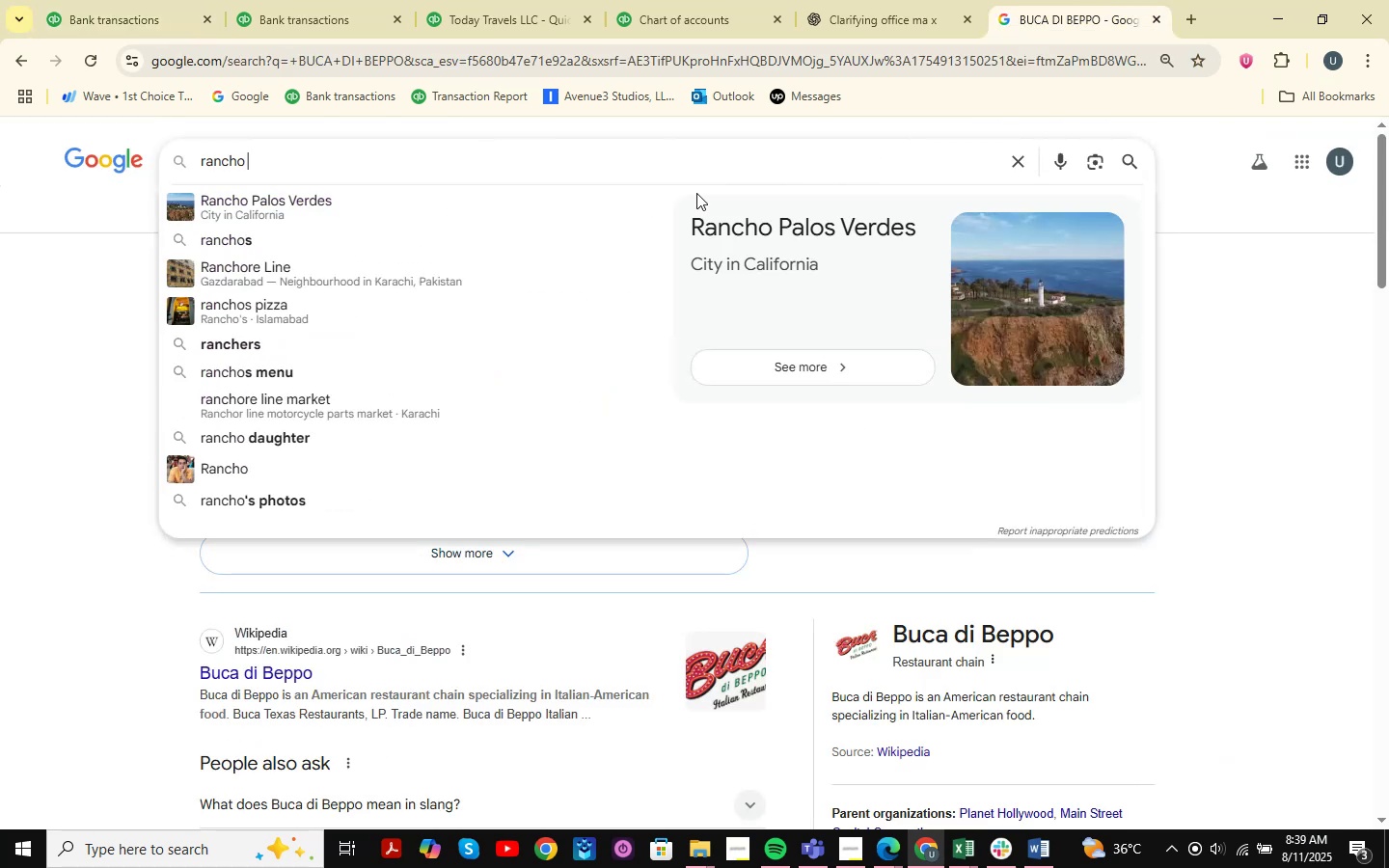 
key(Enter)
 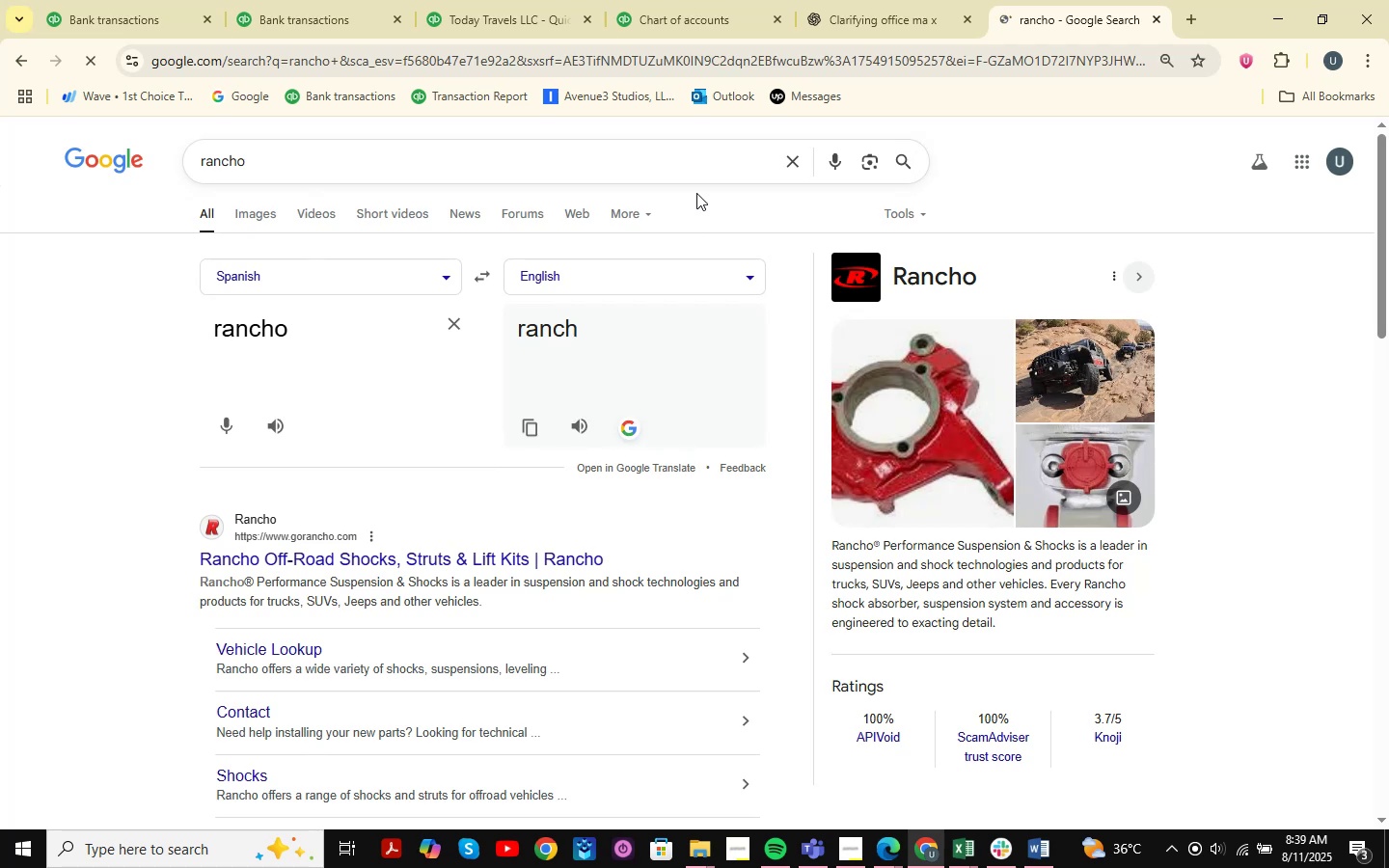 
left_click_drag(start_coordinate=[374, 171], to_coordinate=[138, 179])
 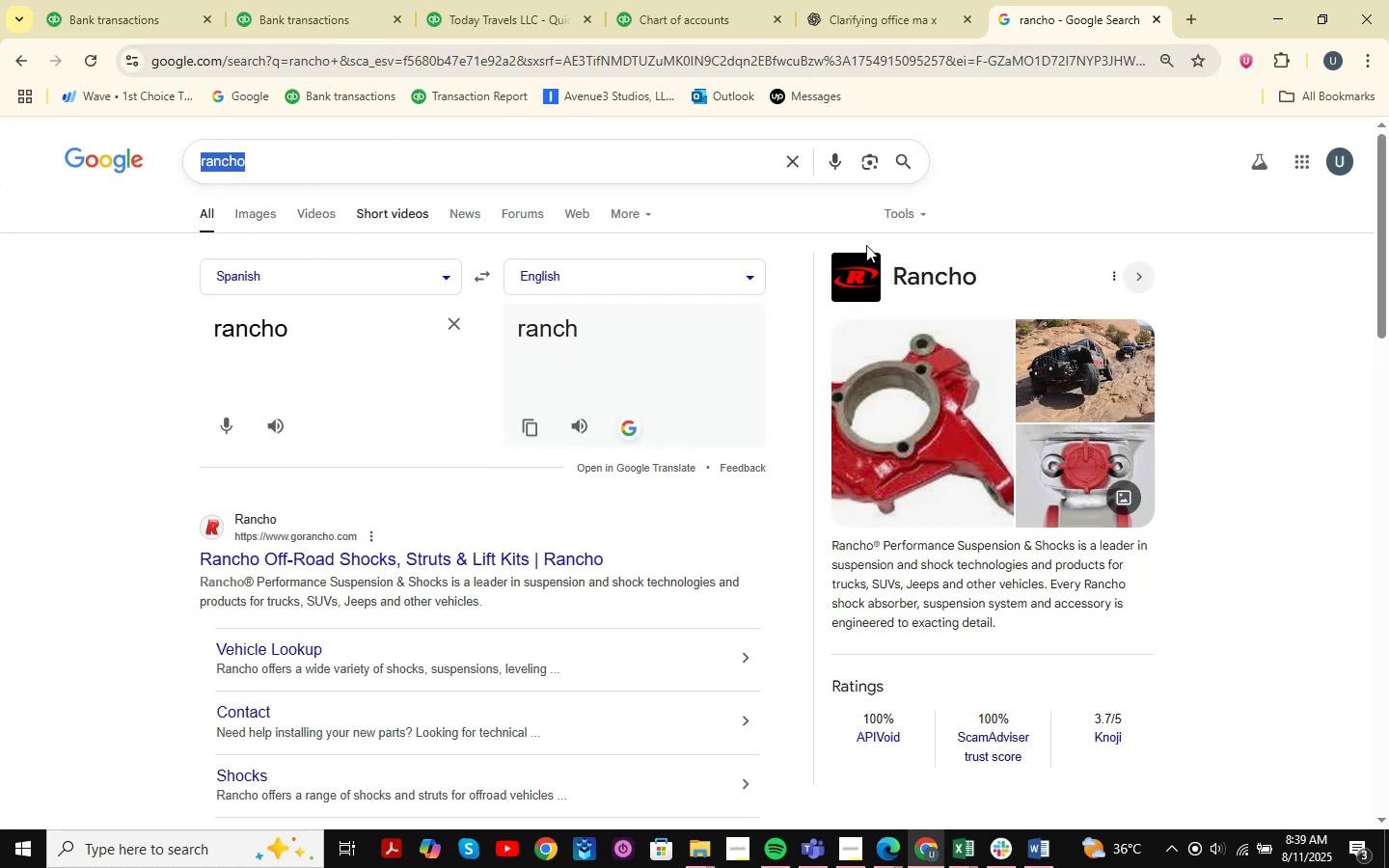 
key(Control+V)
 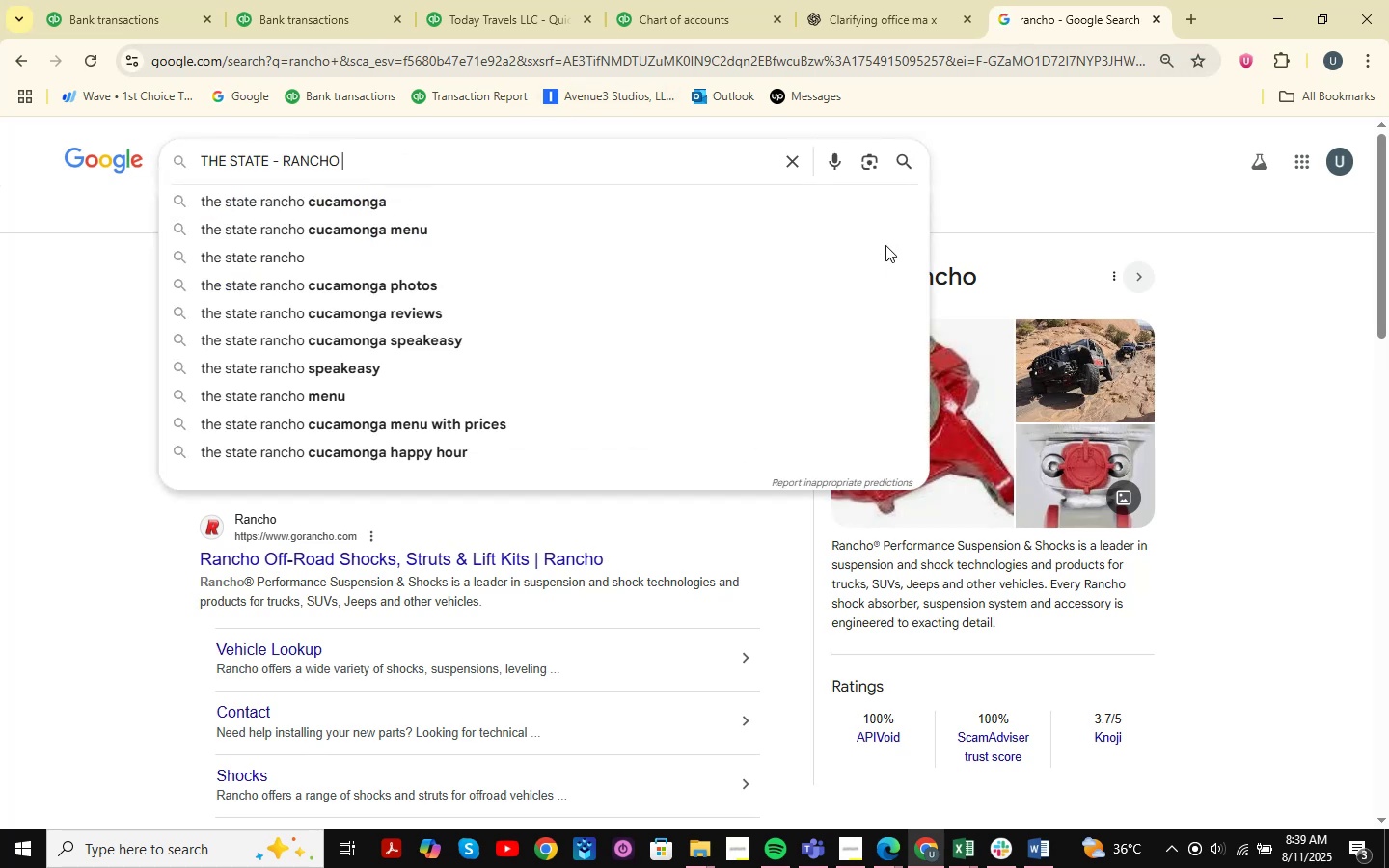 
key(NumpadEnter)
 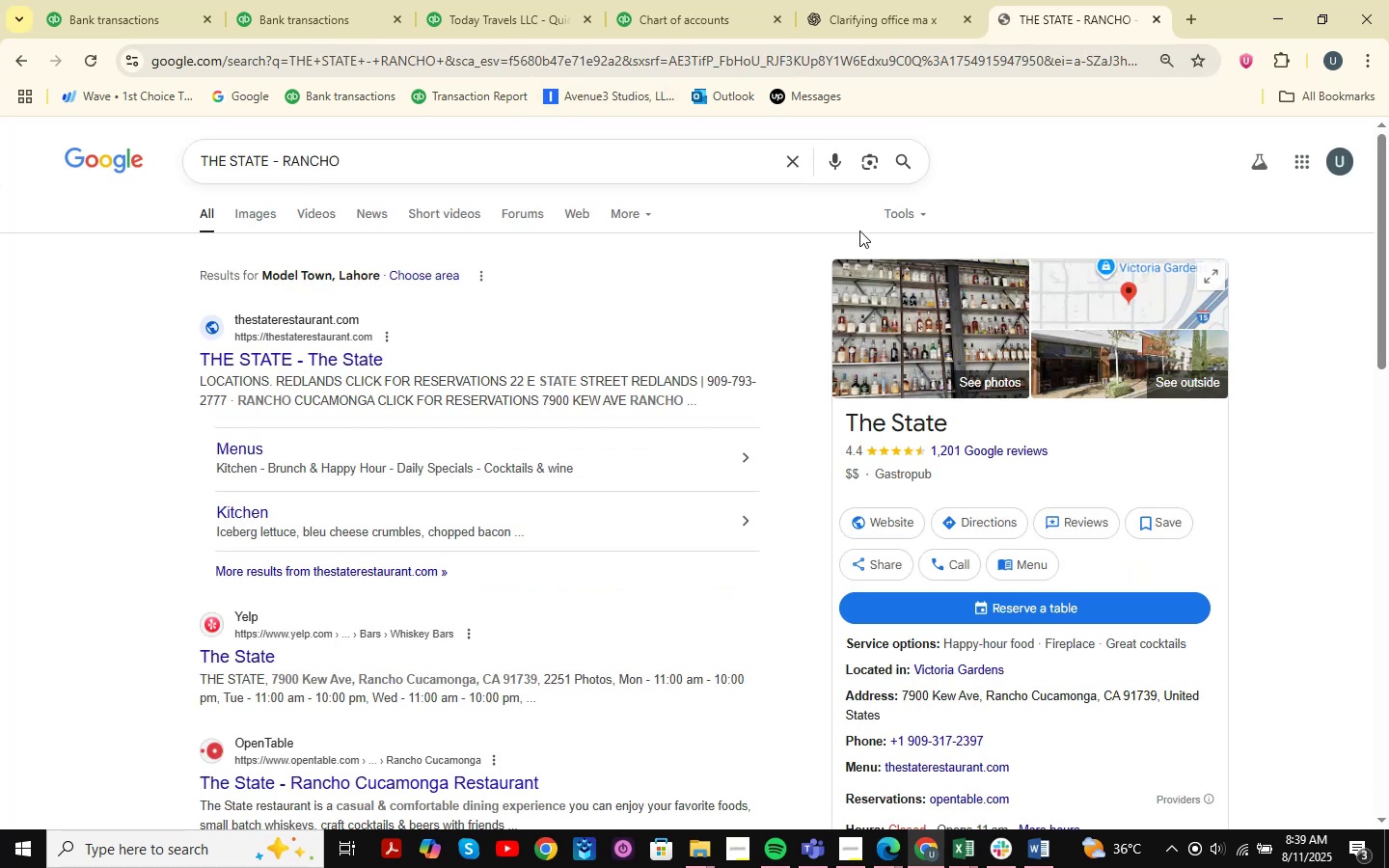 
wait(8.09)
 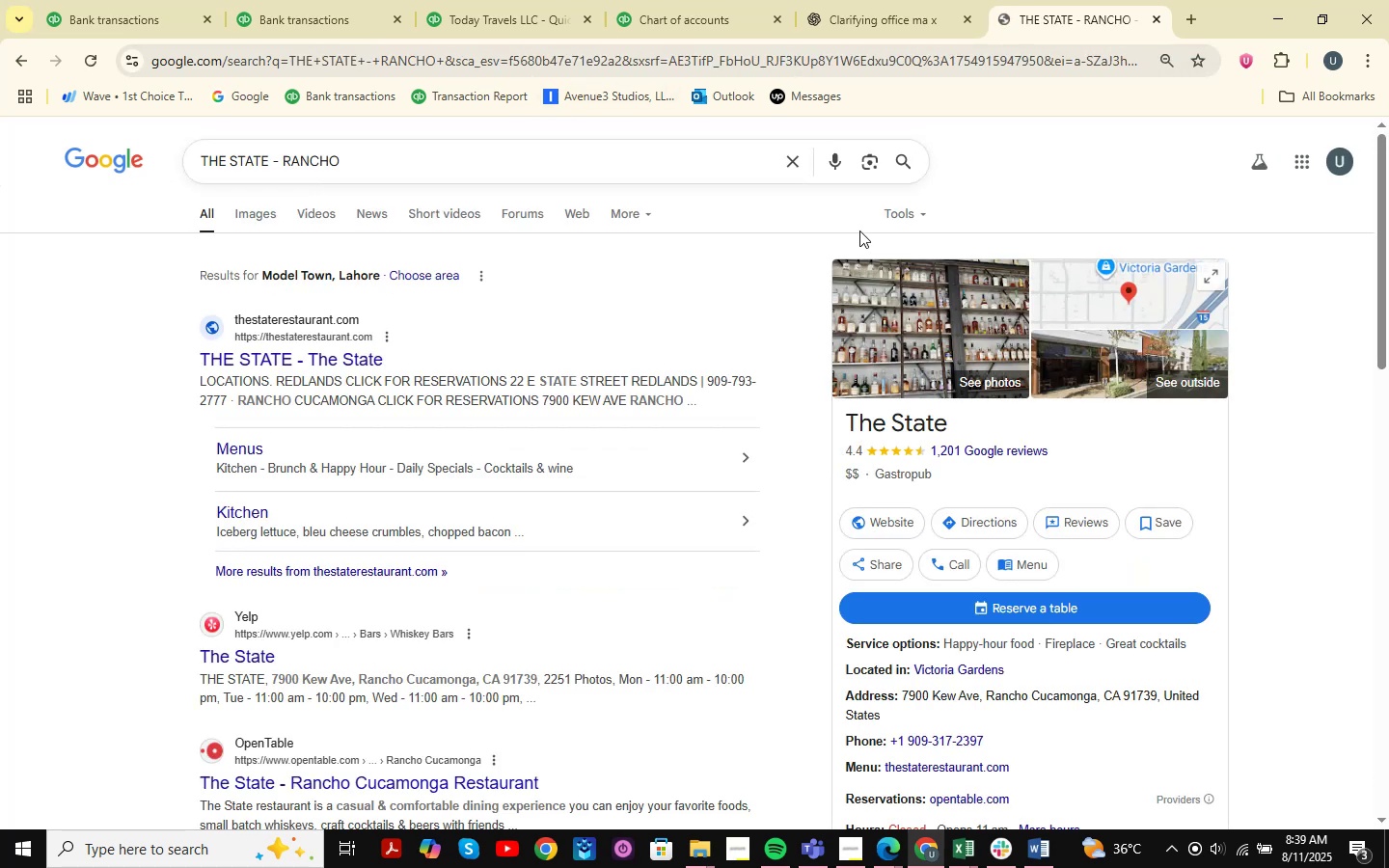 
left_click([136, 0])
 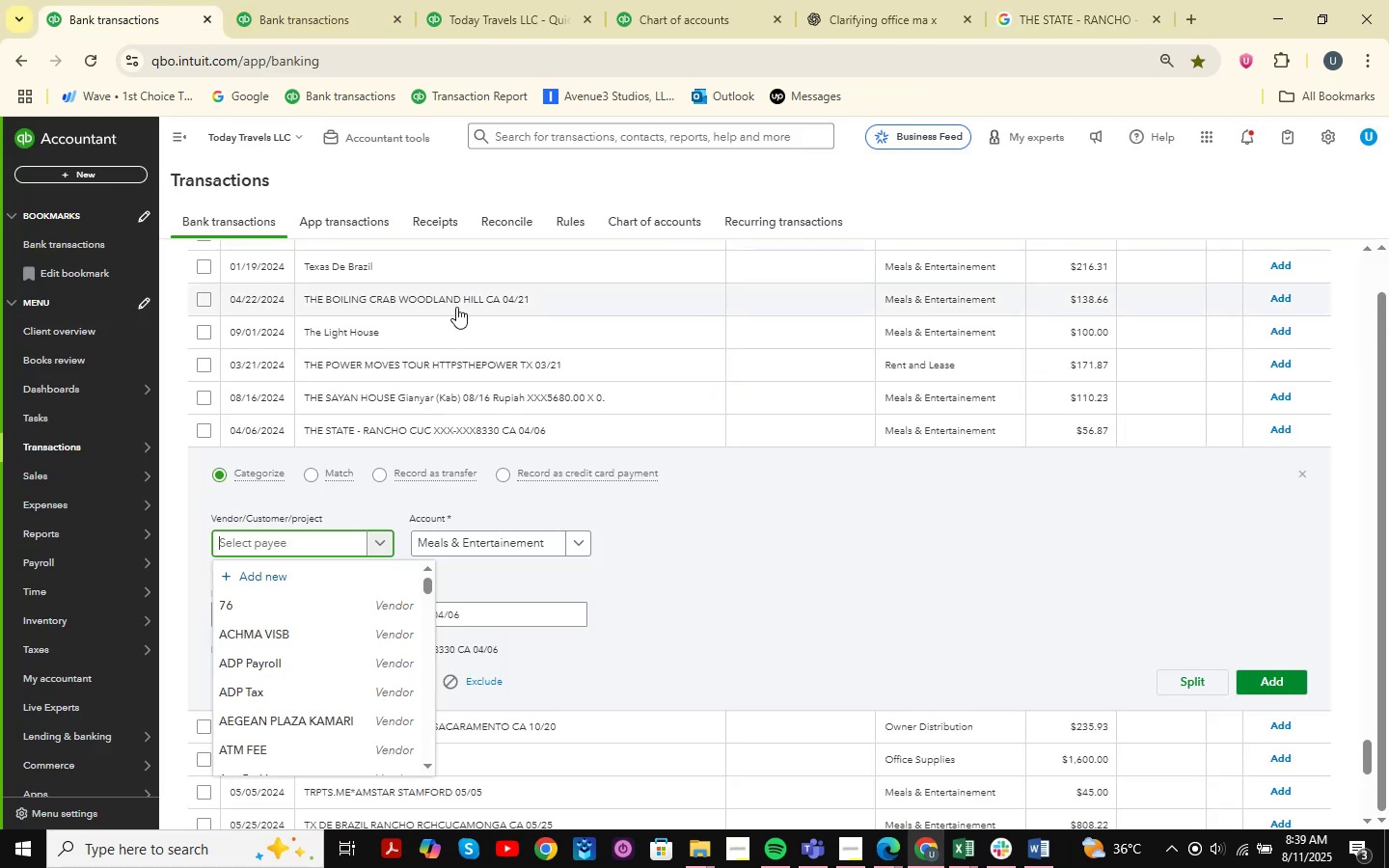 
mouse_move([598, 538])
 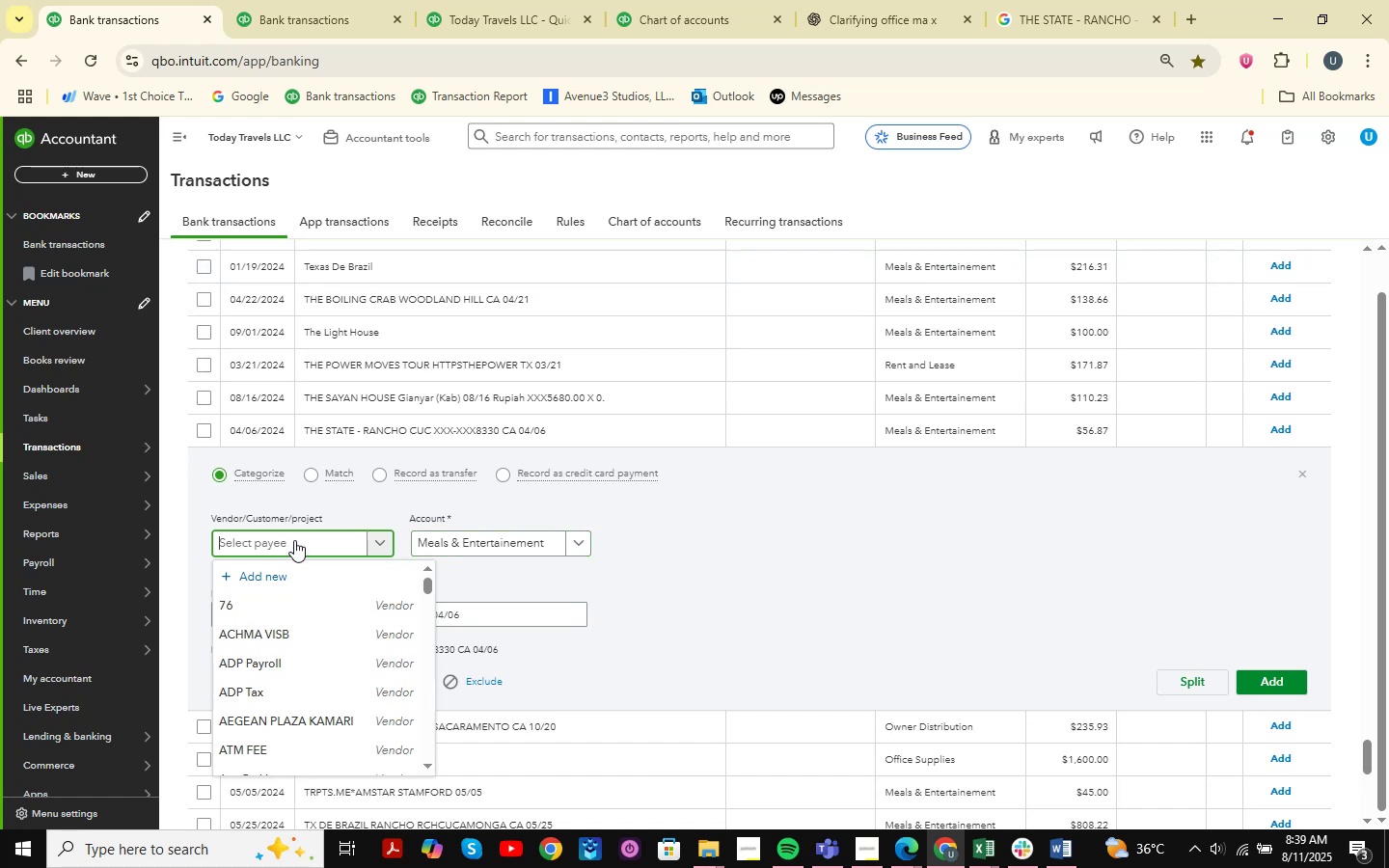 
wait(5.51)
 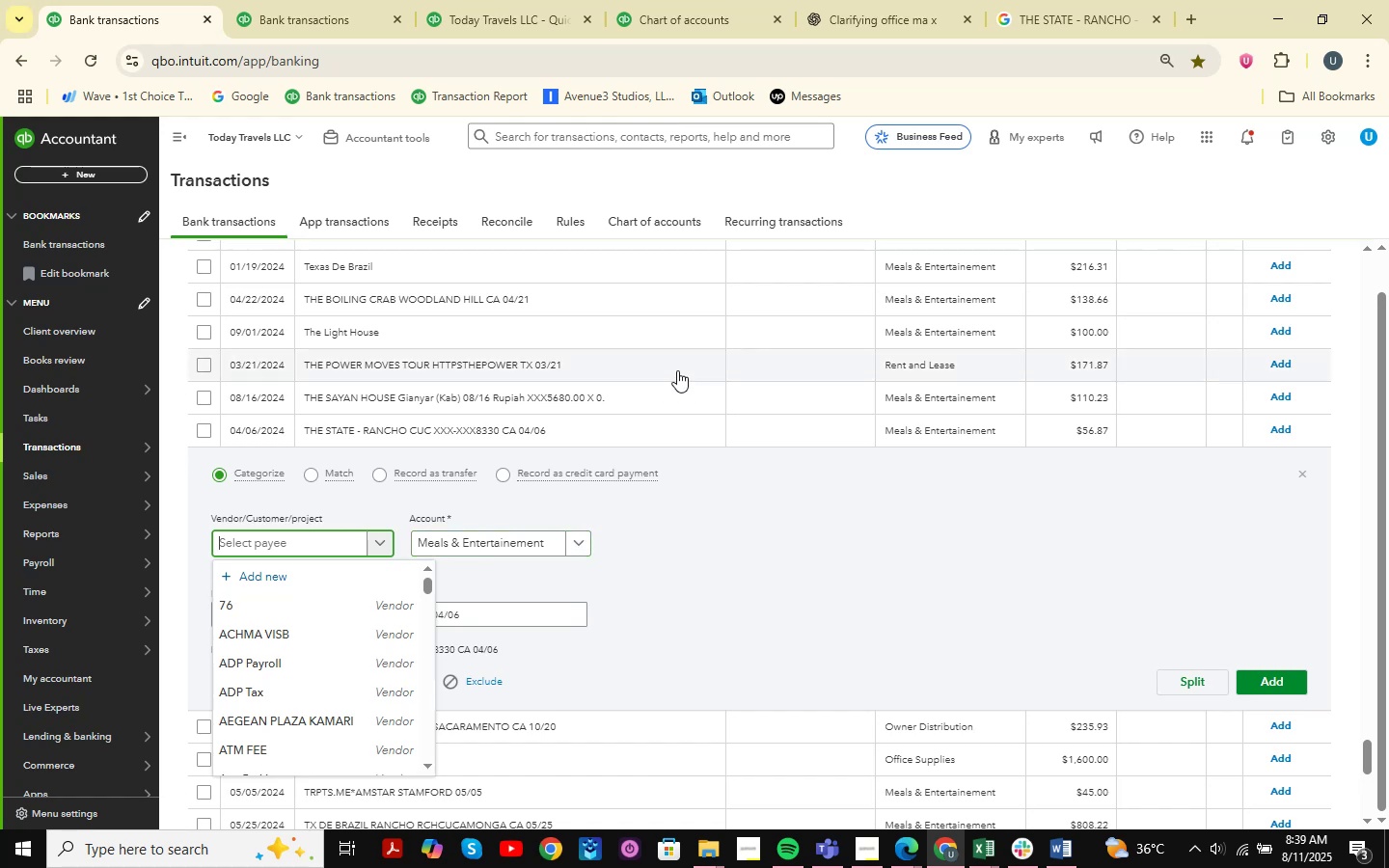 
type(The s)
key(Backspace)
type(State )
 